 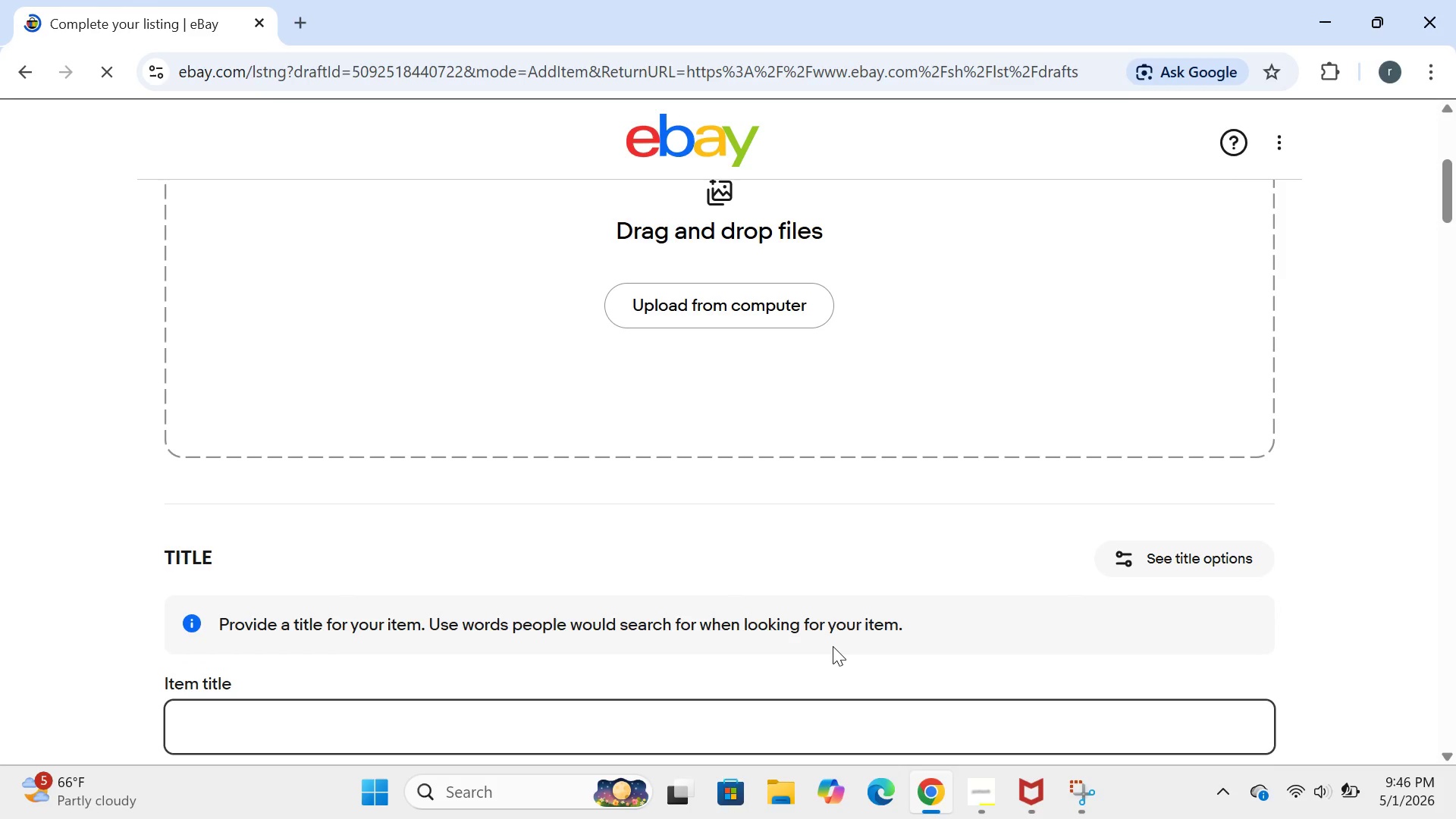 
type(weighted lap pad 3lb deep r)
key(Backspace)
type(pressue therapy forr )
key(Backspace)
key(Backspace)
type( anxiety an focus con)
key(Backspace)
type(unselor tool)
 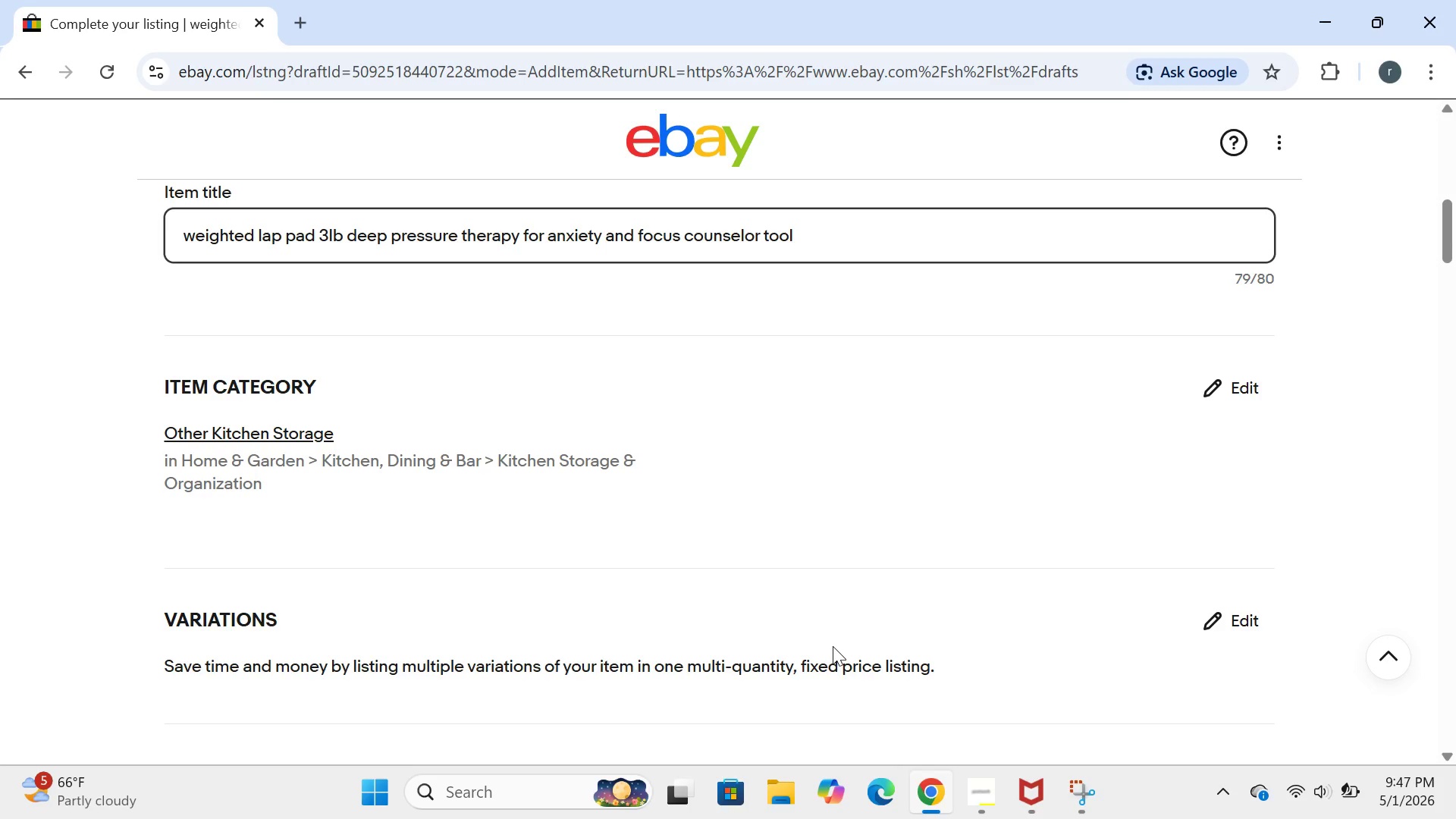 
wait(6.83)
 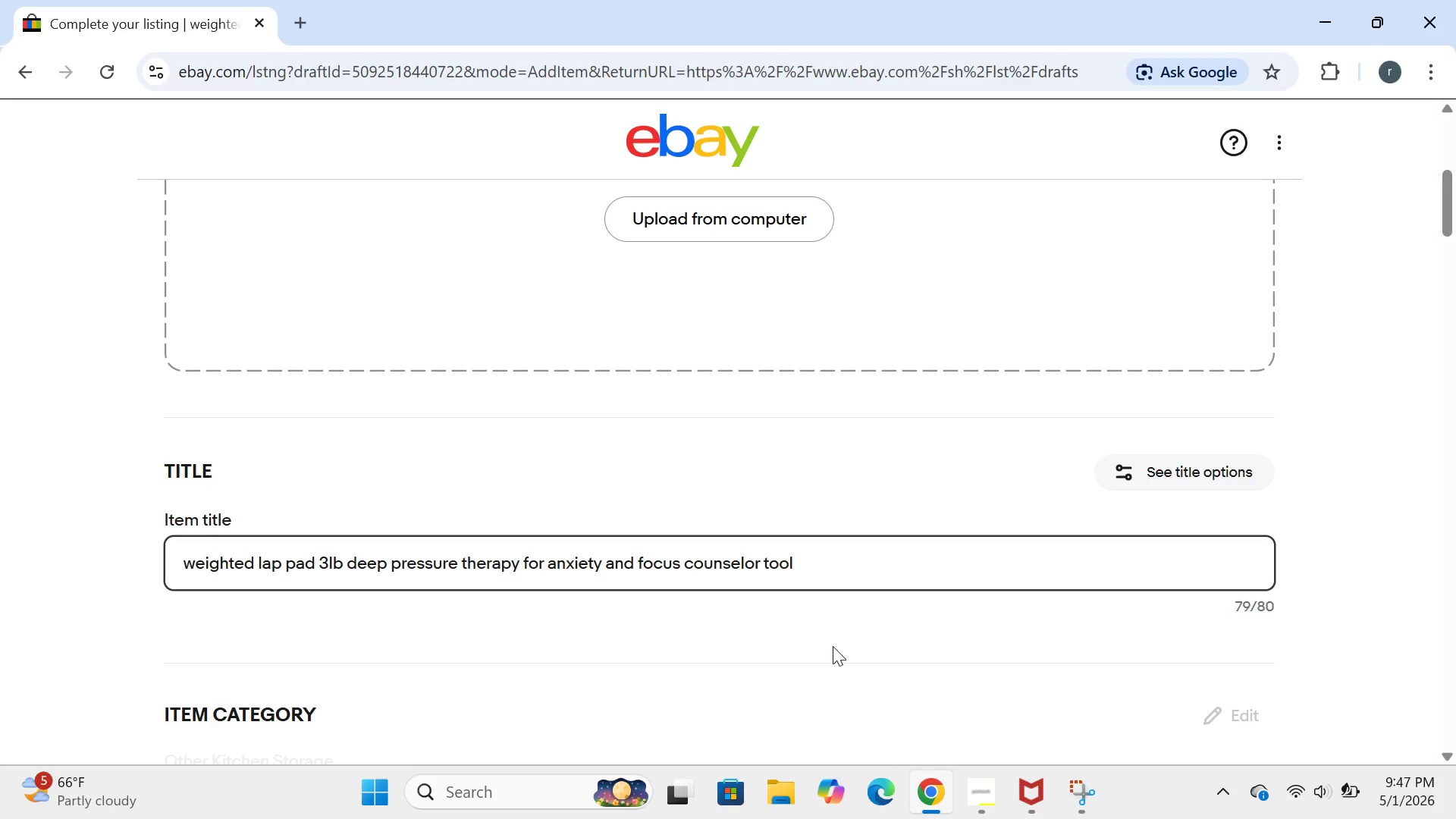 
left_click([195, 466])
 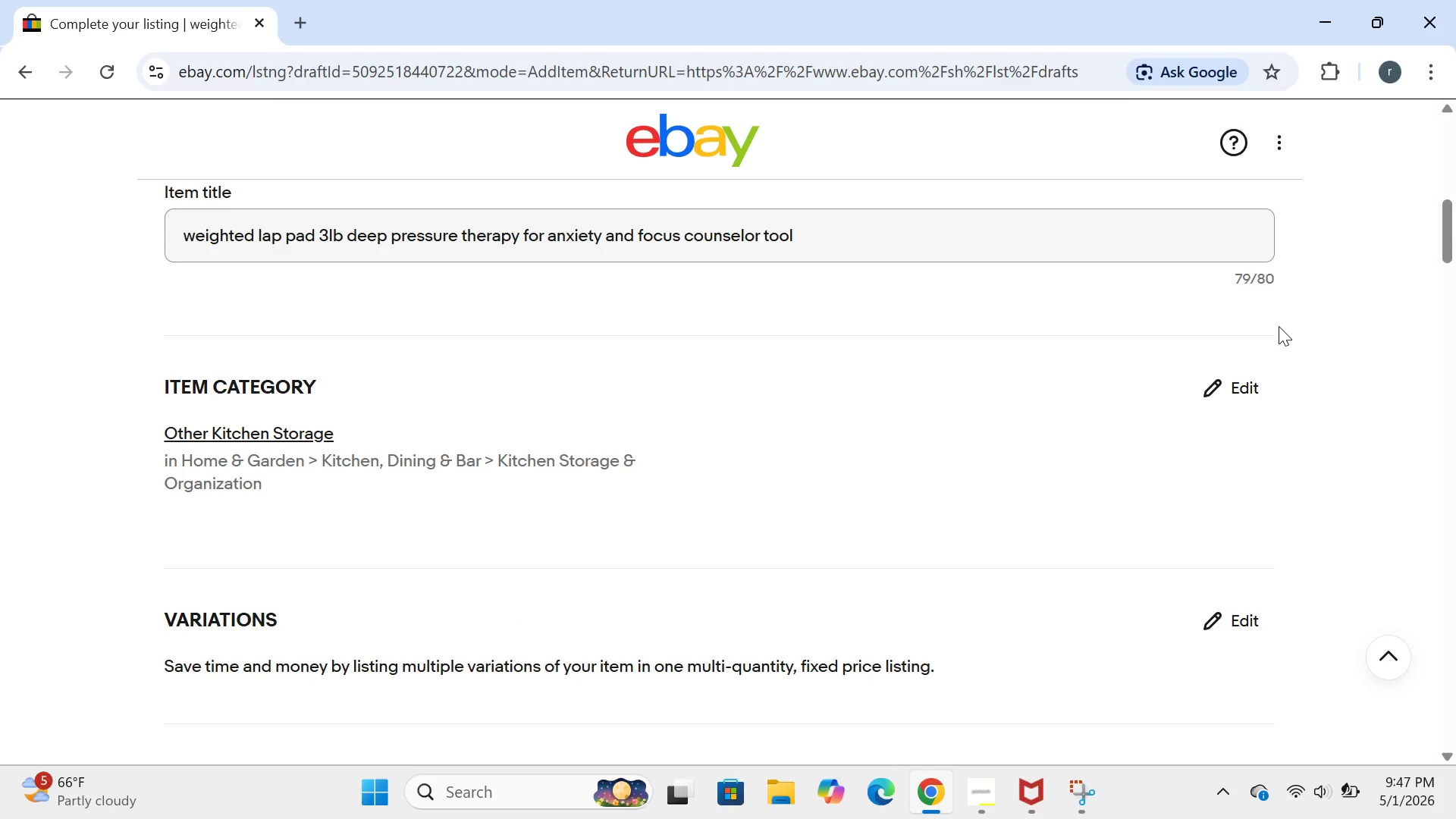 
left_click([1204, 394])
 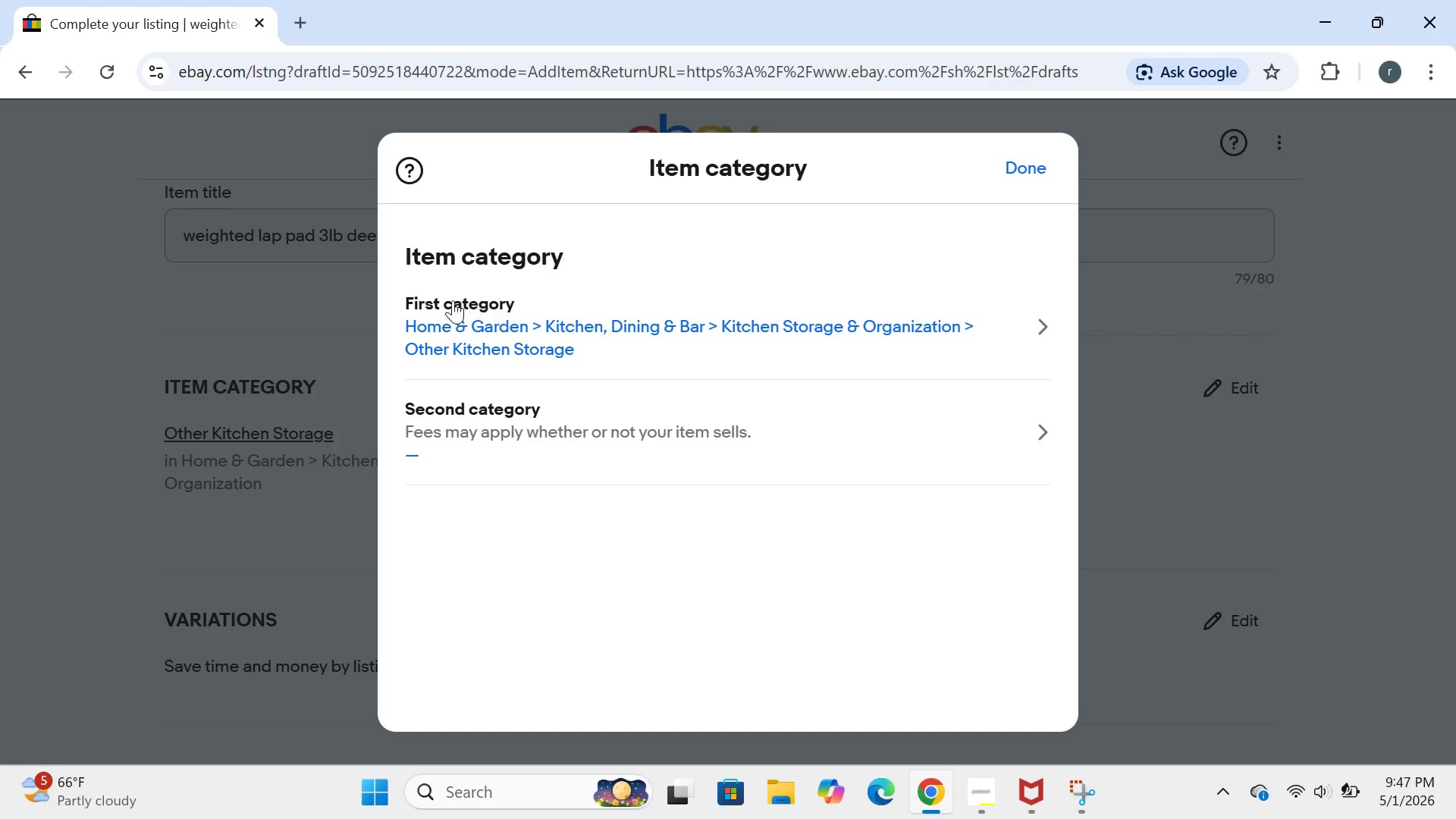 
left_click([454, 315])
 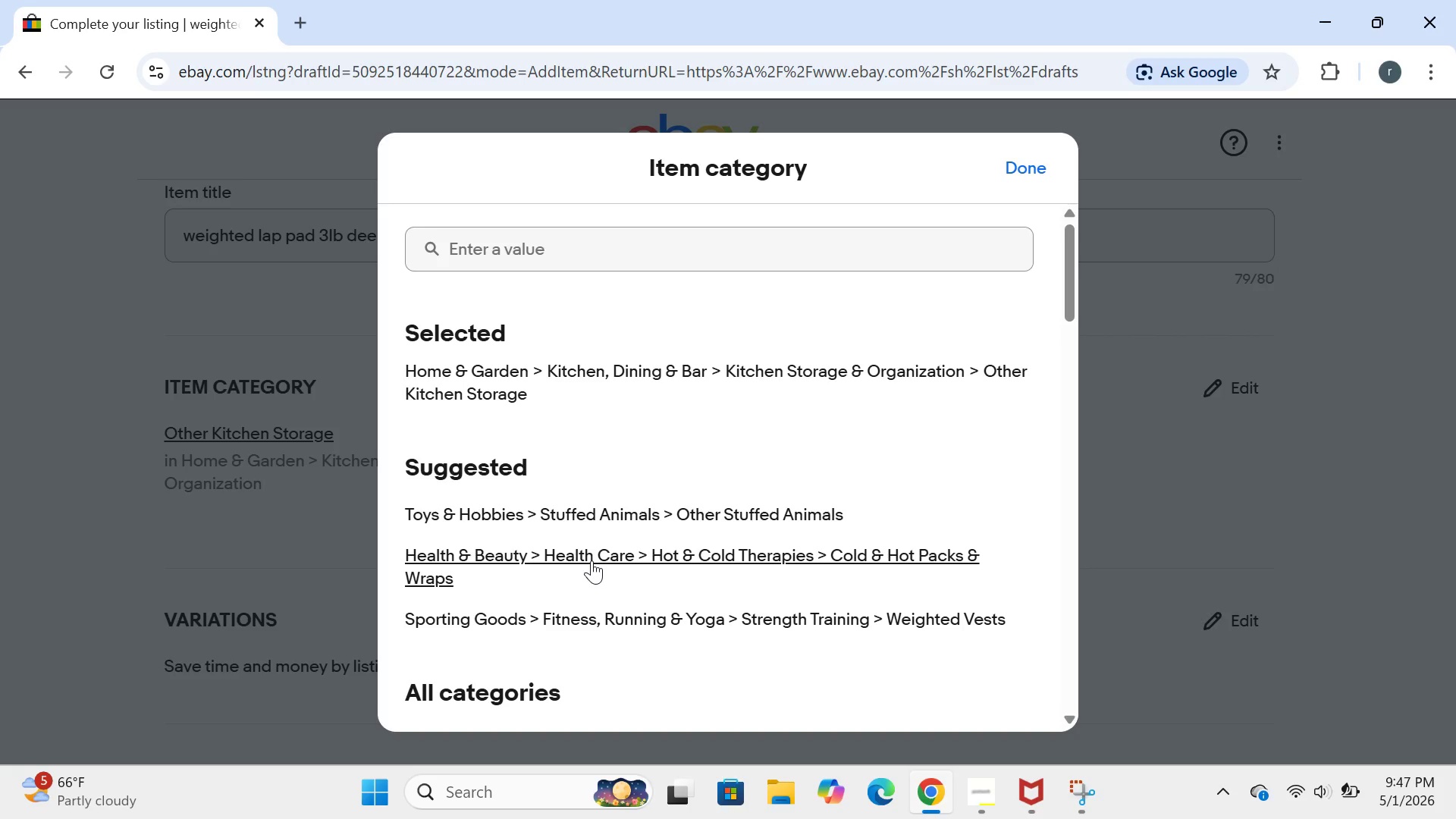 
wait(12.84)
 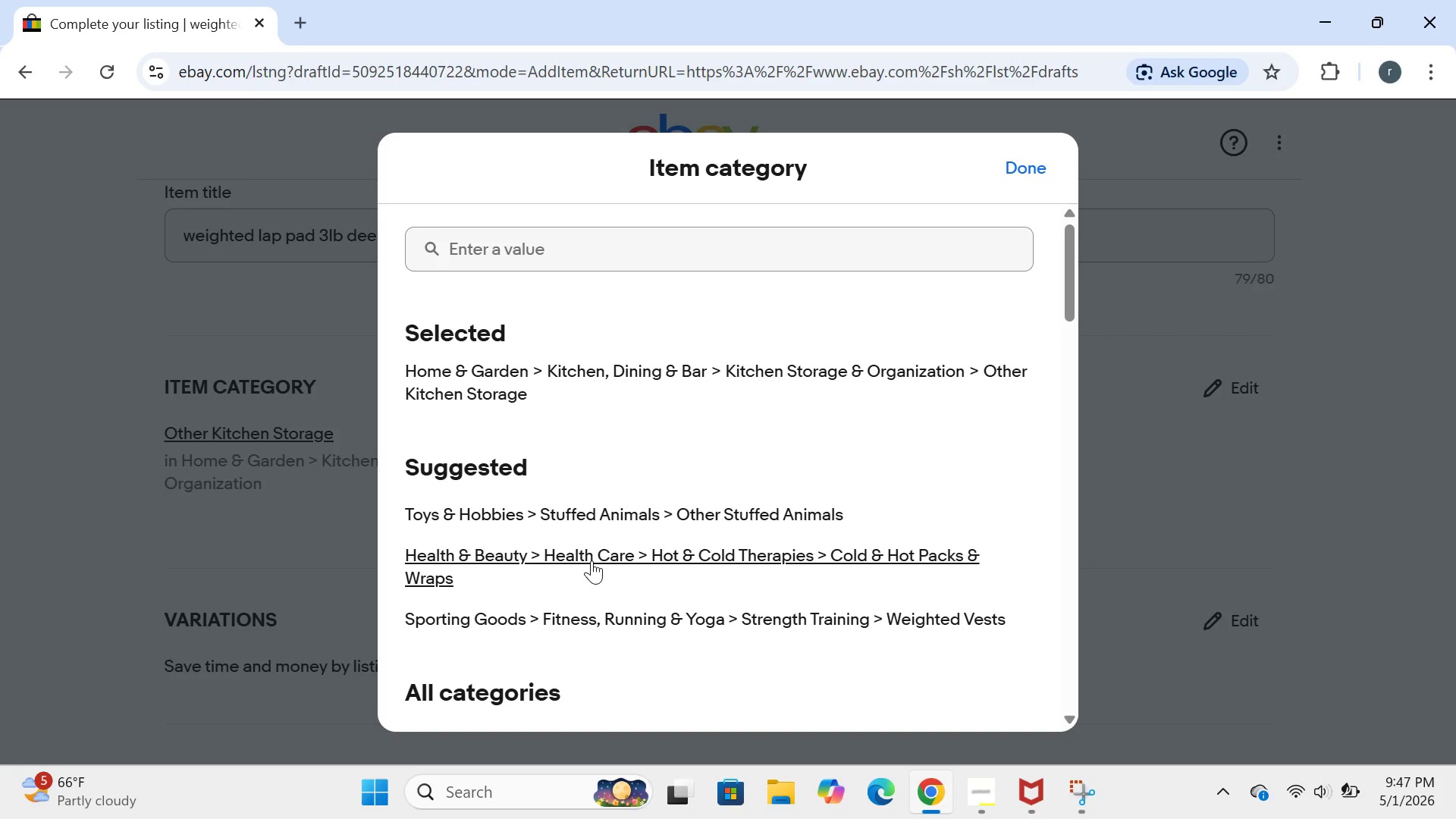 
left_click([466, 554])
 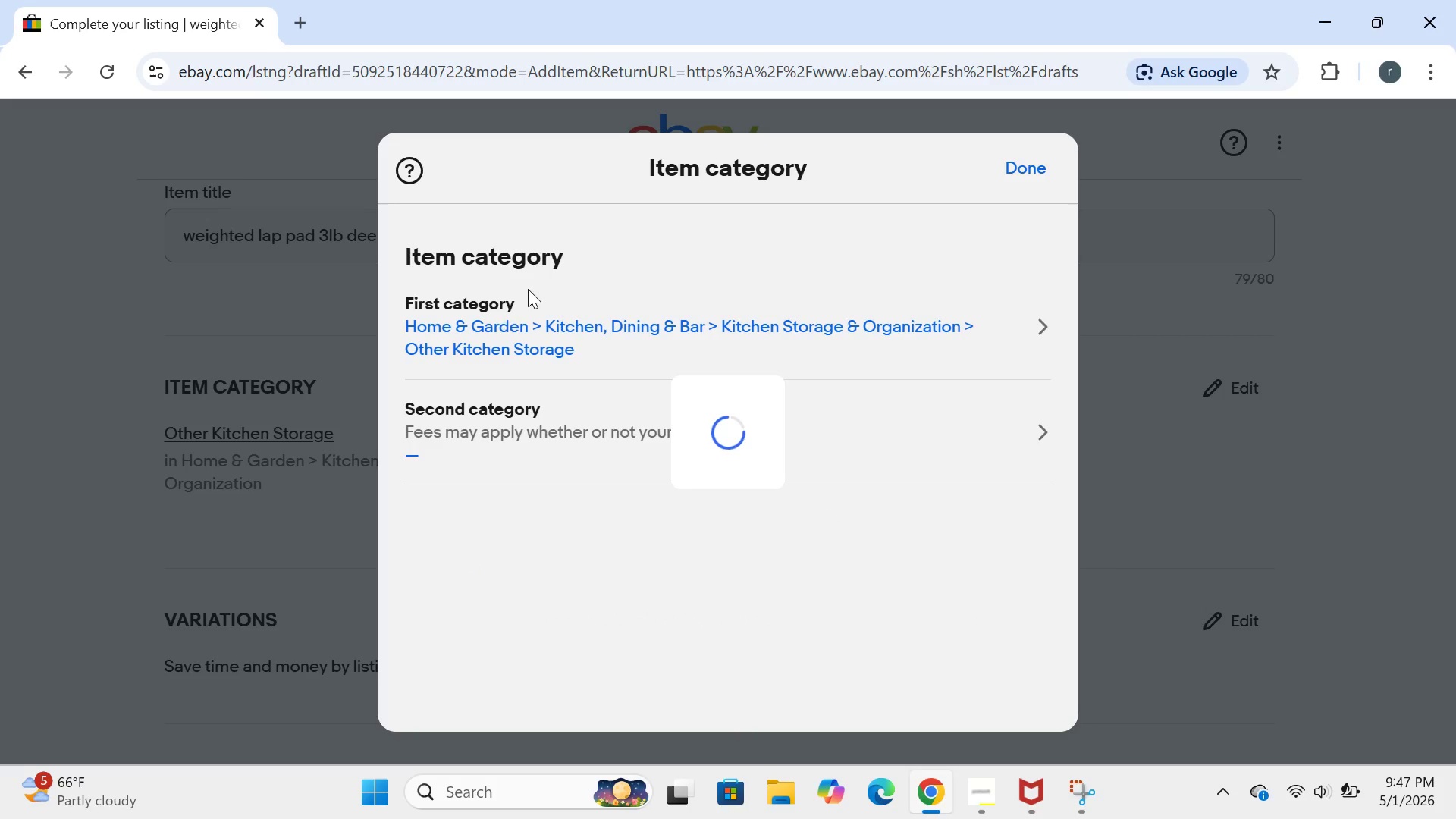 
left_click([472, 328])
 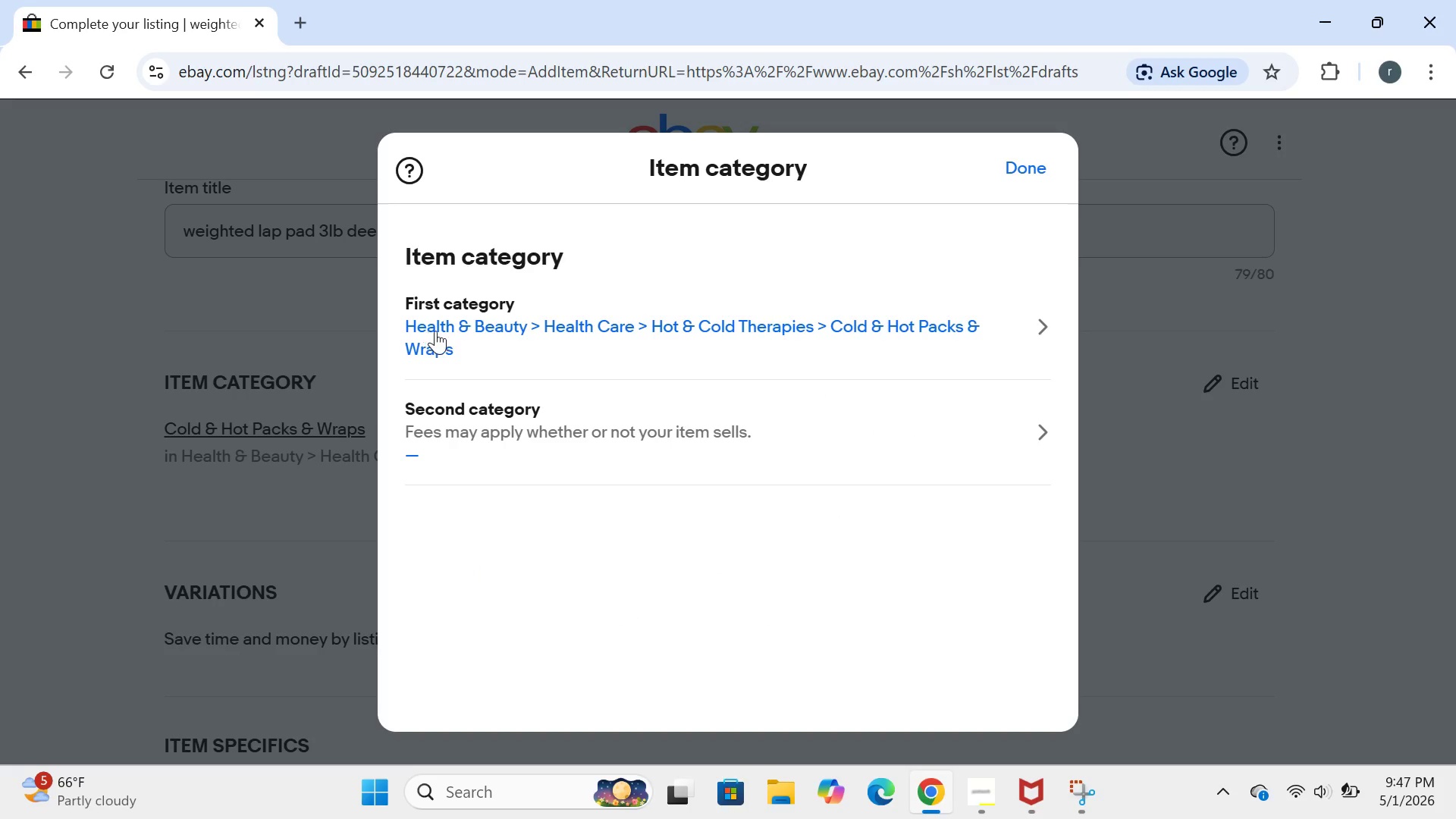 
left_click([449, 331])
 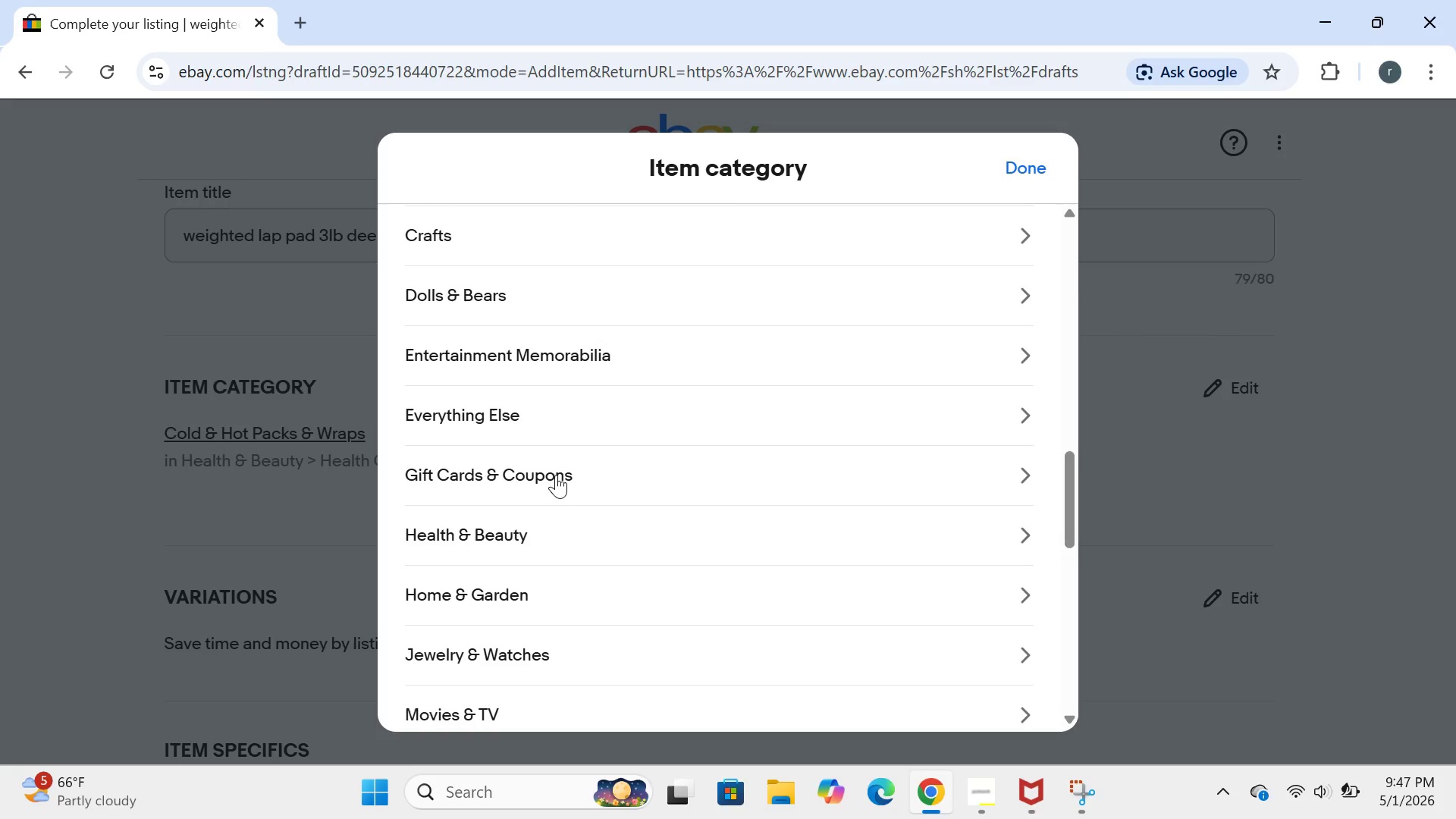 
left_click([459, 529])
 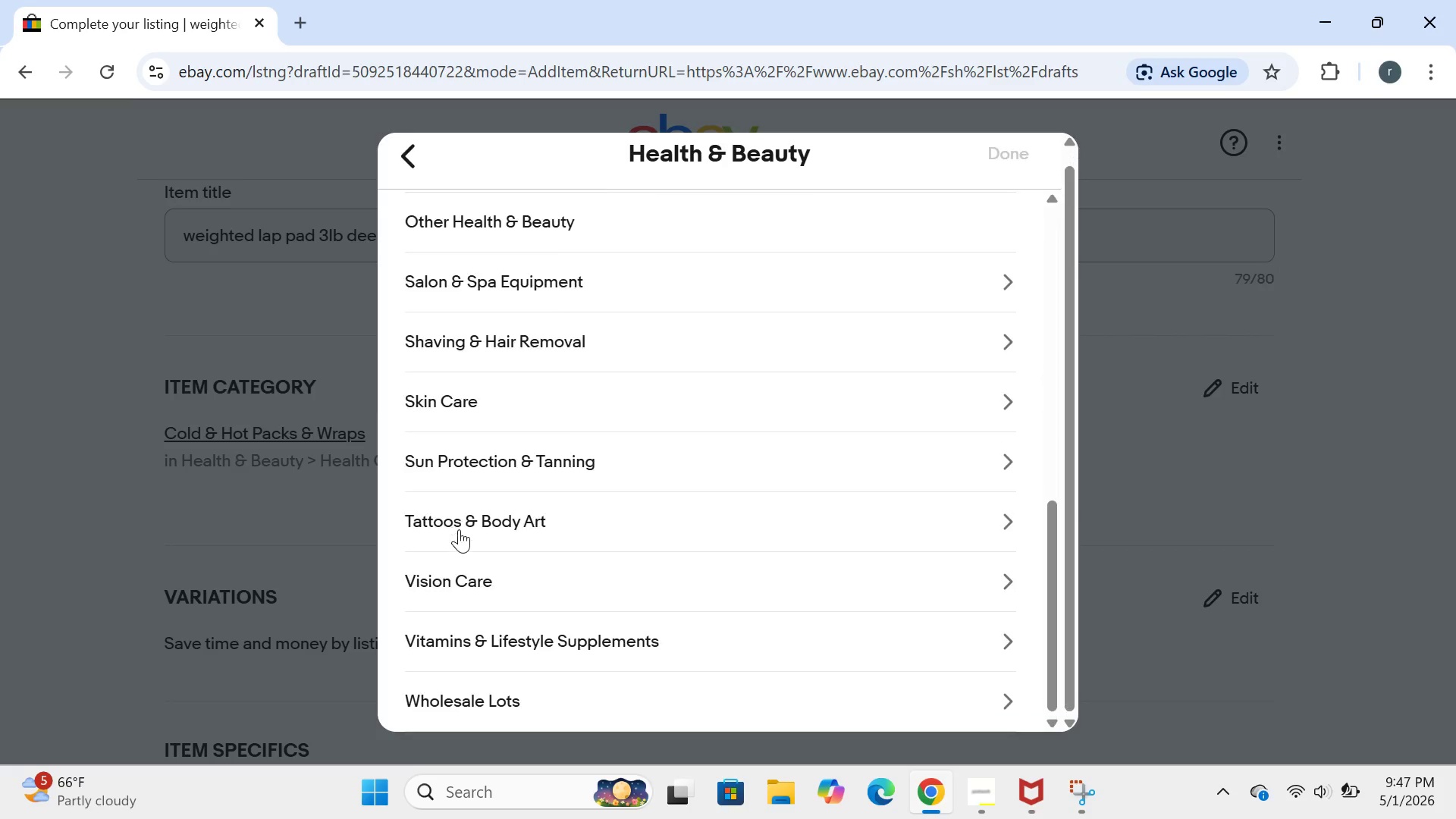 
wait(14.8)
 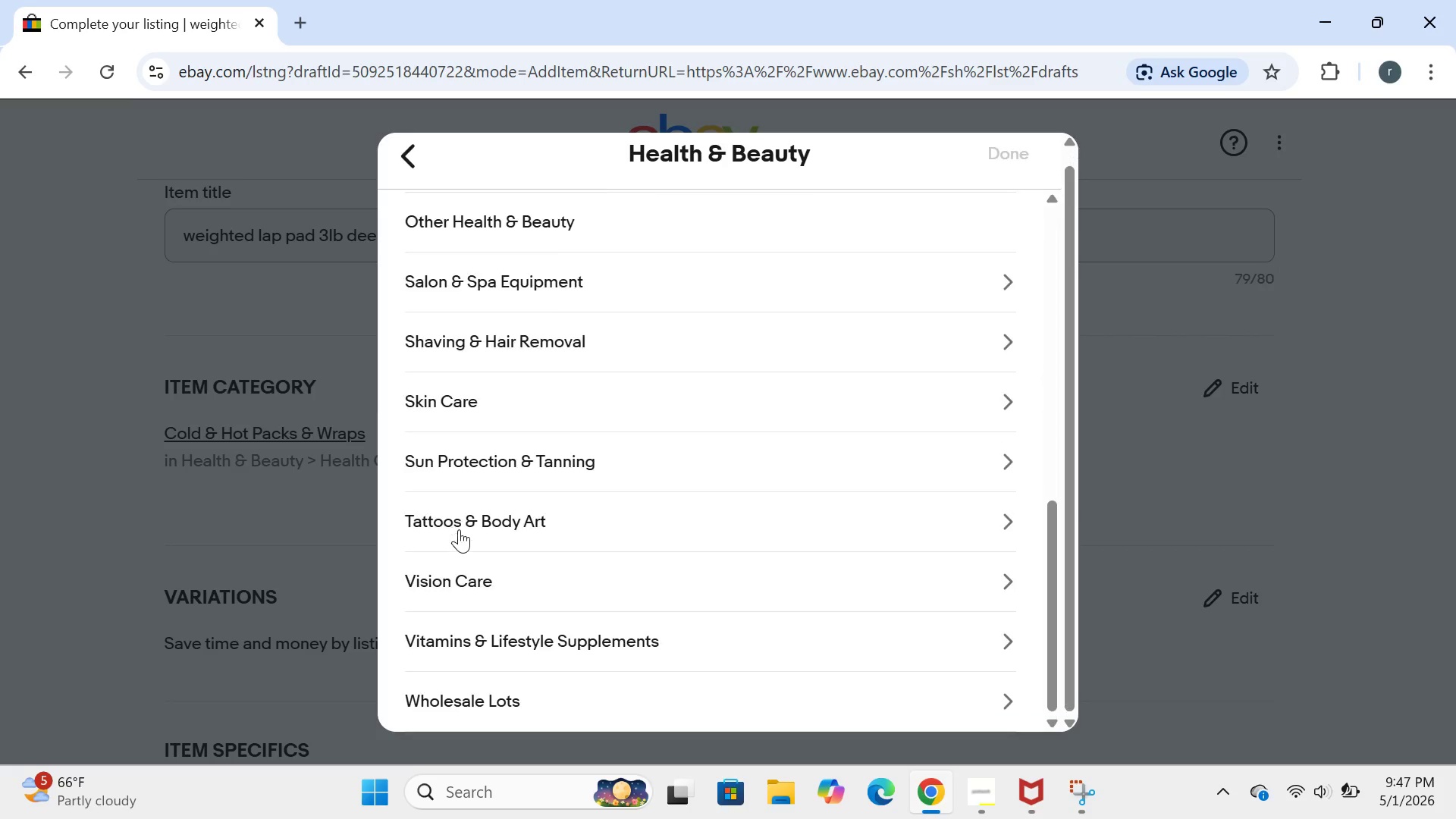 
left_click([444, 240])
 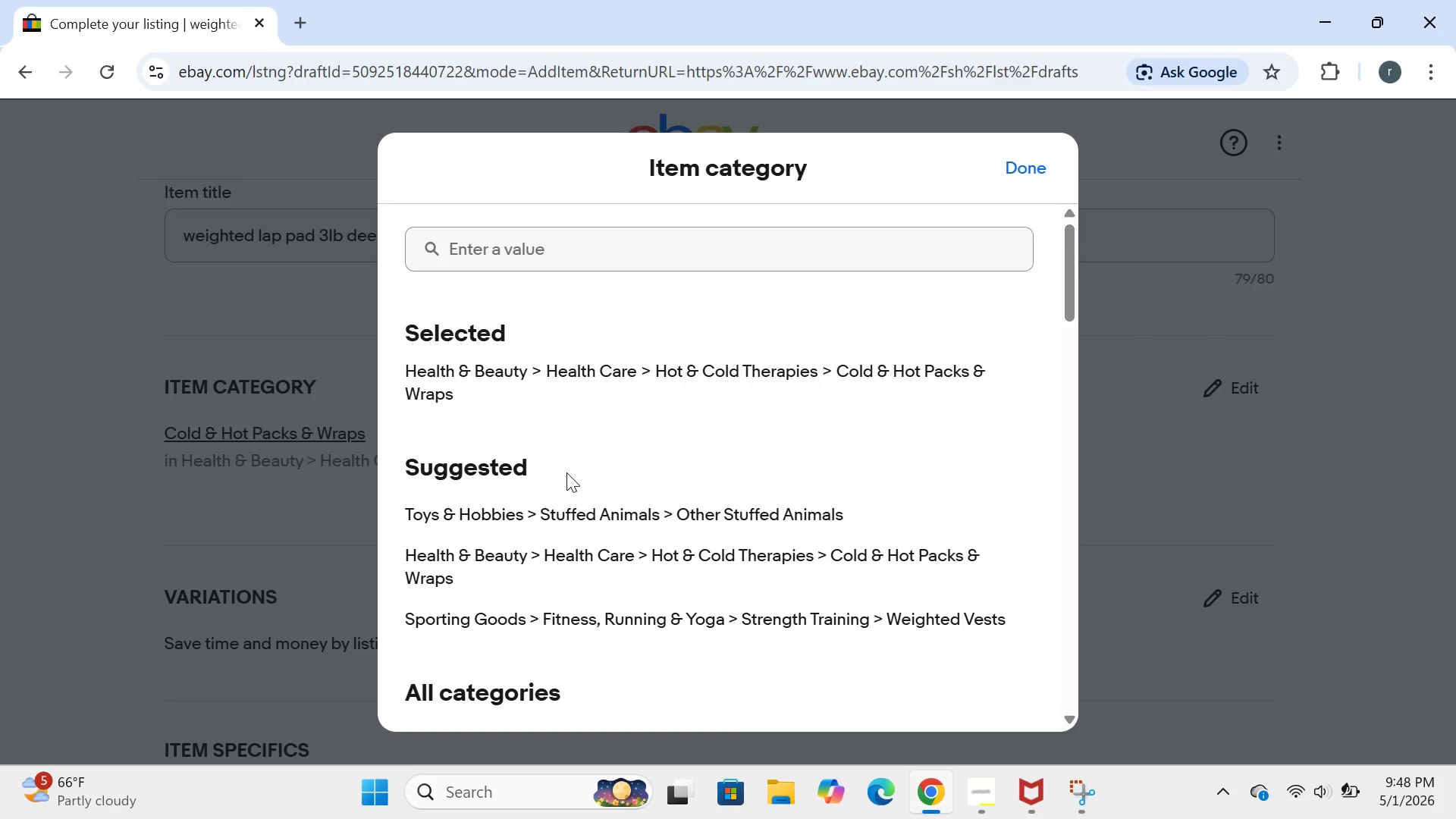 
wait(68.16)
 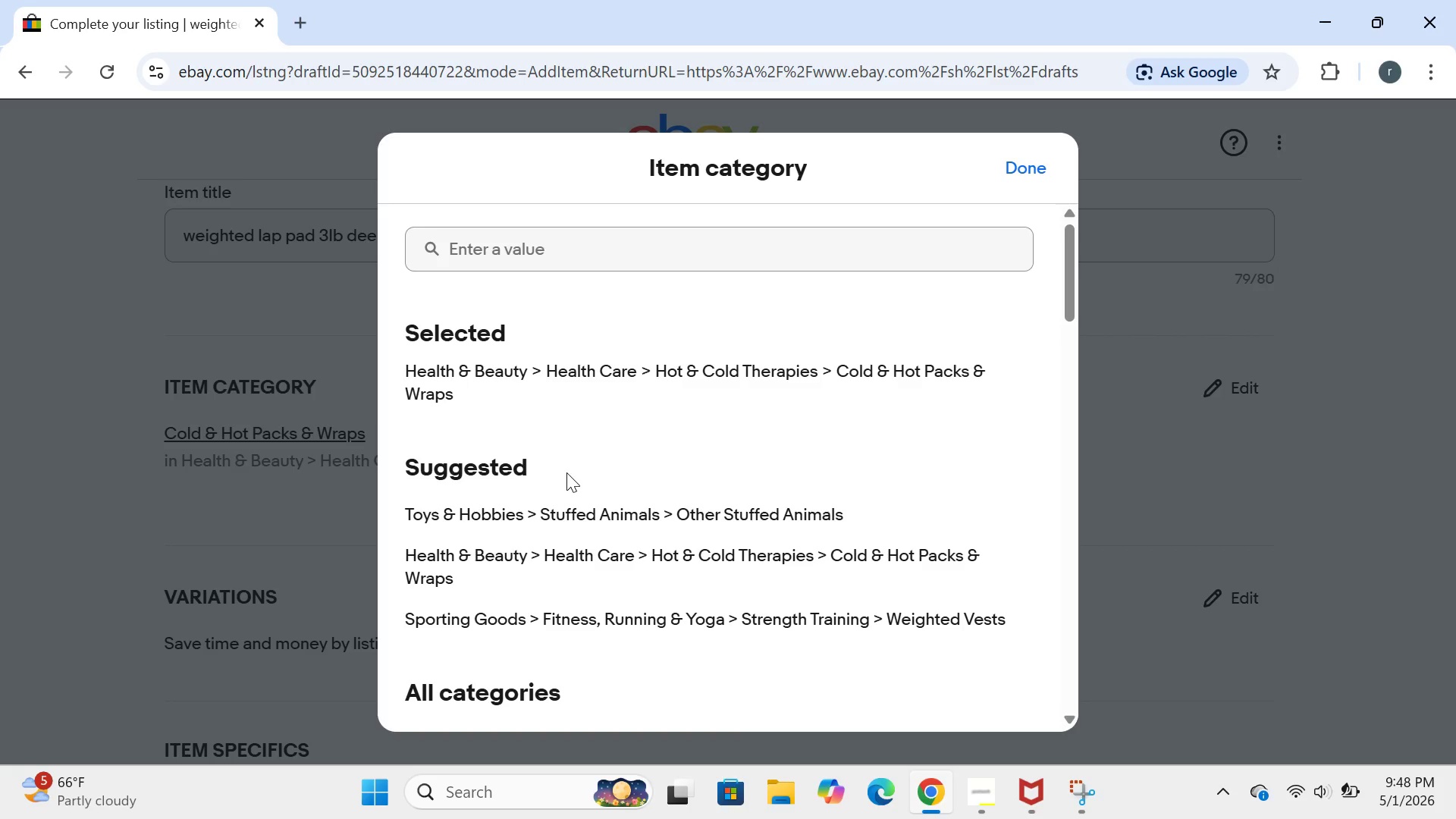 
left_click([467, 234])
 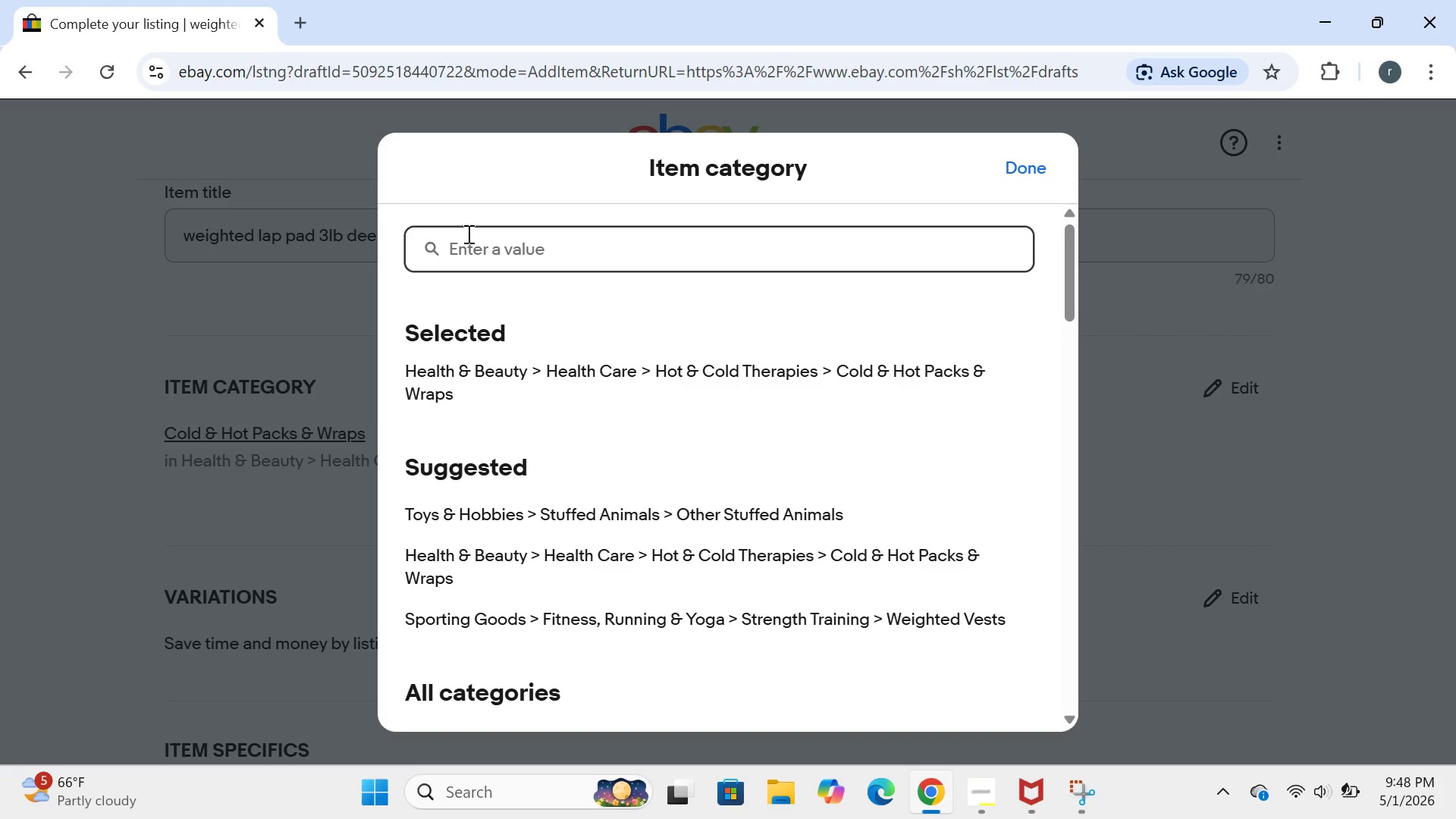 
type(occu[)
key(Backspace)
type(ptional therapy)
 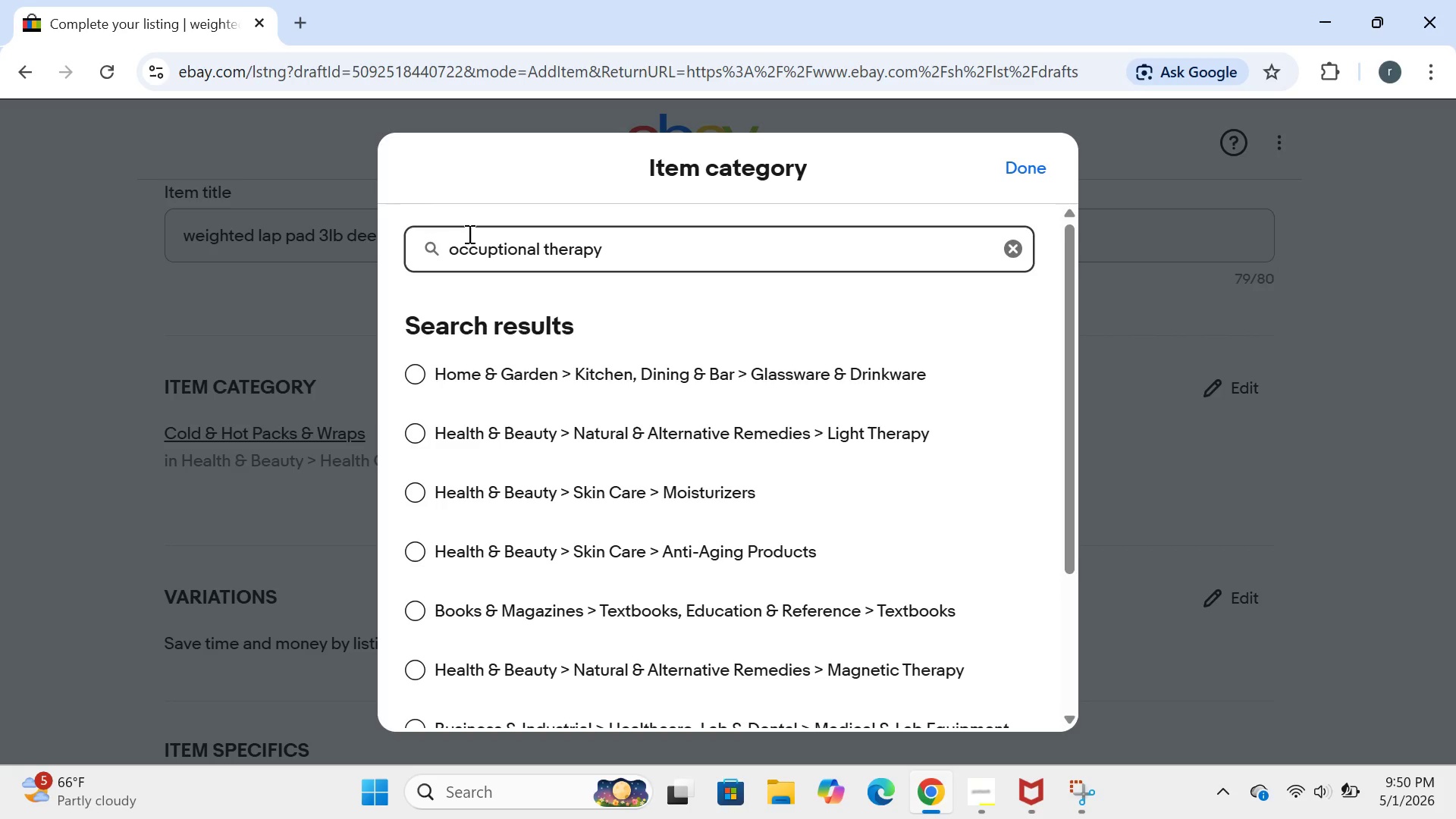 
wait(90.41)
 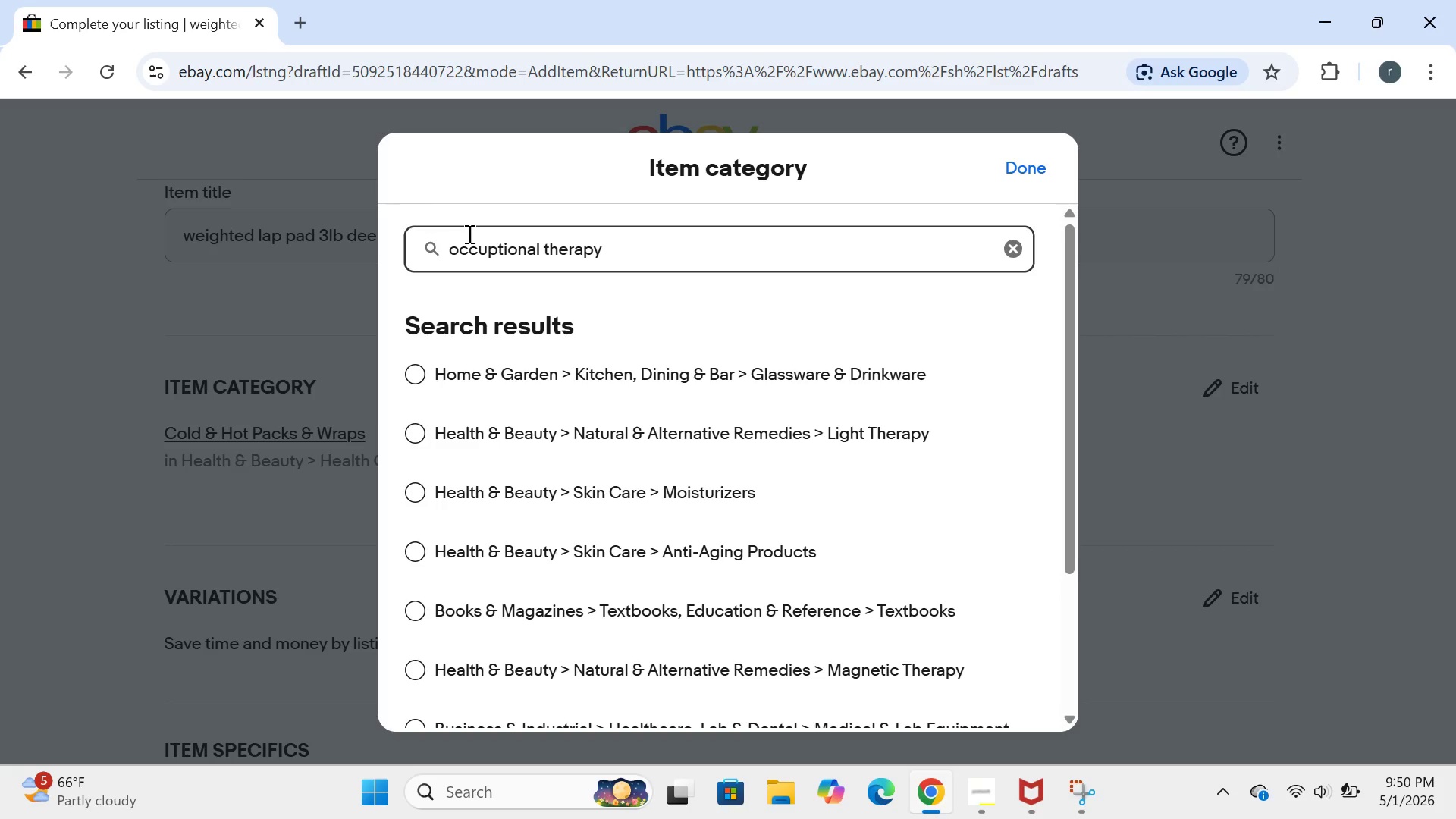 
hold_key(key=Backspace, duration=1.5)
 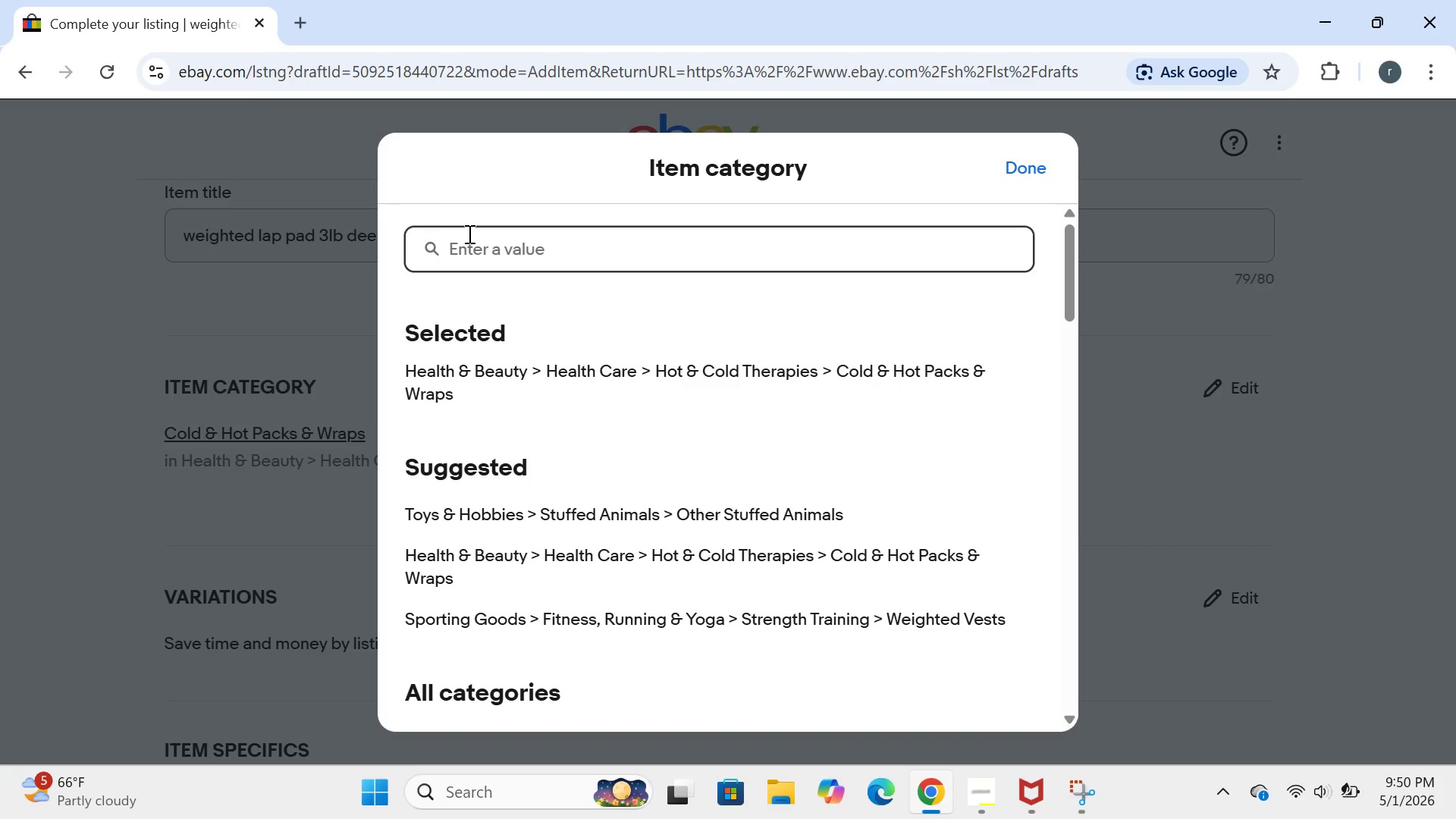 
key(Backspace)
 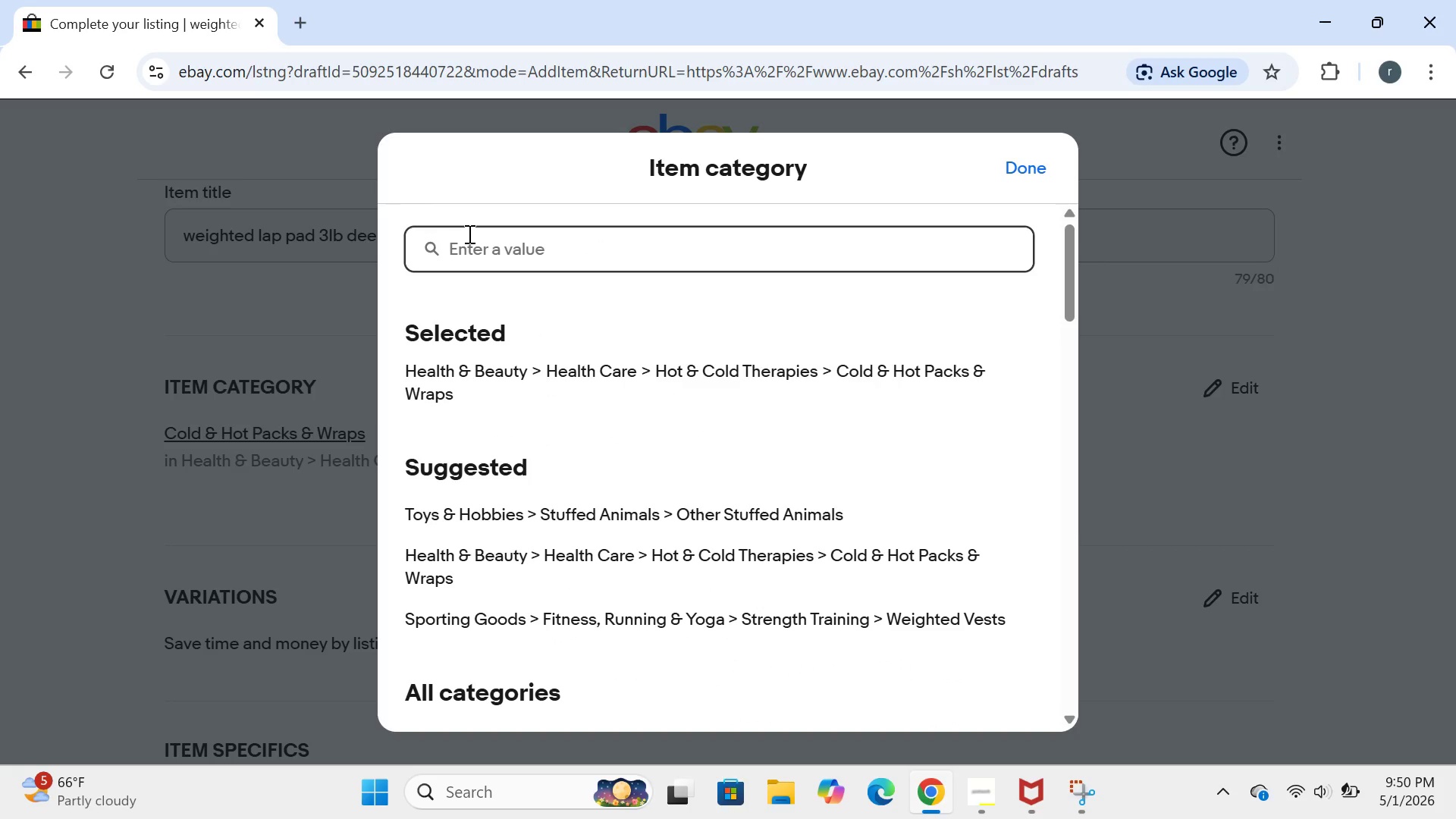 
key(Backspace)
 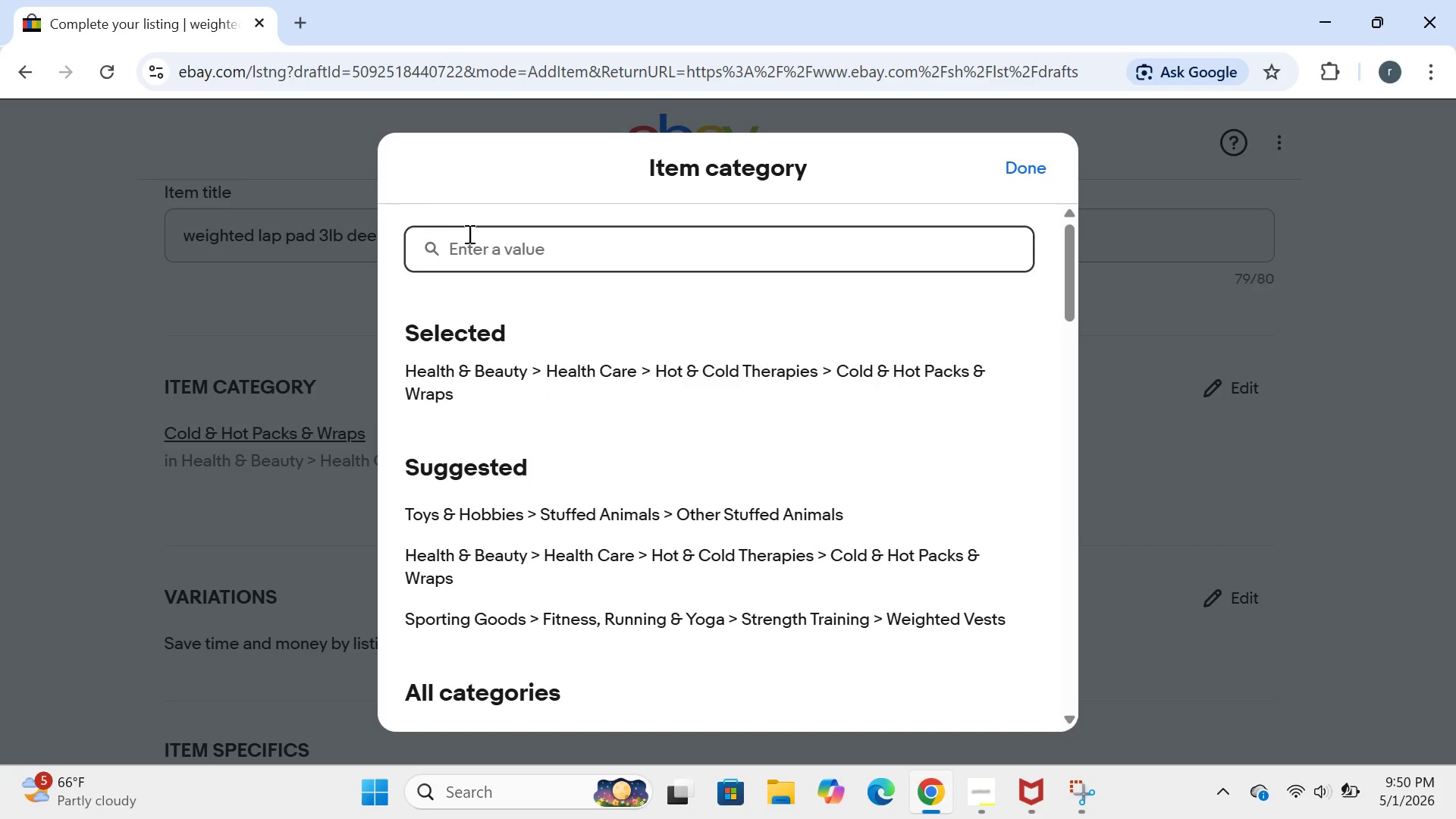 
key(Backspace)
 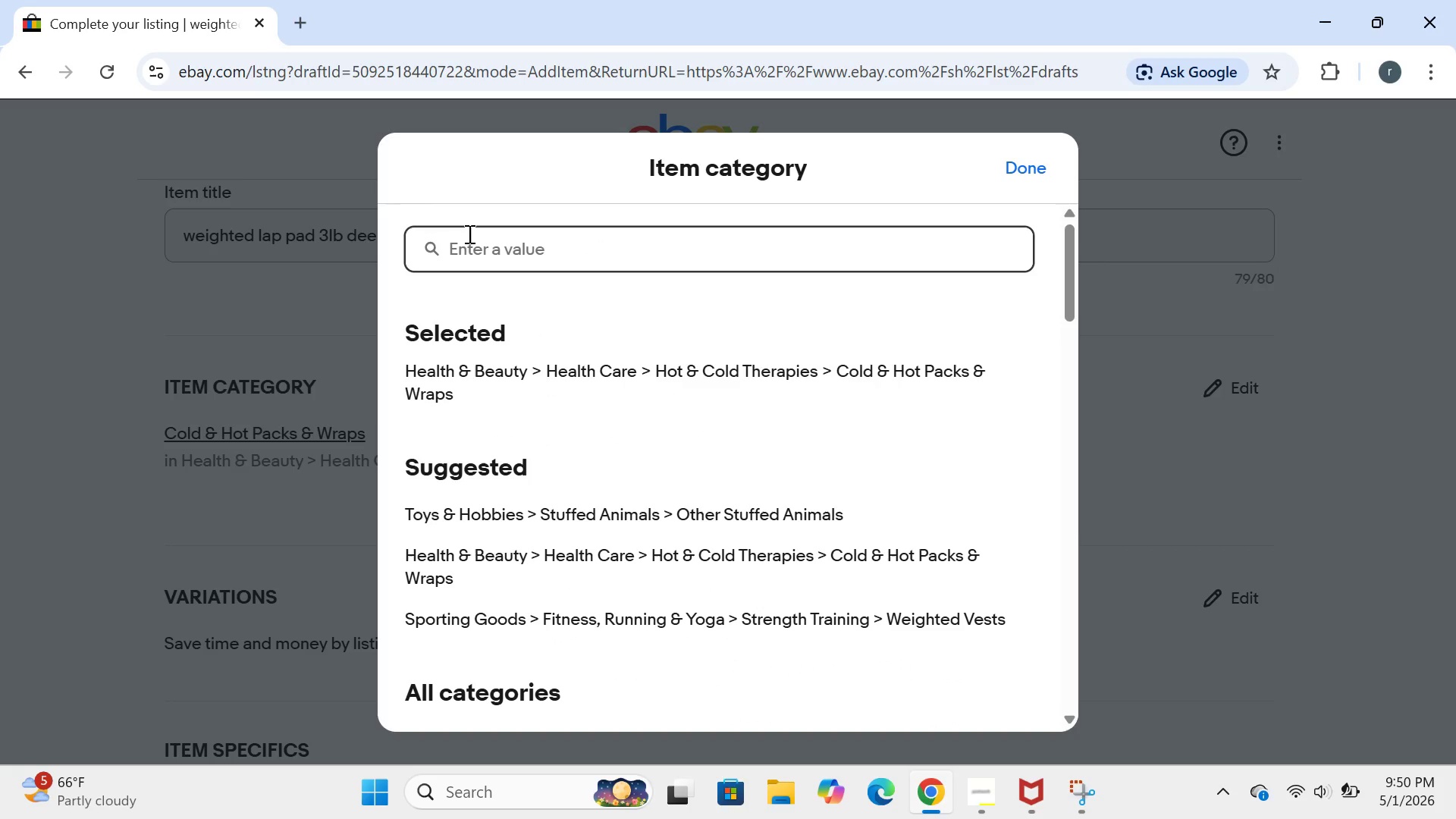 
key(Backspace)
 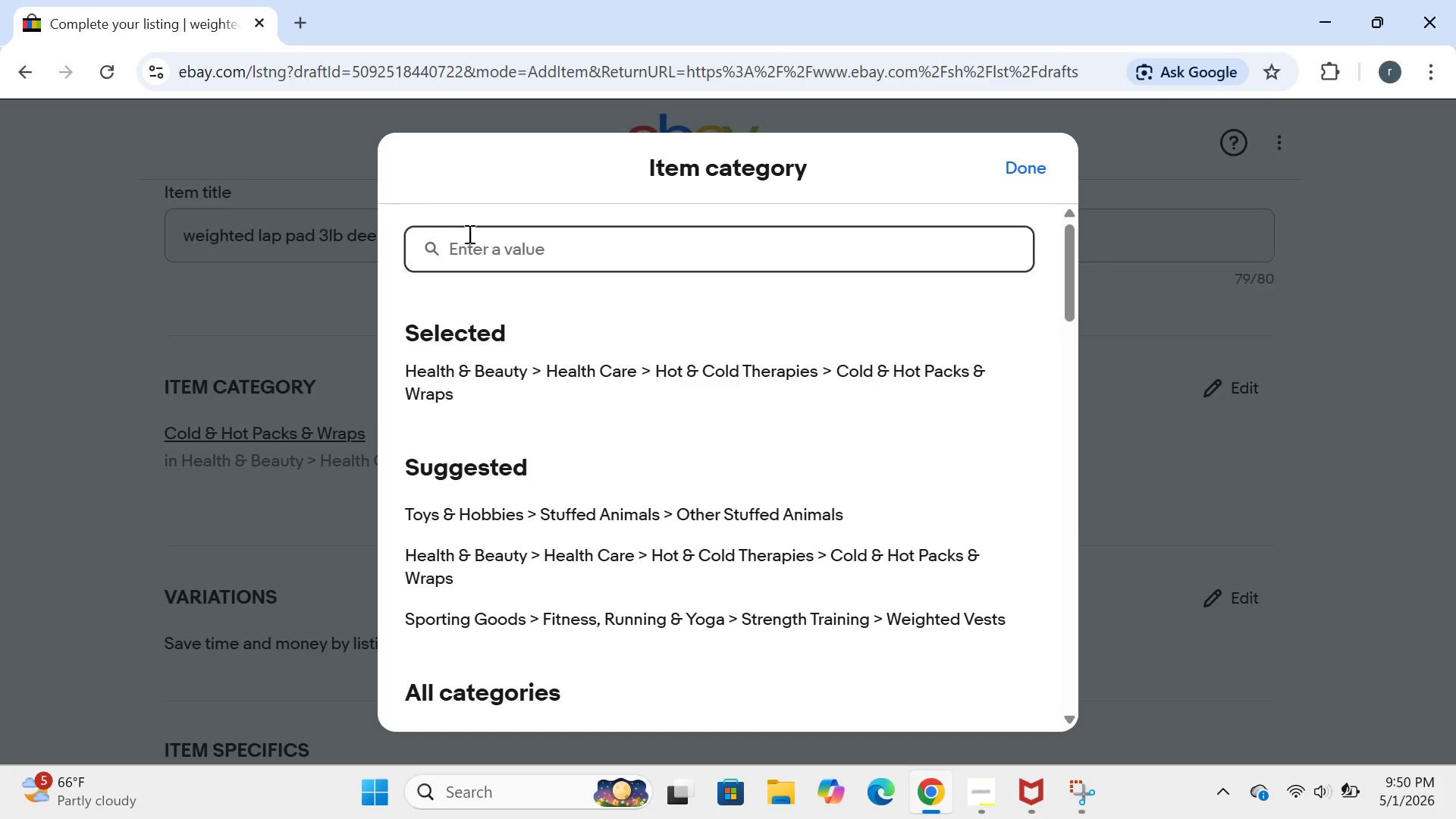 
key(Backspace)
 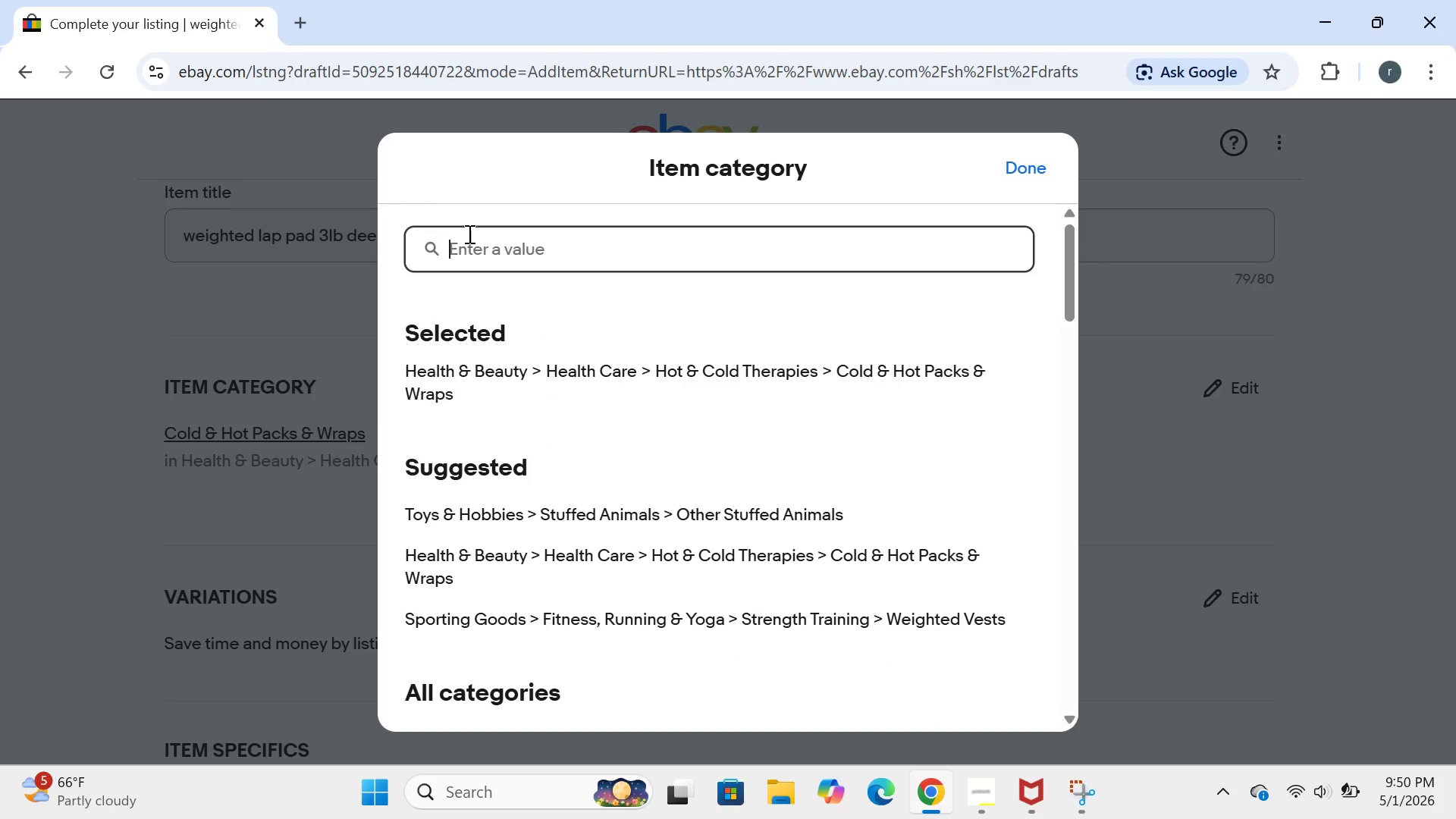 
key(Backspace)
 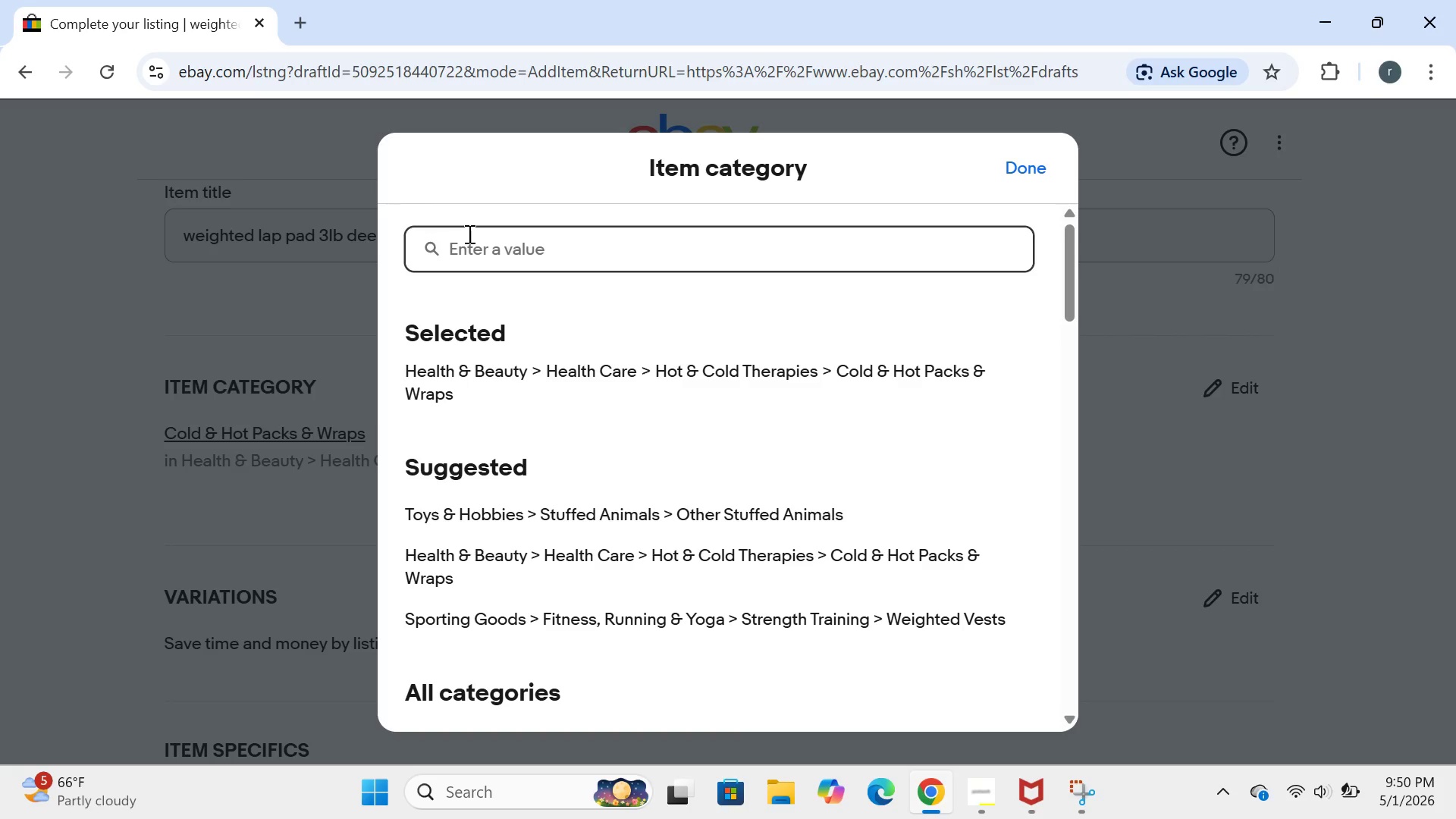 
type(sensory stress relief)
 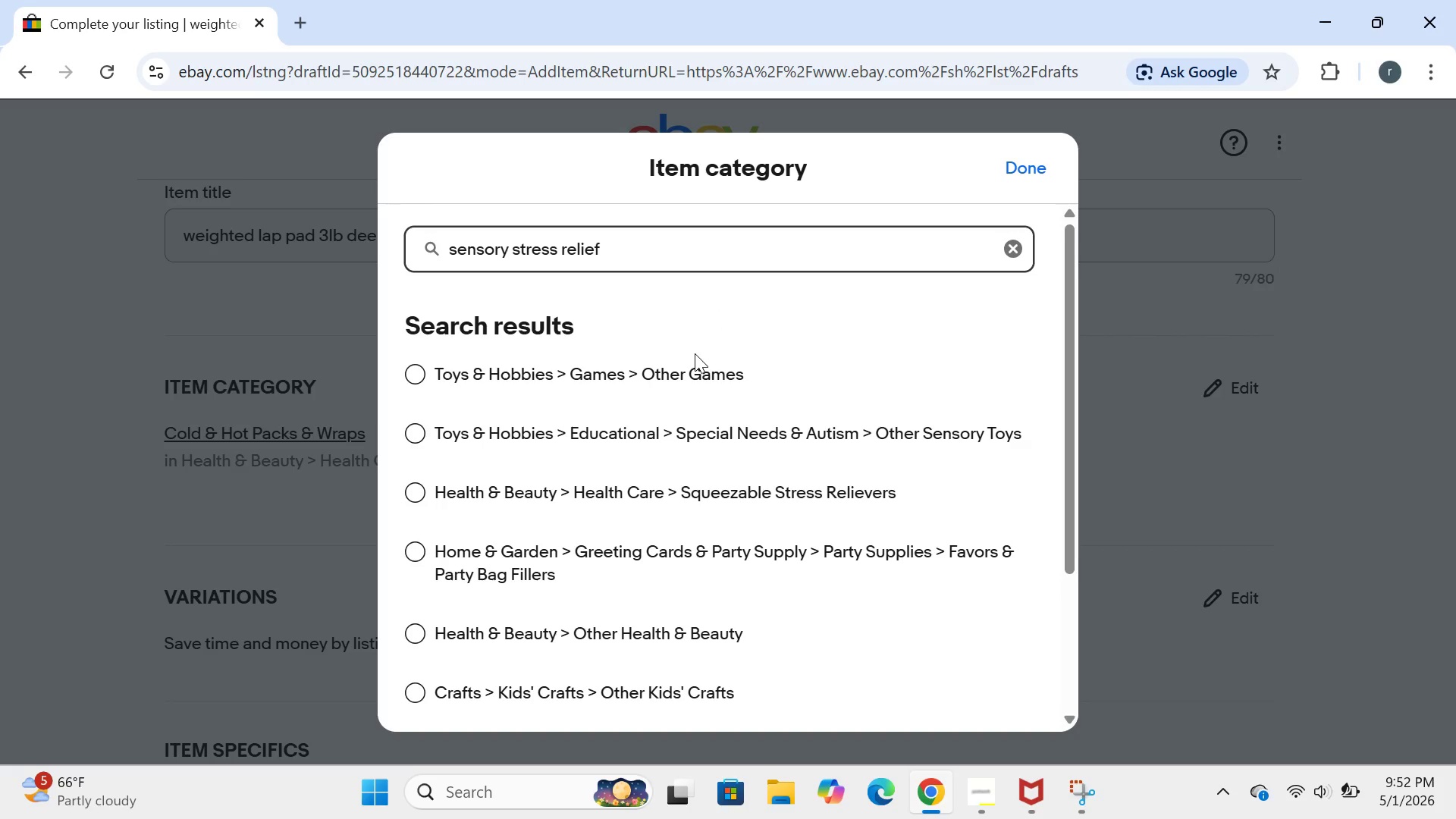 
wait(93.59)
 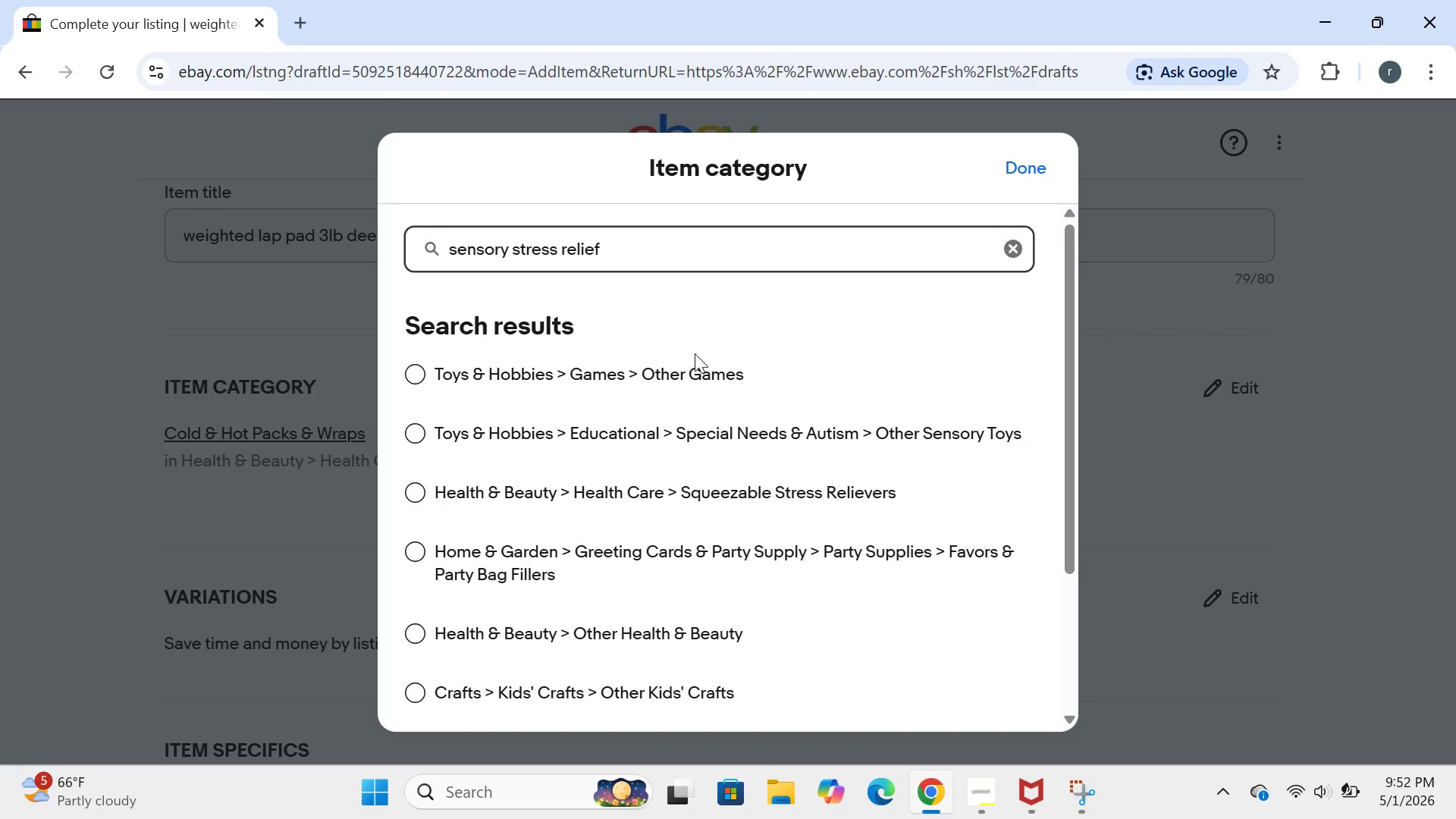 
left_click([428, 437])
 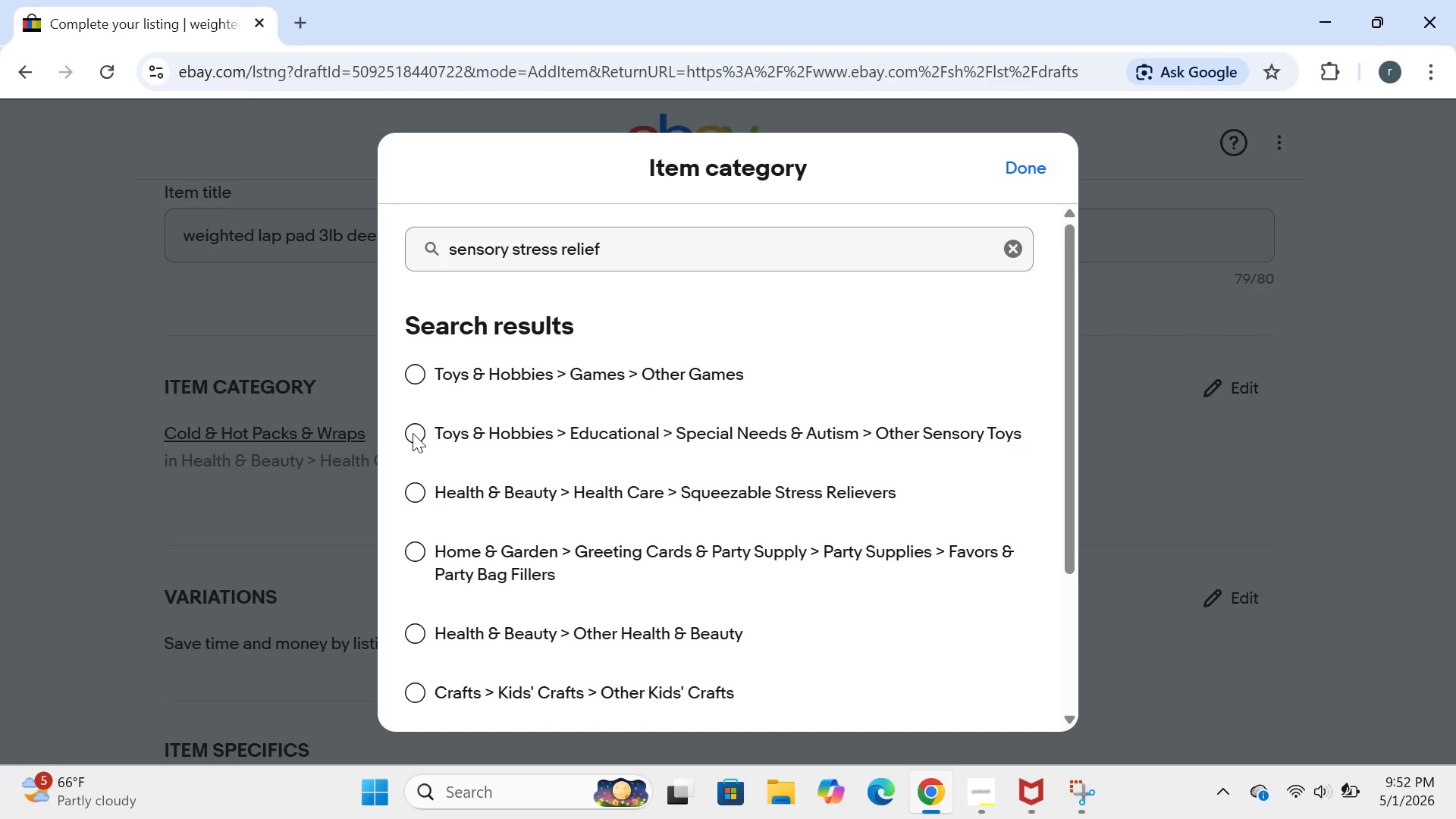 
left_click([413, 433])
 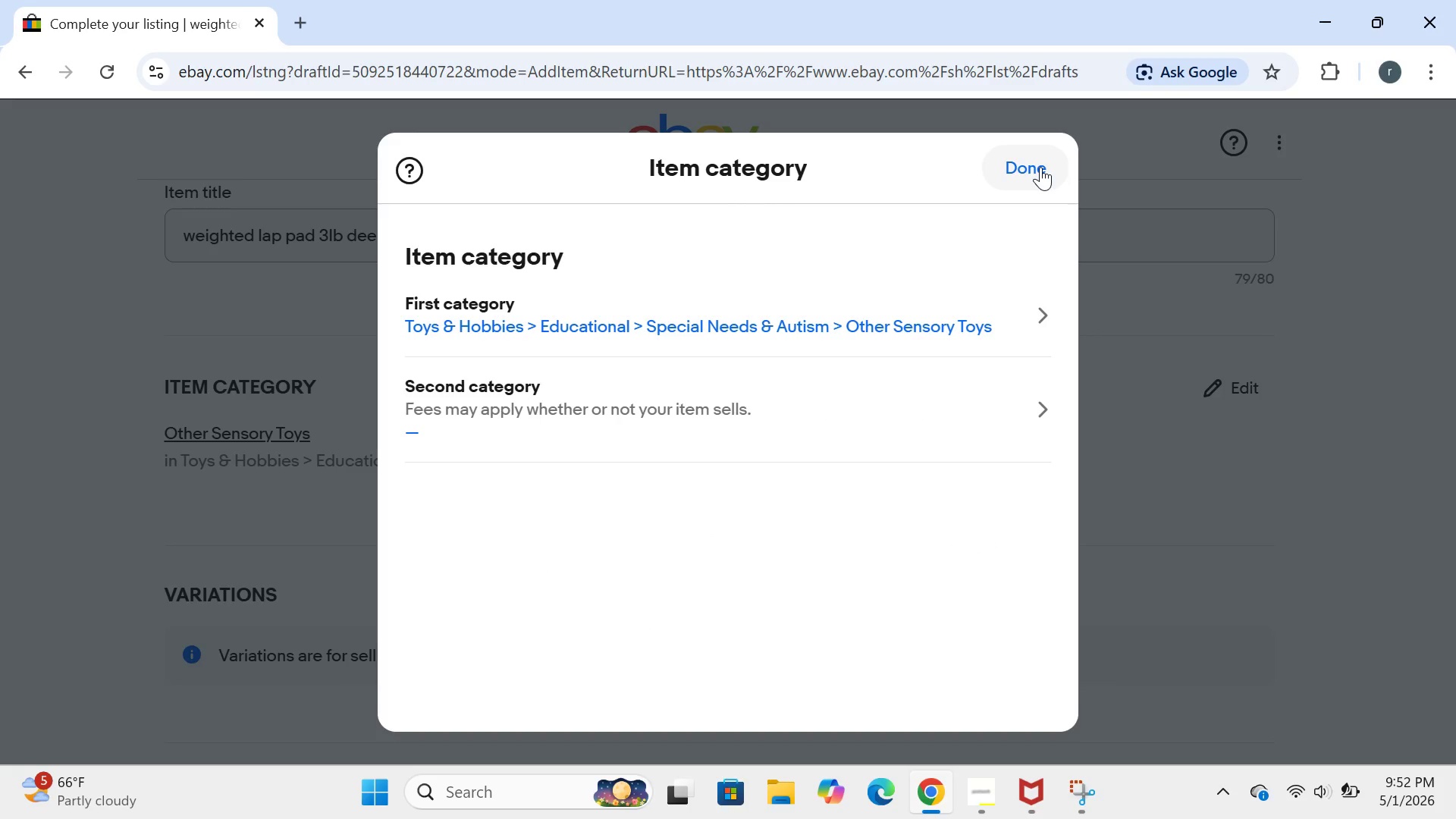 
wait(31.36)
 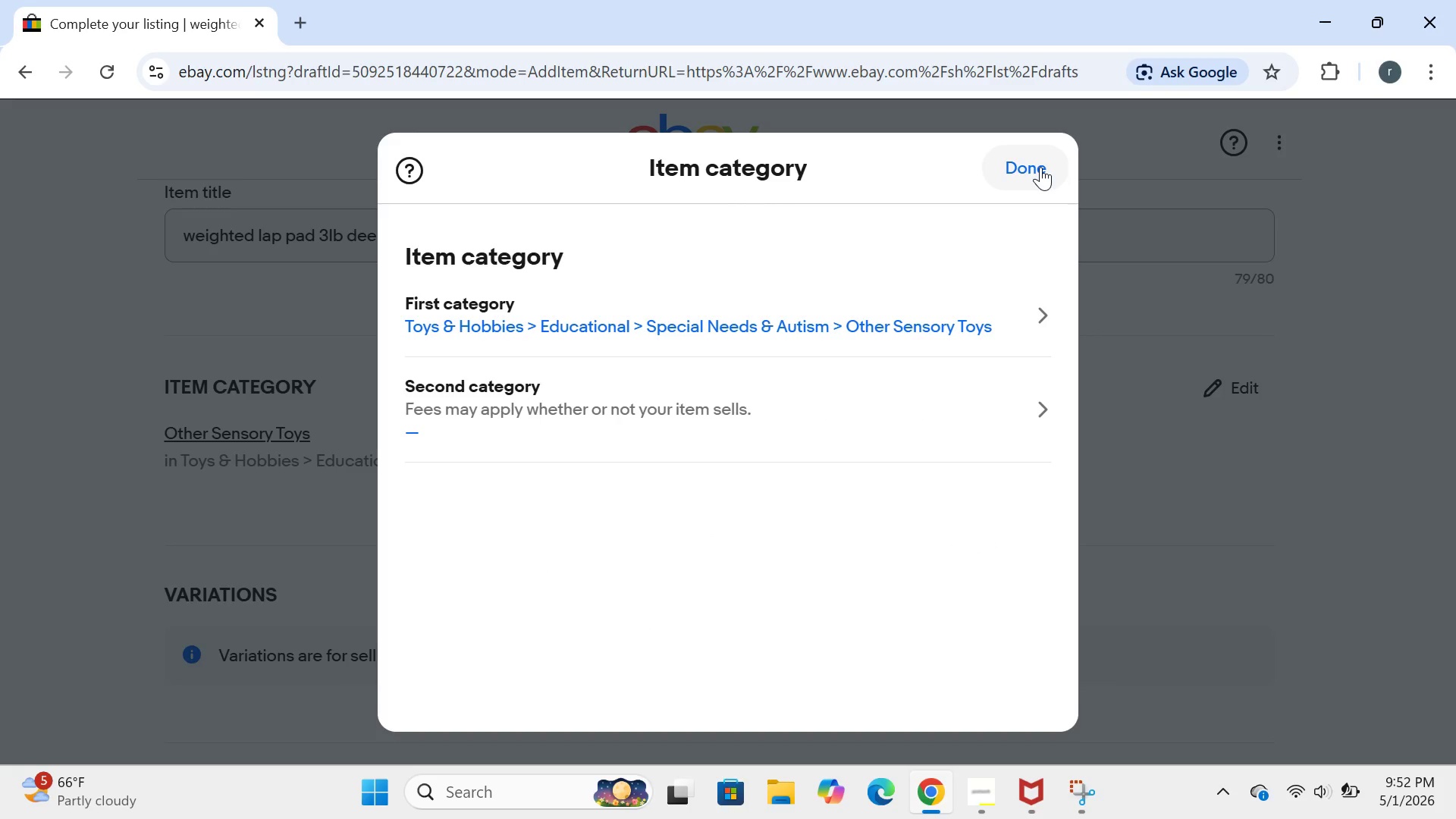 
left_click([1040, 167])
 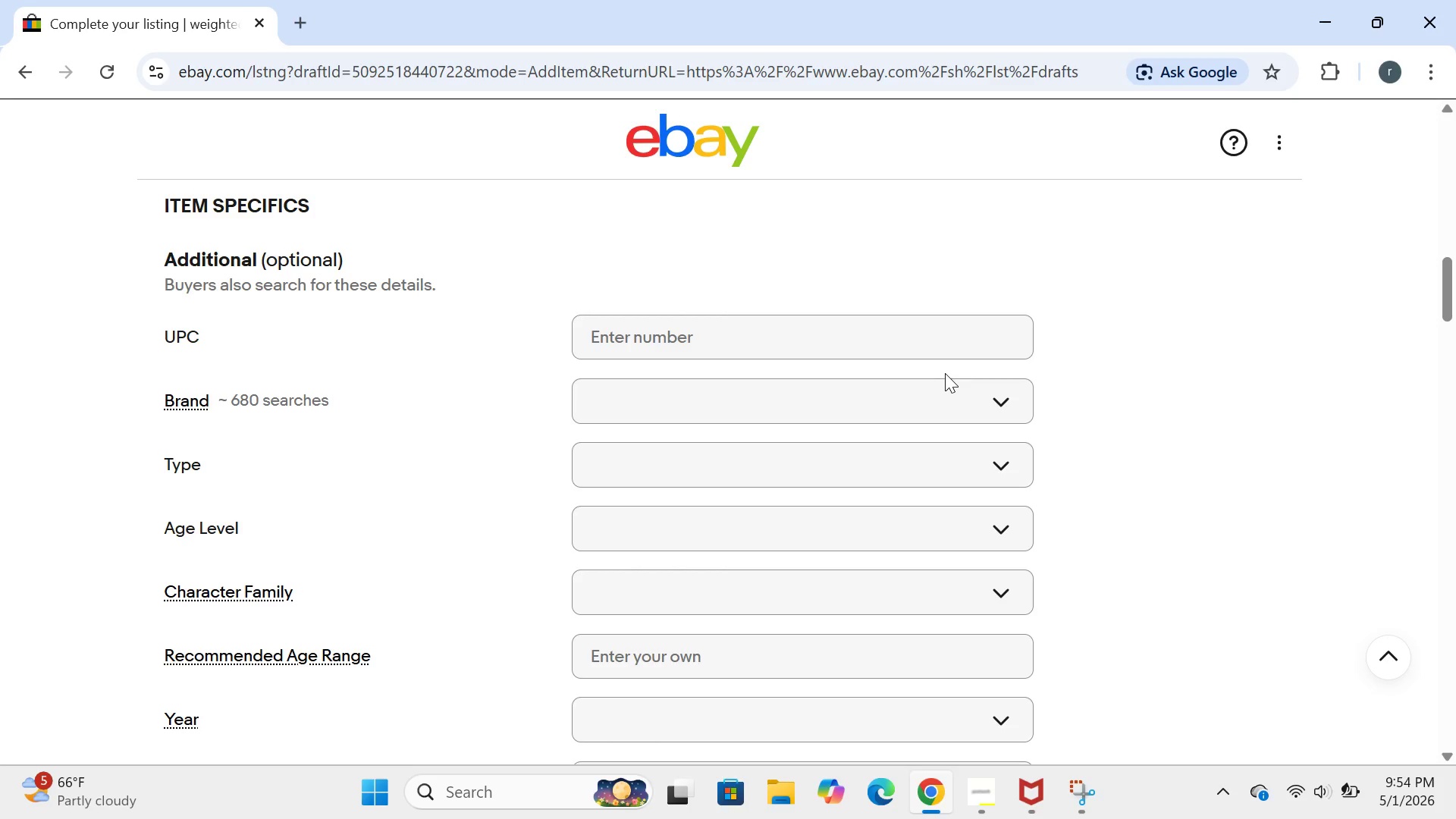 
wait(78.28)
 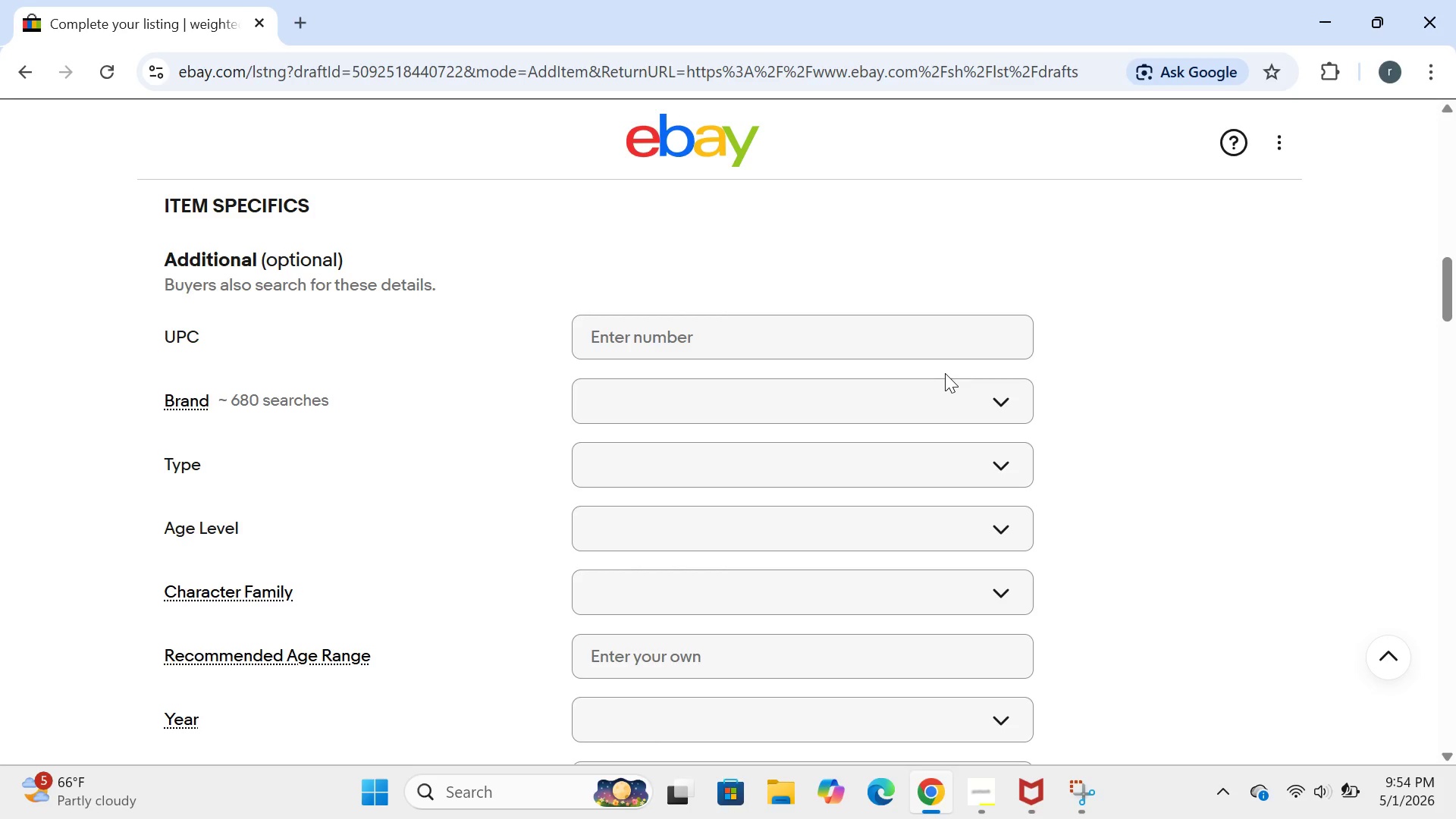 
left_click([770, 276])
 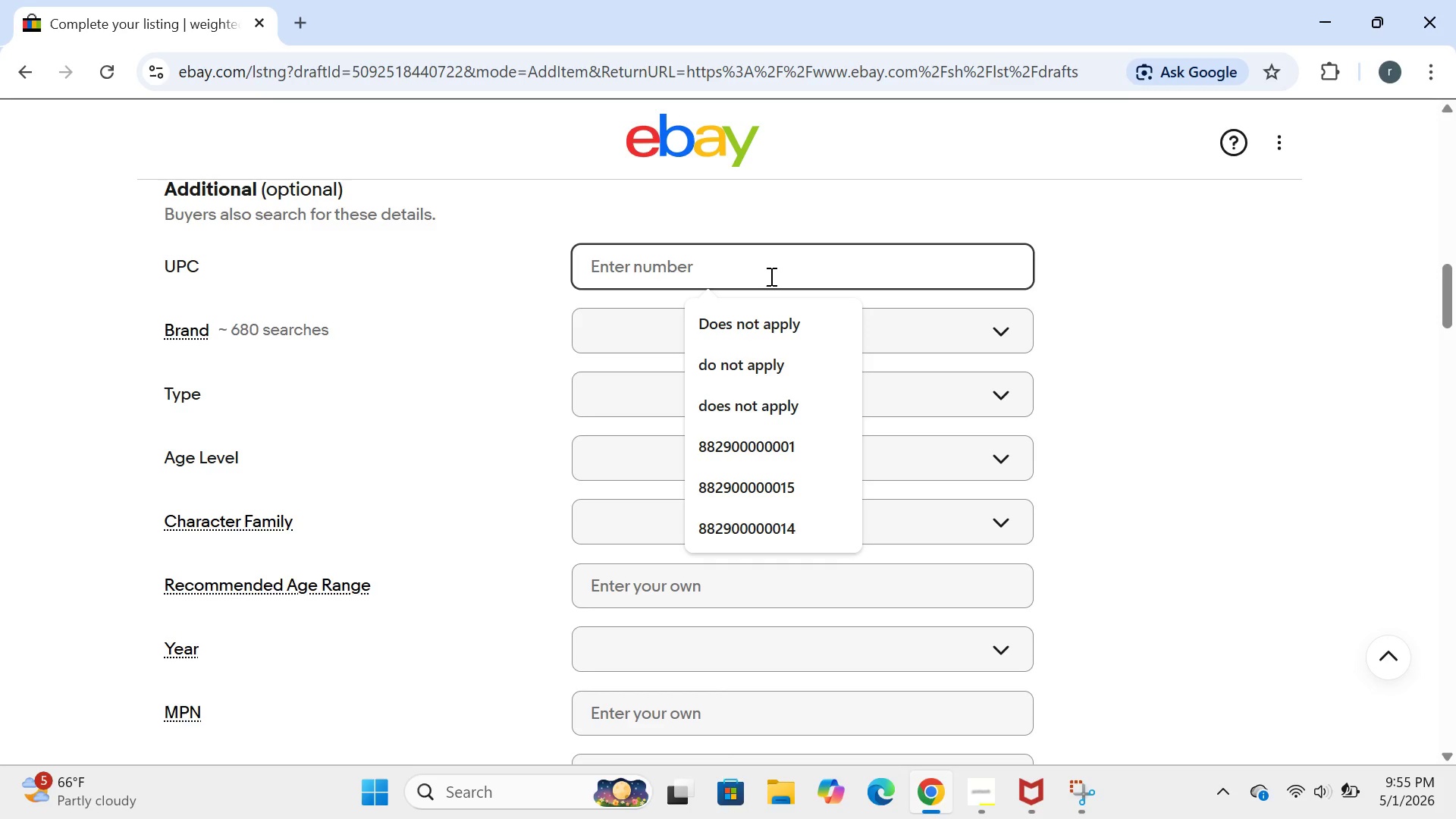 
wait(48.25)
 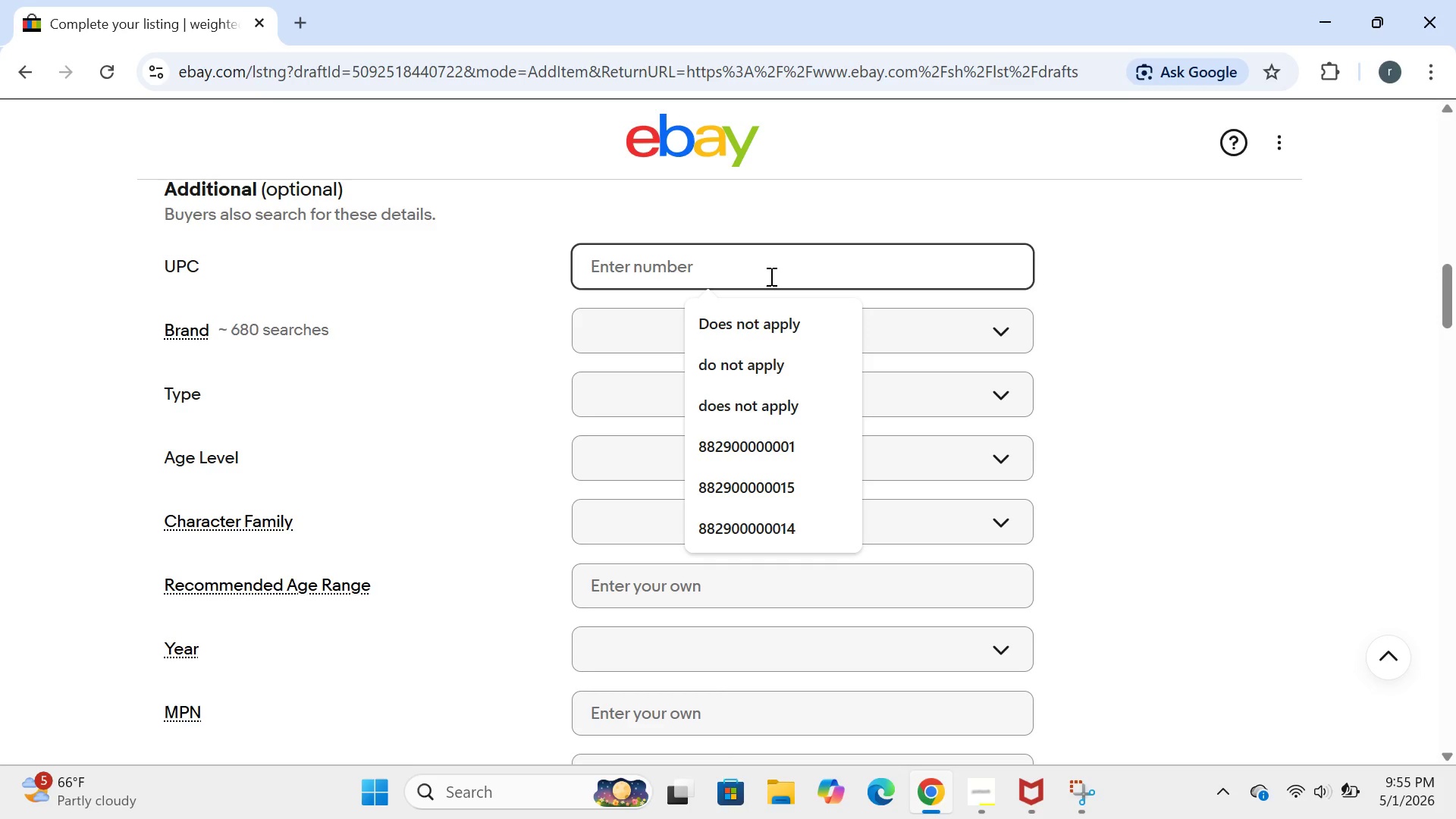 
left_click([1193, 292])
 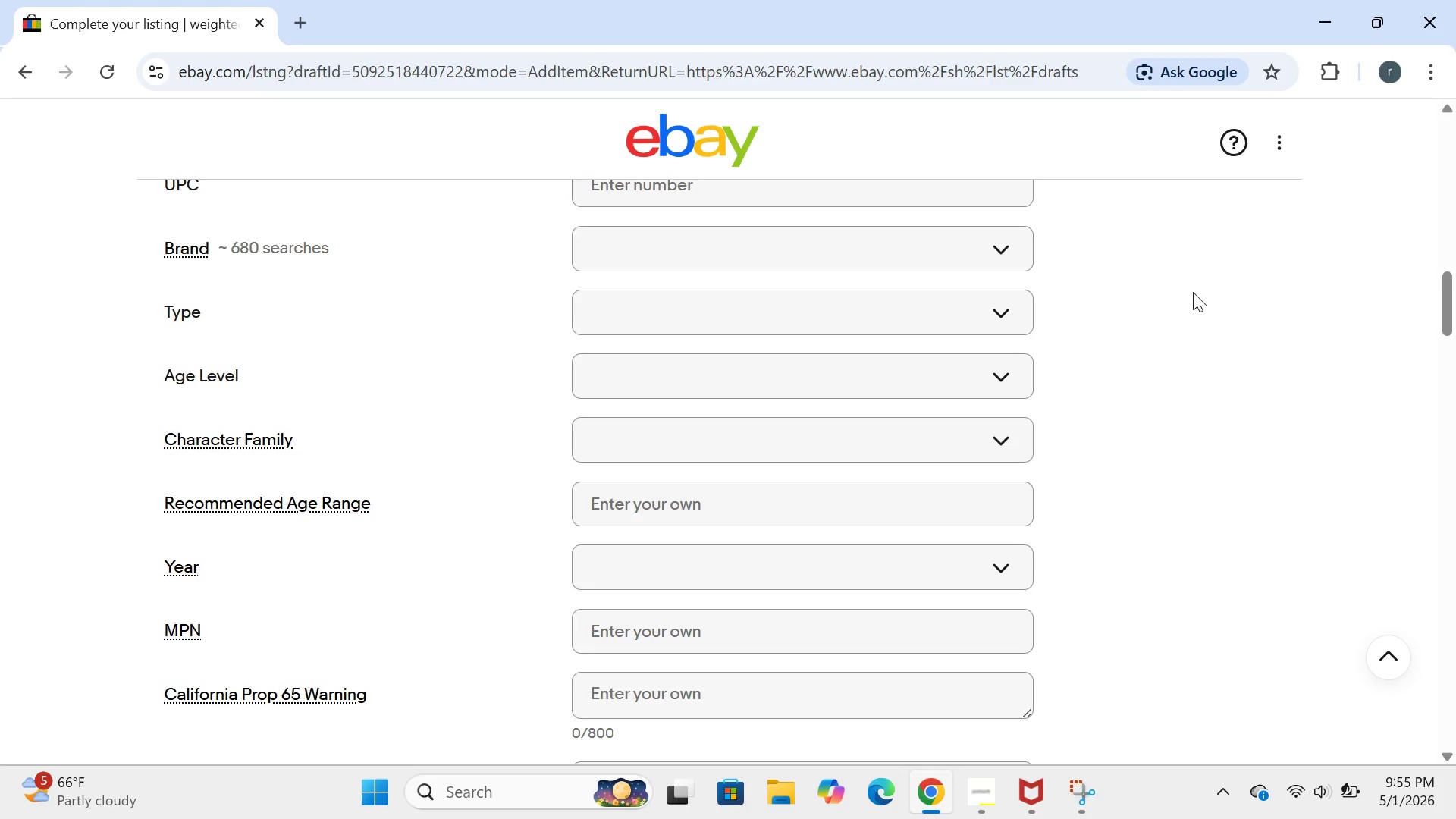 
wait(37.2)
 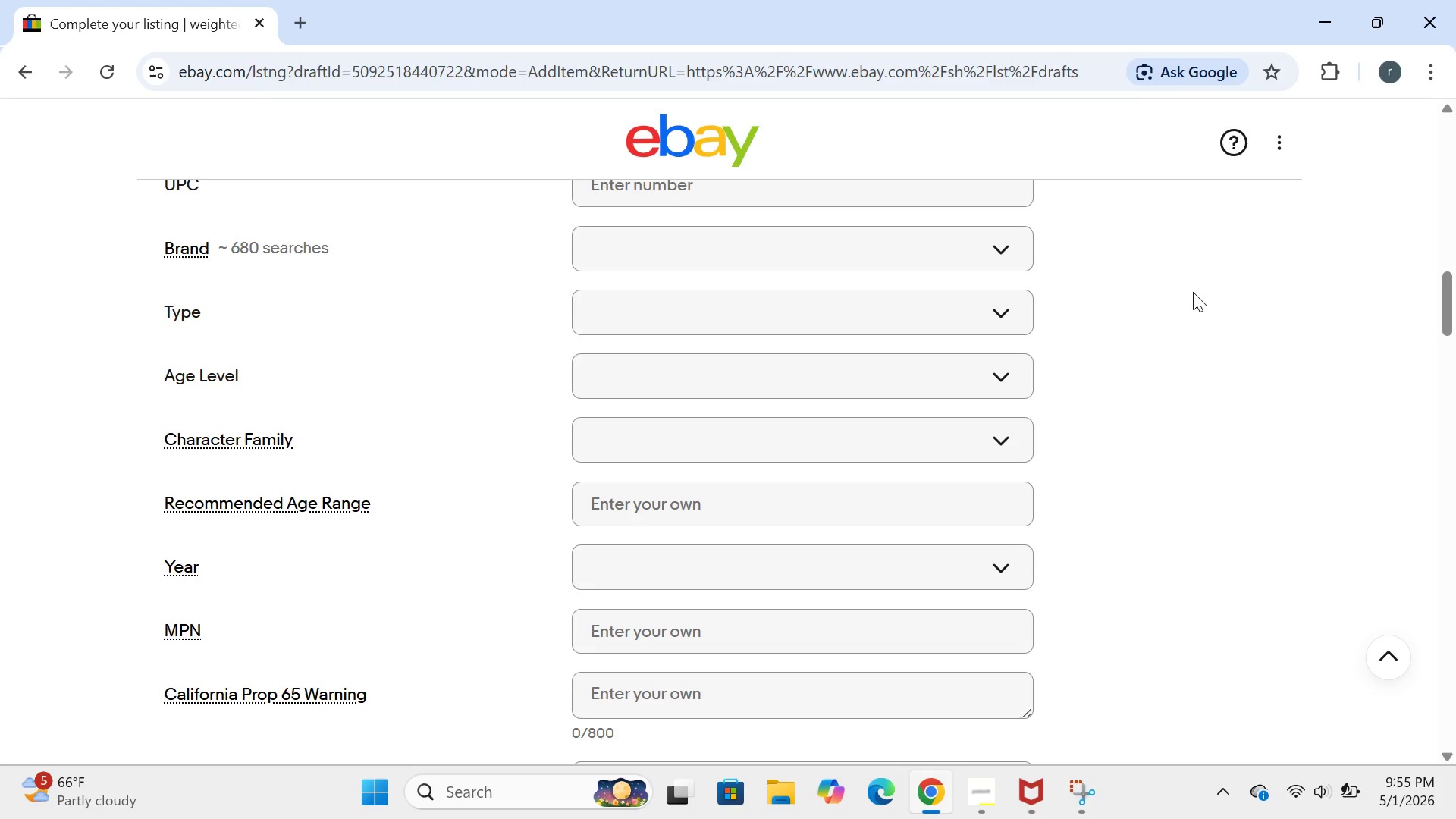 
left_click([711, 253])
 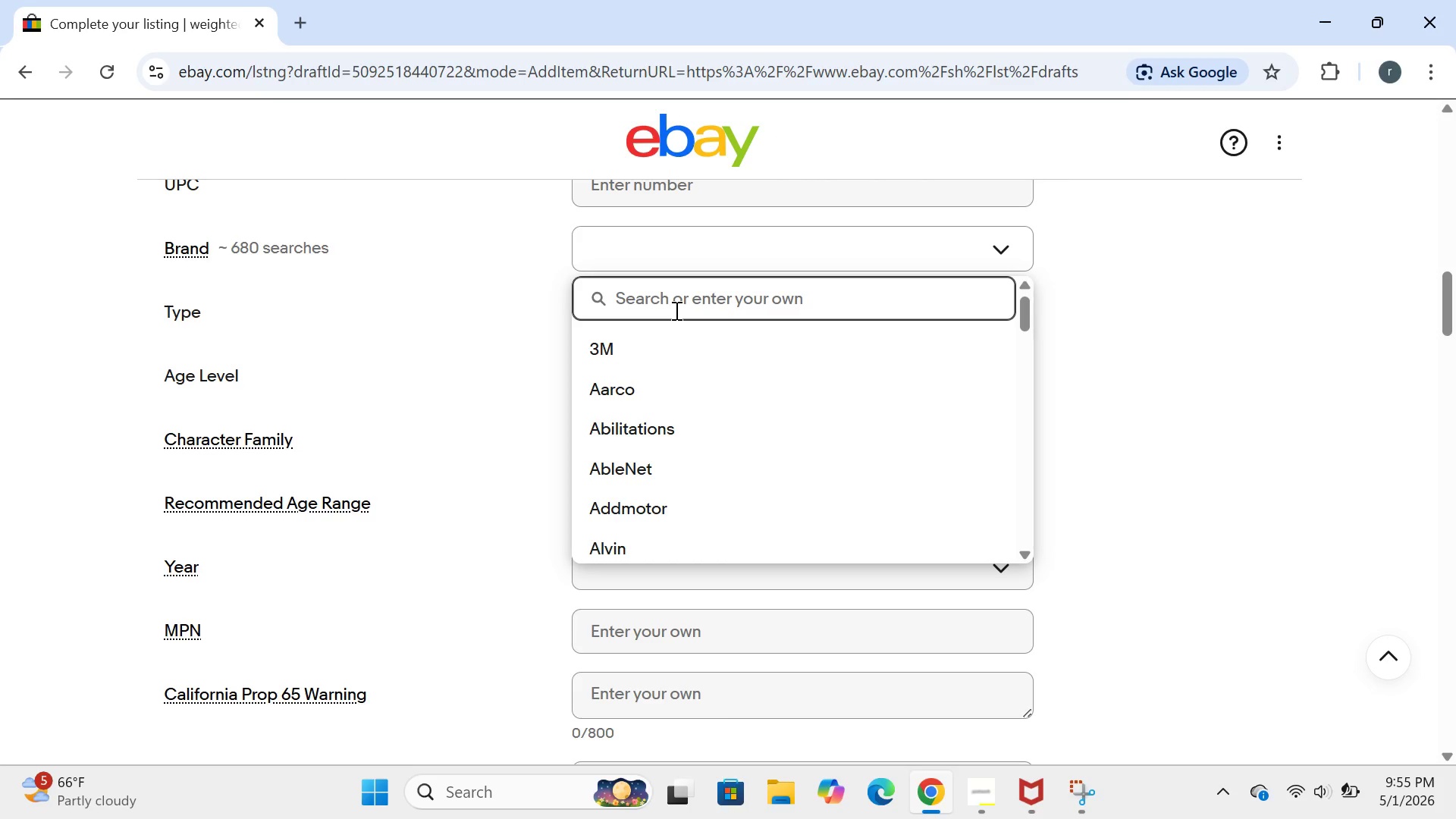 
type(mi)
key(Backspace)
key(Backspace)
type(Mindfulspace supplies)
 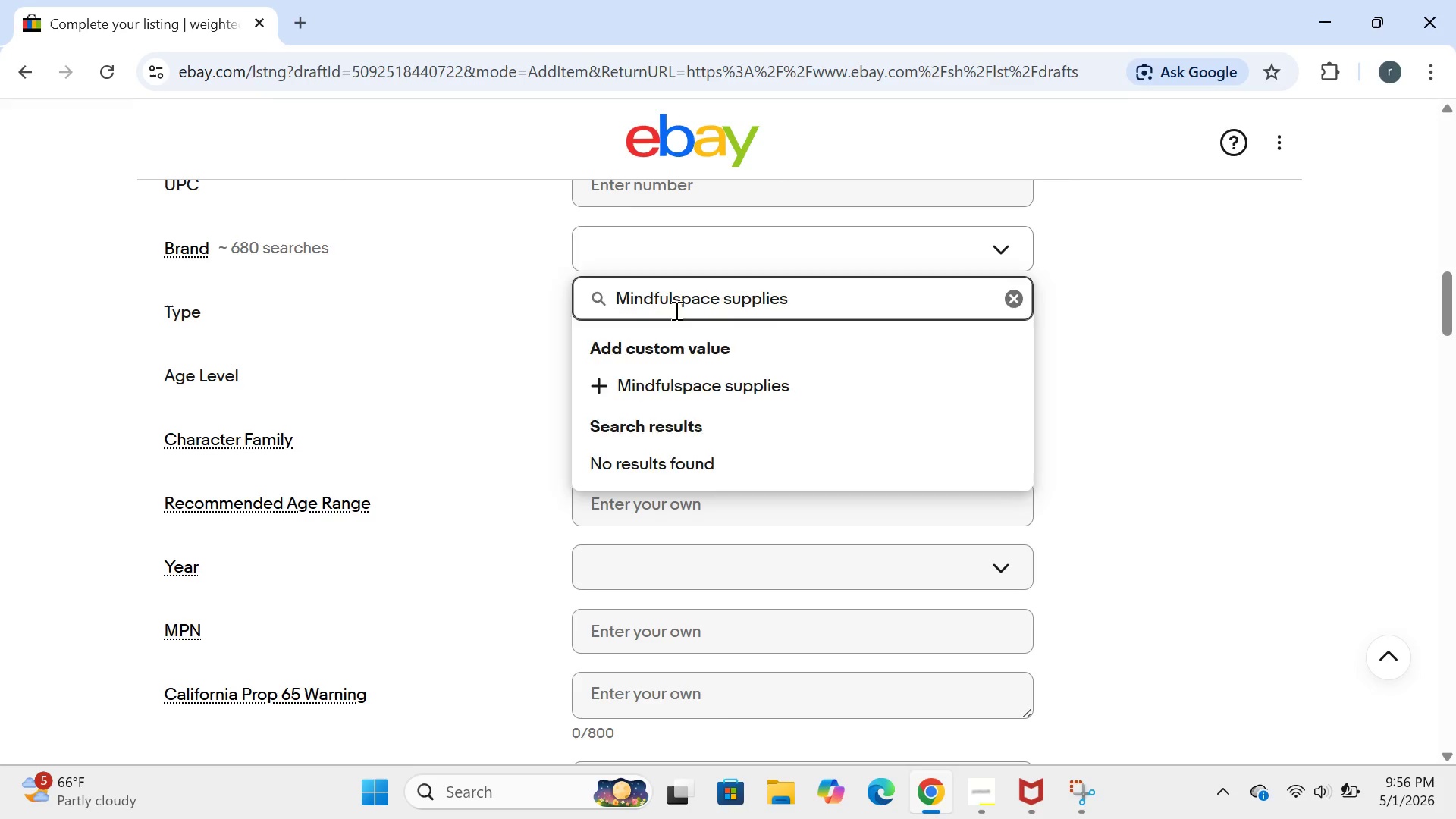 
key(Enter)
 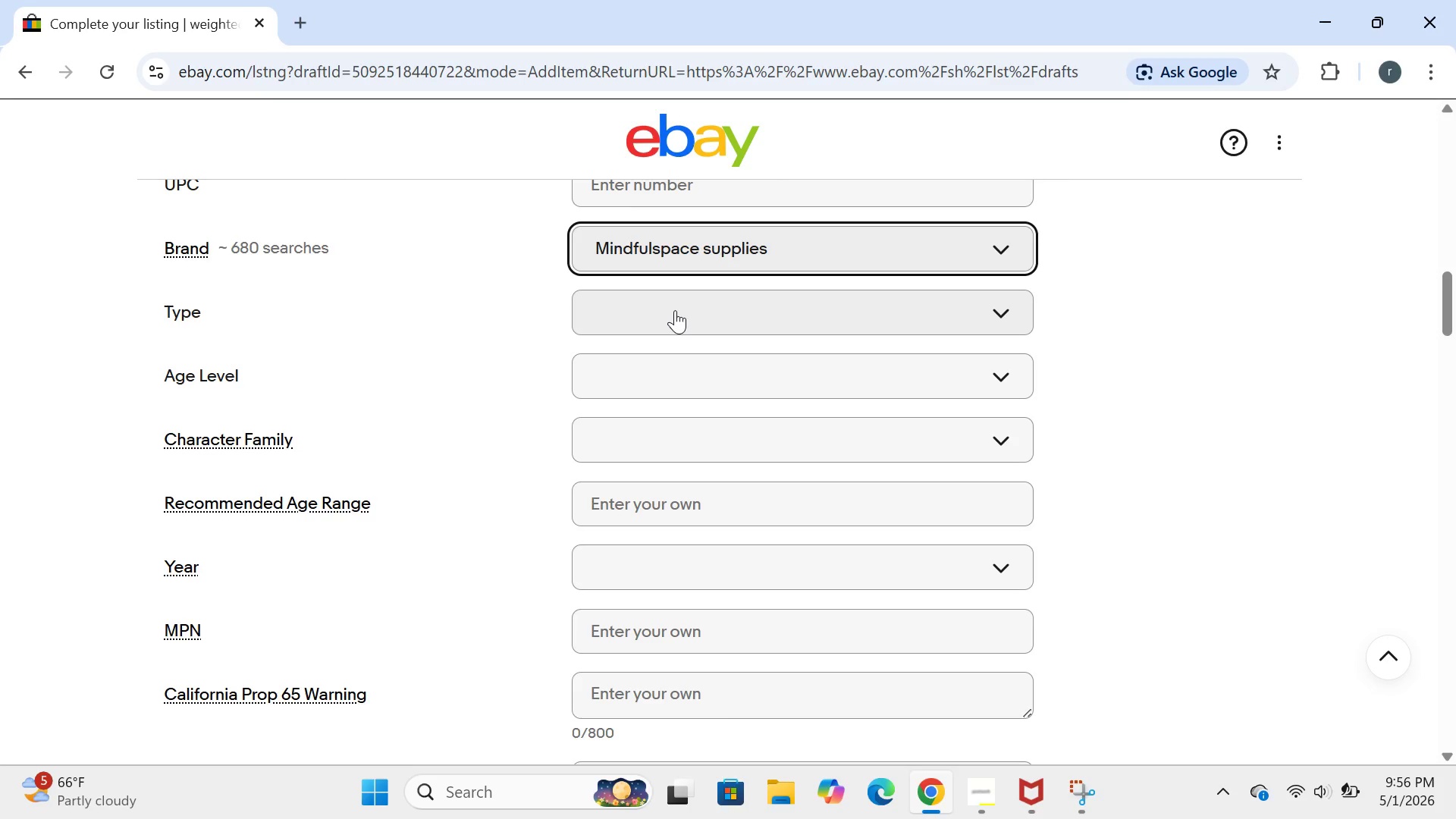 
left_click([675, 310])
 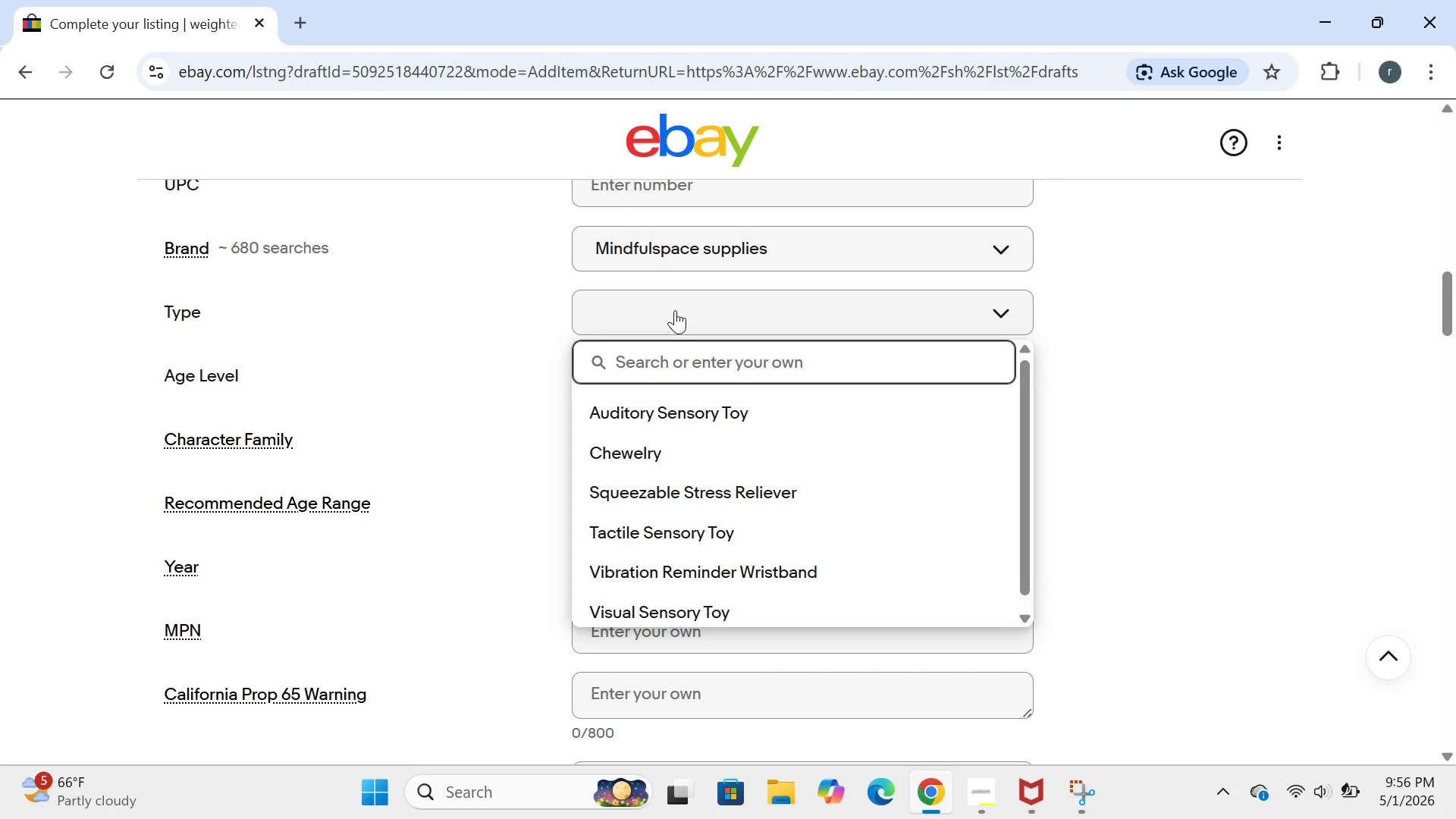 
type(weighted lap pad)
 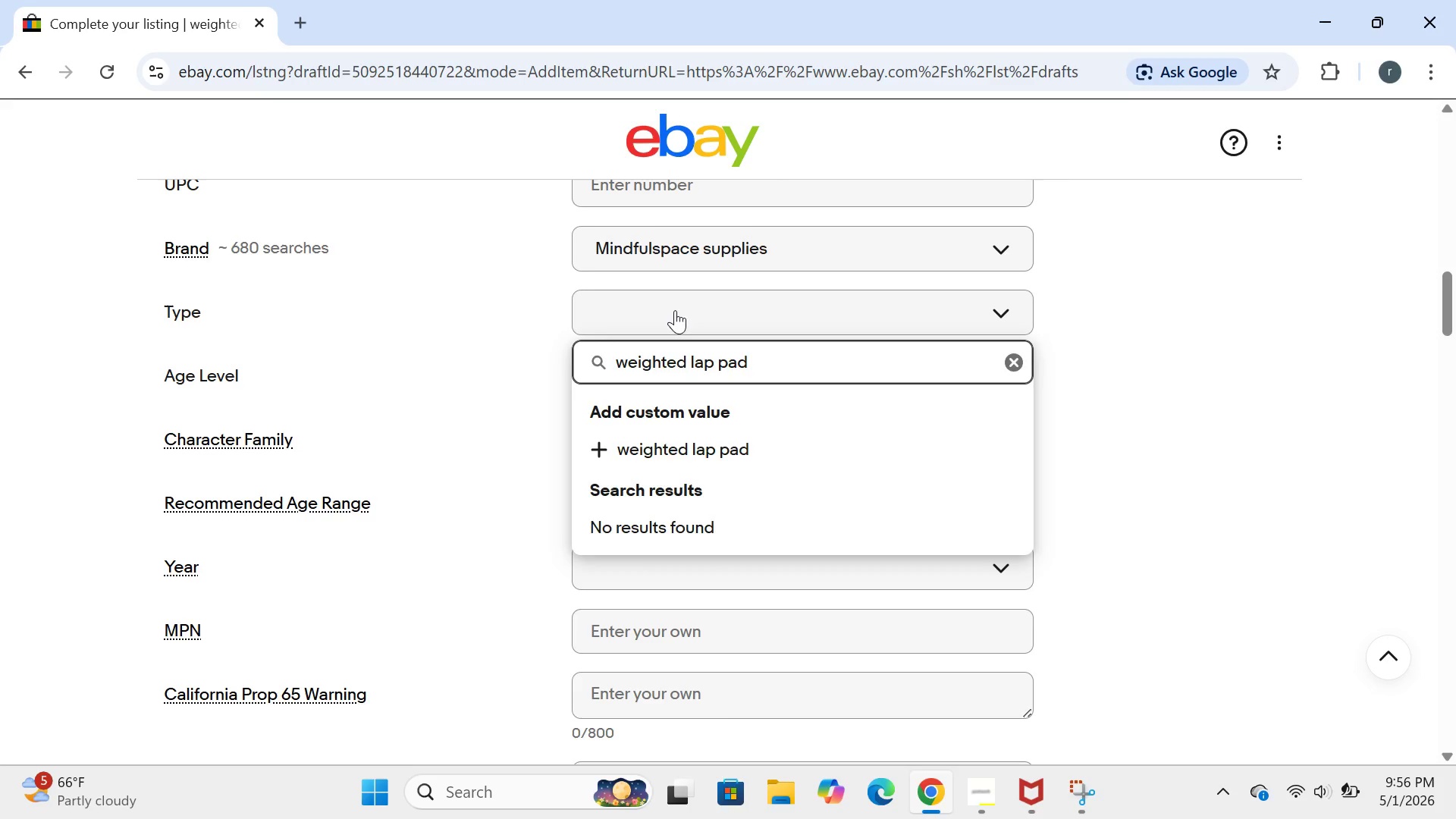 
key(Enter)
 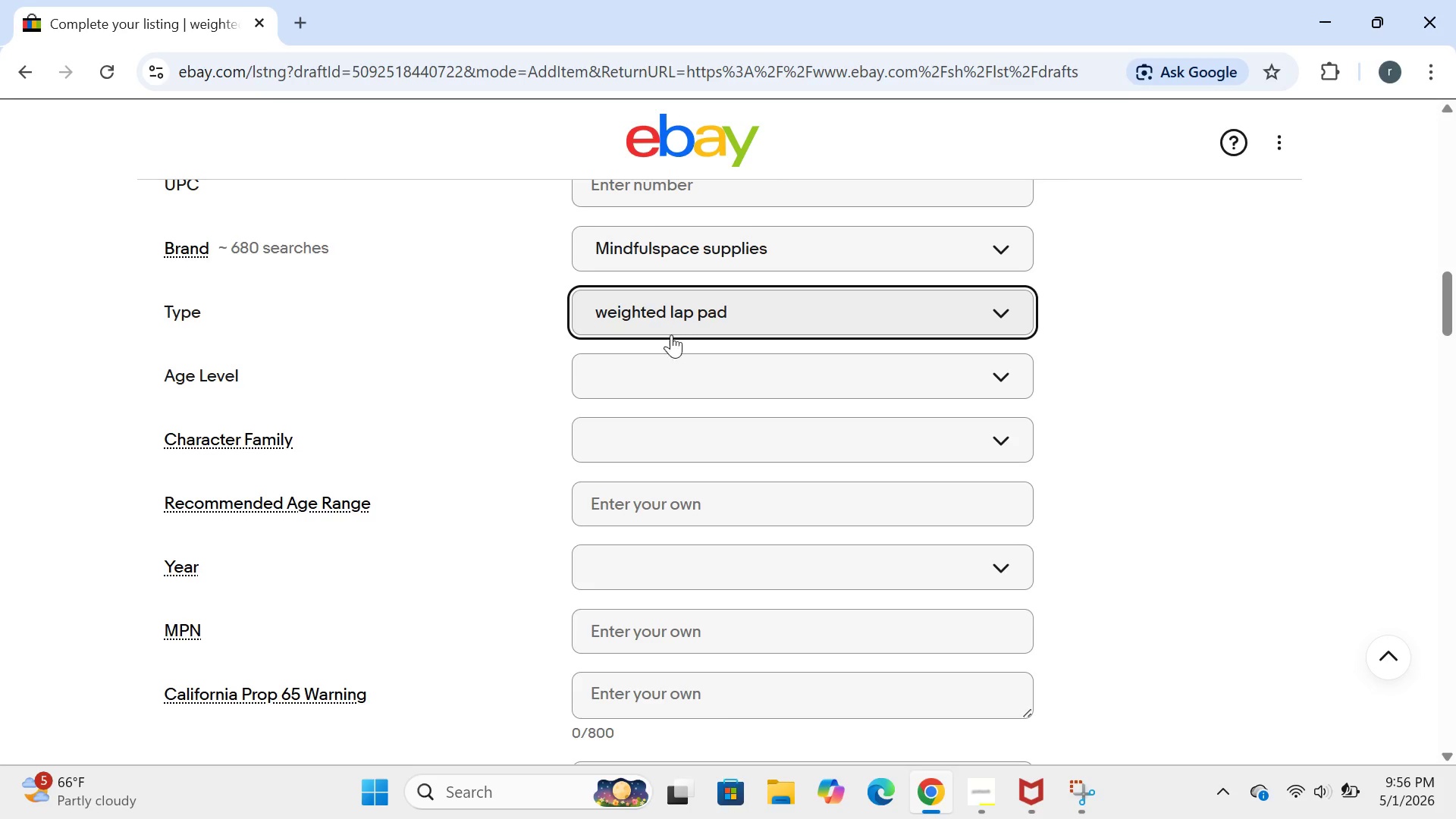 
left_click([634, 385])
 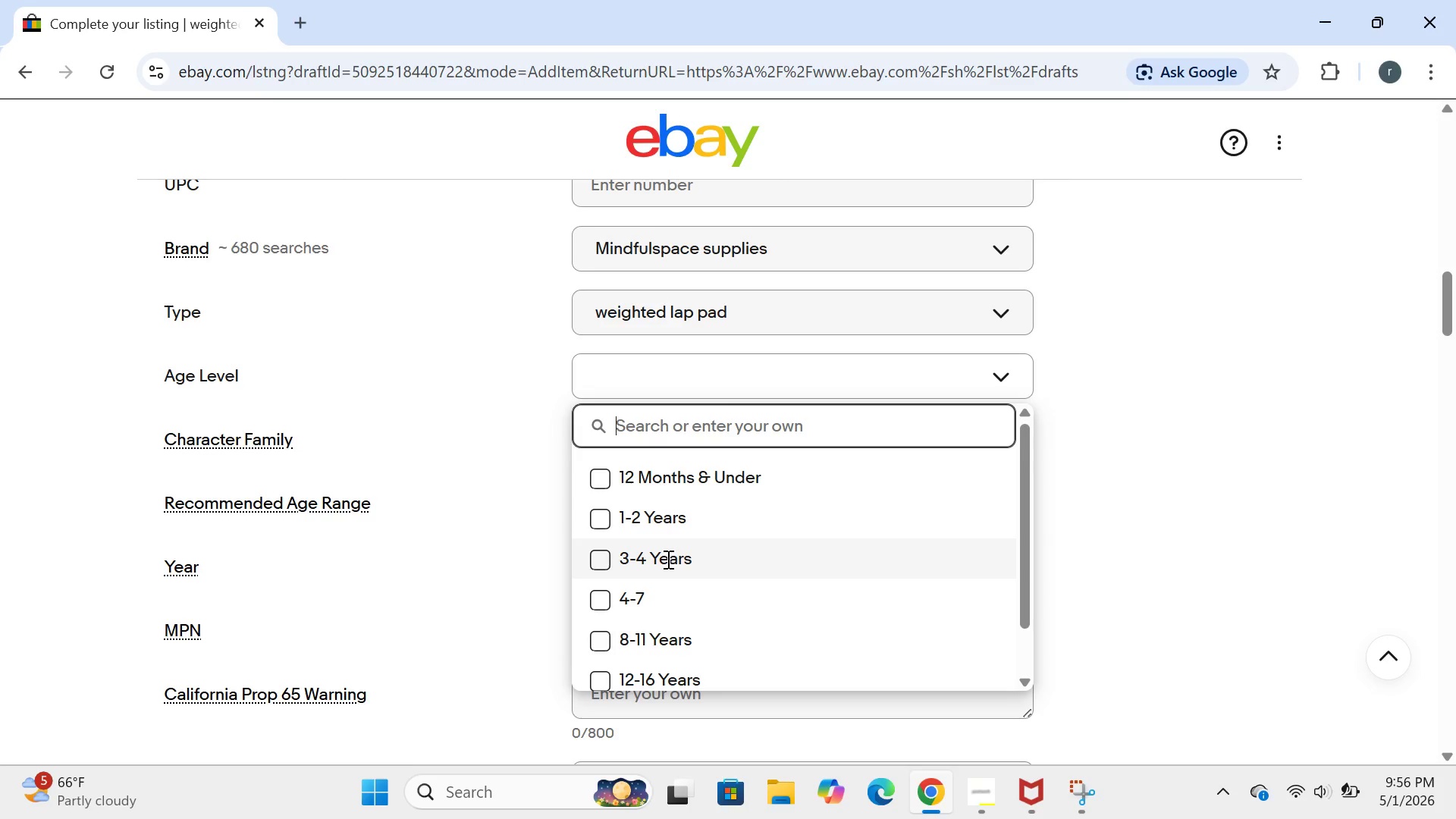 
left_click([660, 410])
 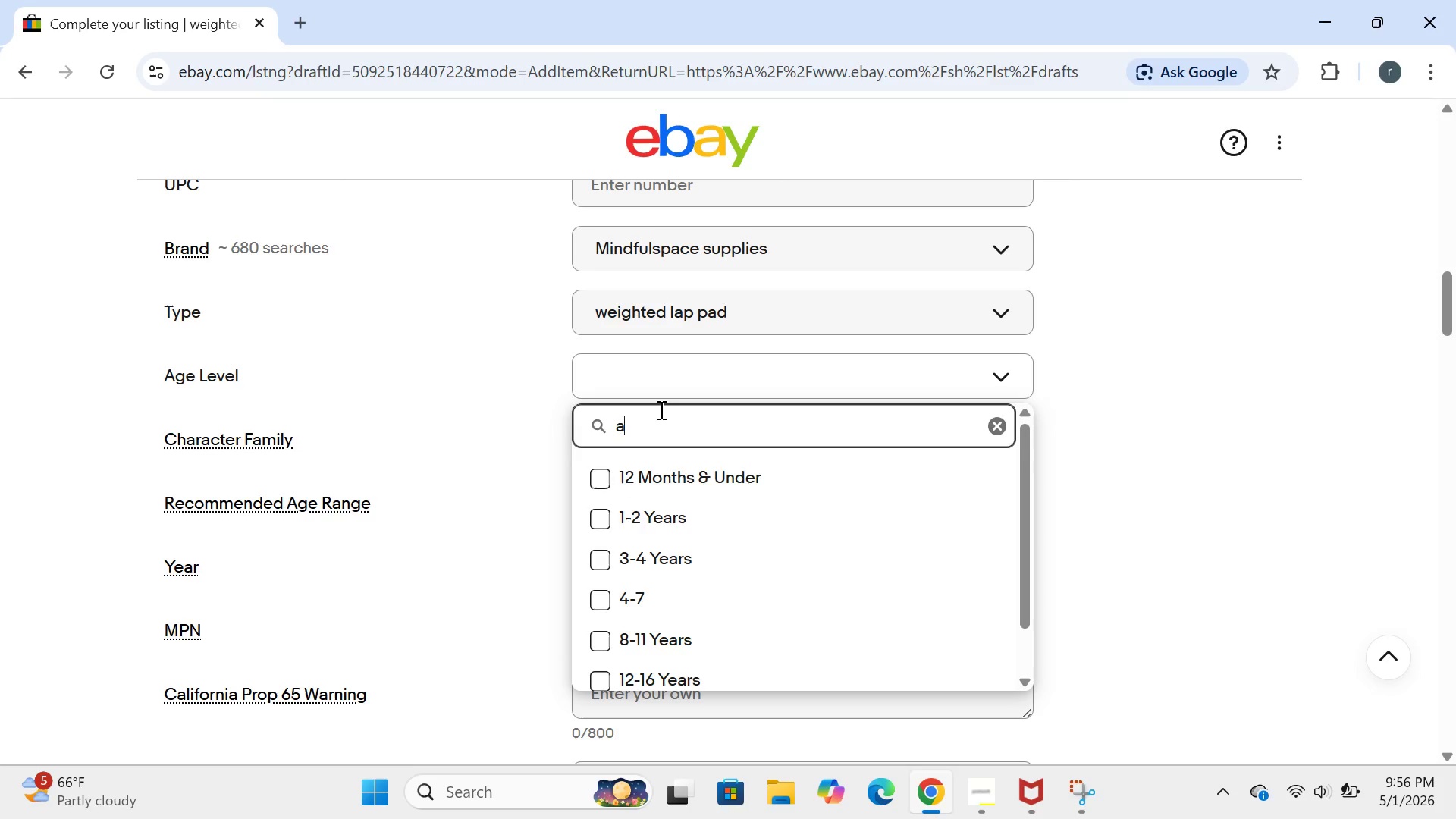 
type(adult and child)
 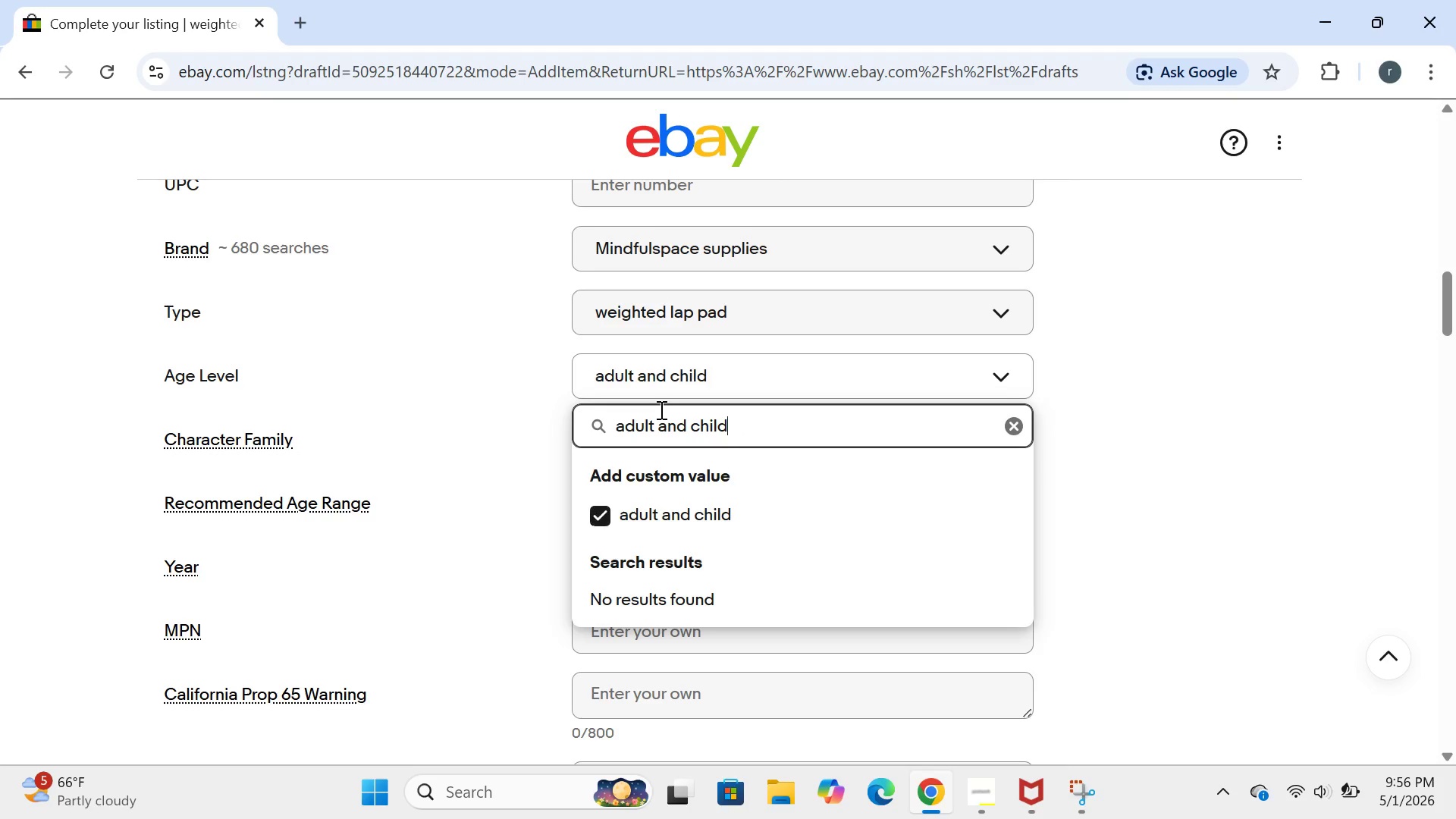 
key(Enter)
 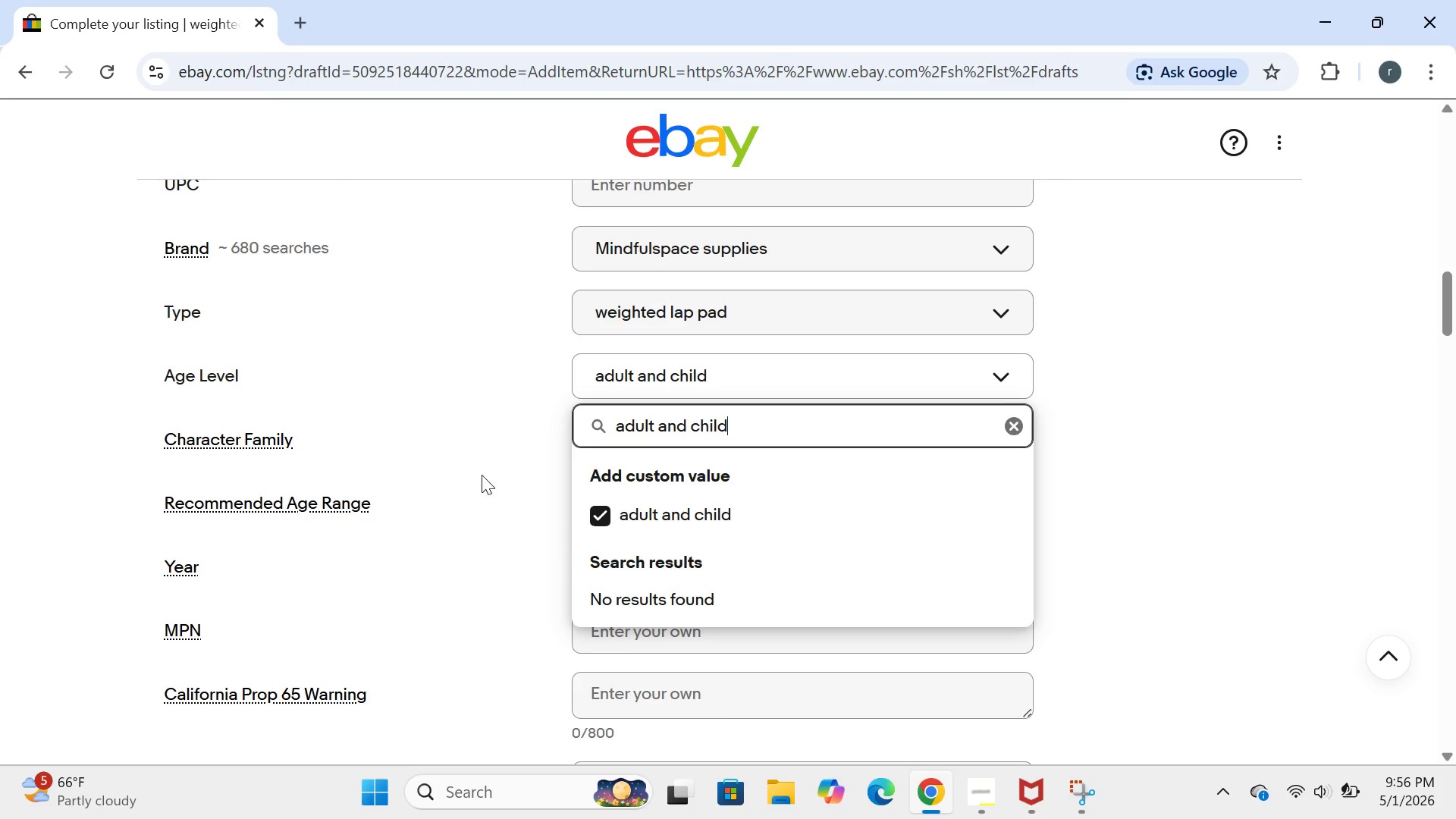 
left_click([479, 475])
 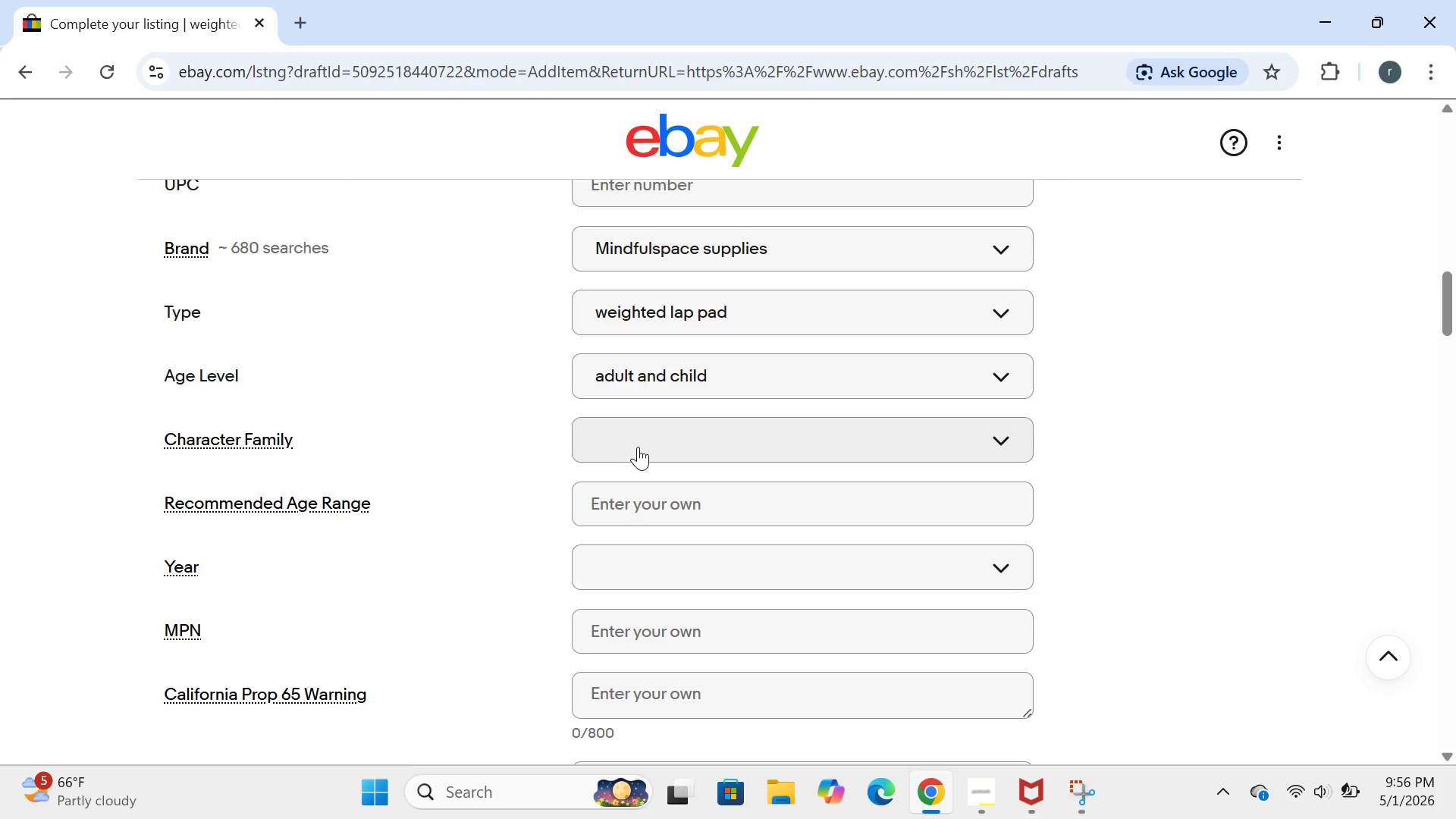 
left_click([638, 447])
 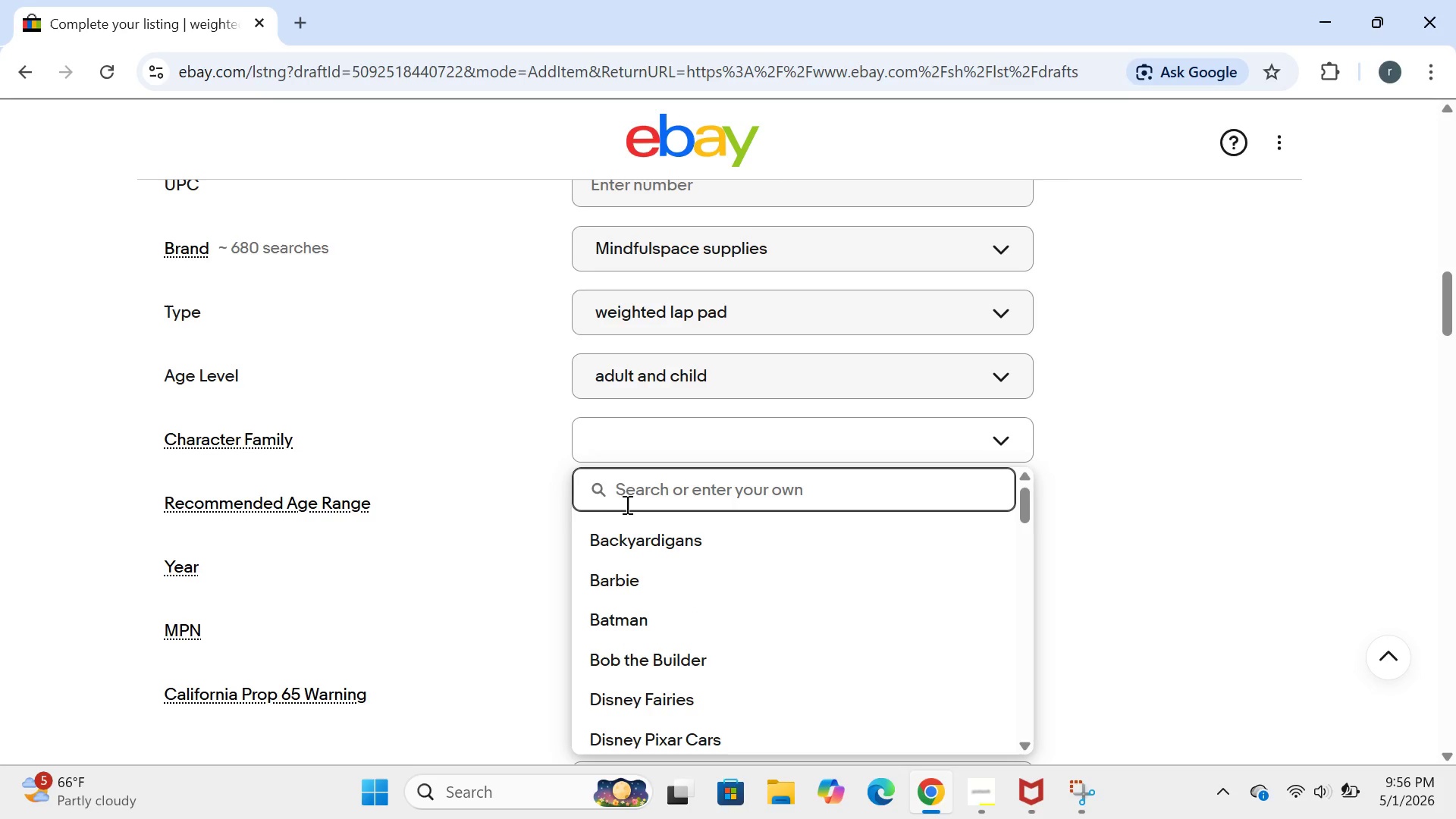 
left_click([623, 501])
 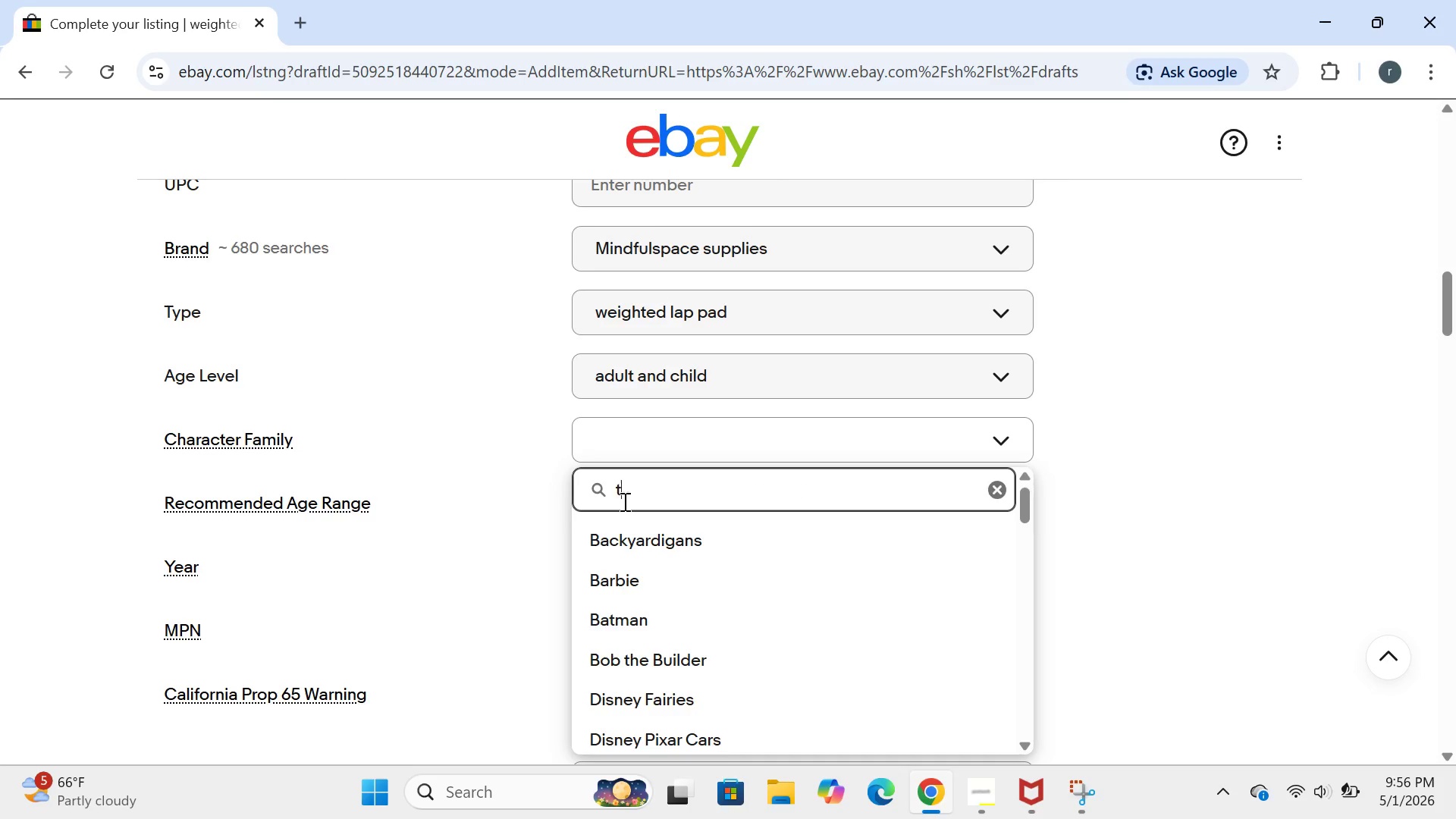 
type(therapy nd sensory tools)
 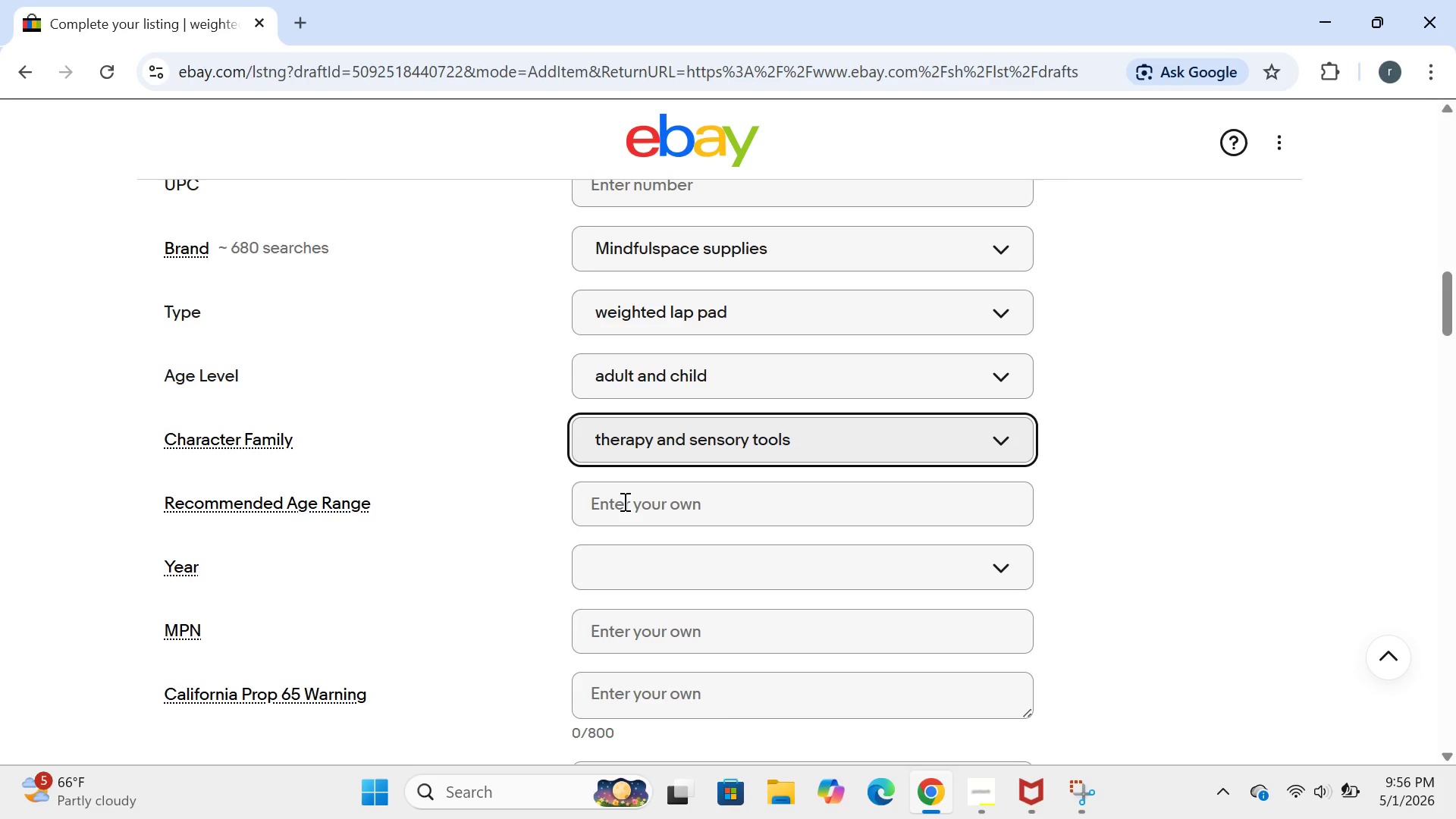 
key(Enter)
 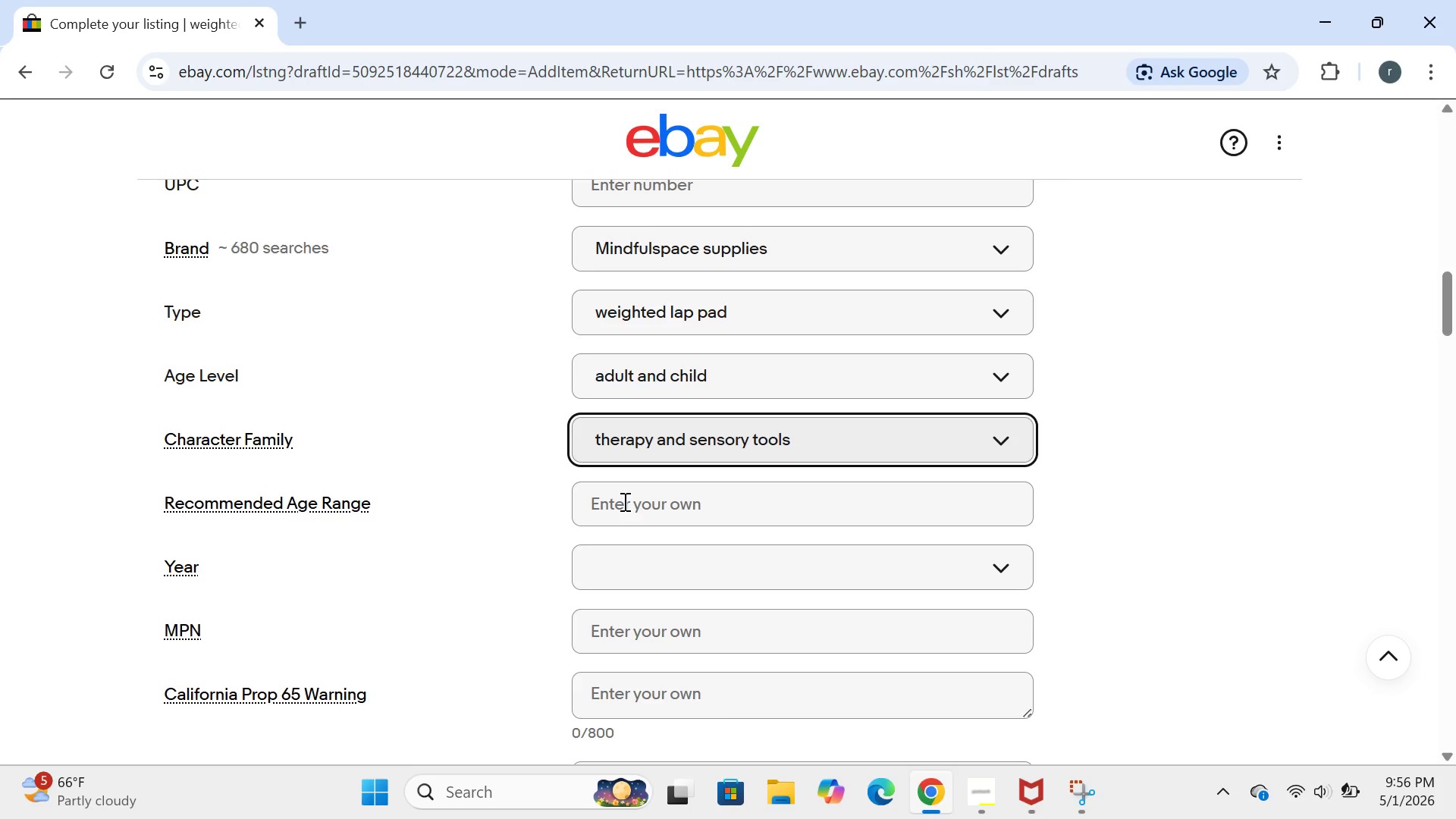 
left_click([623, 501])
 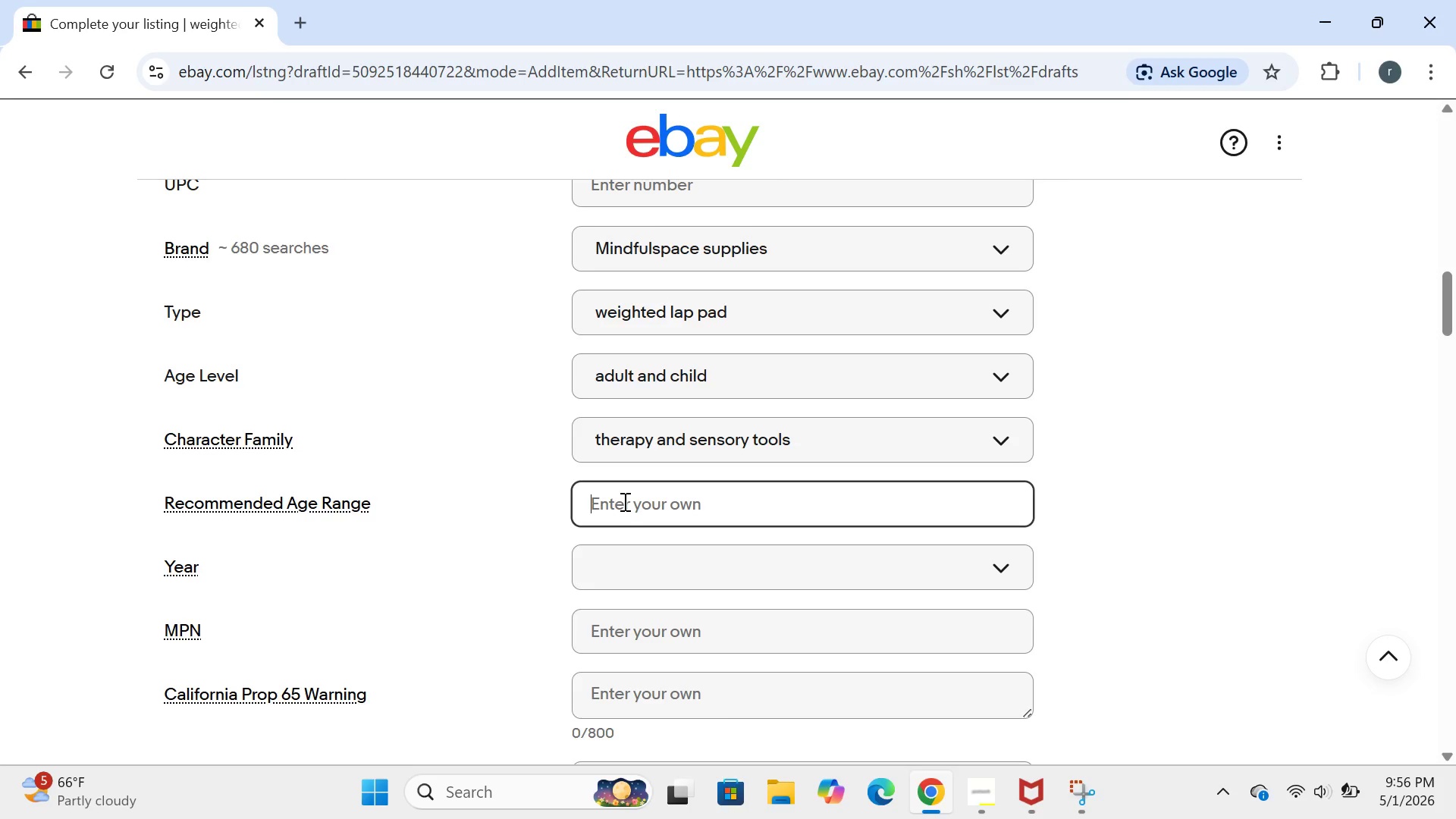 
type(3 + years)
 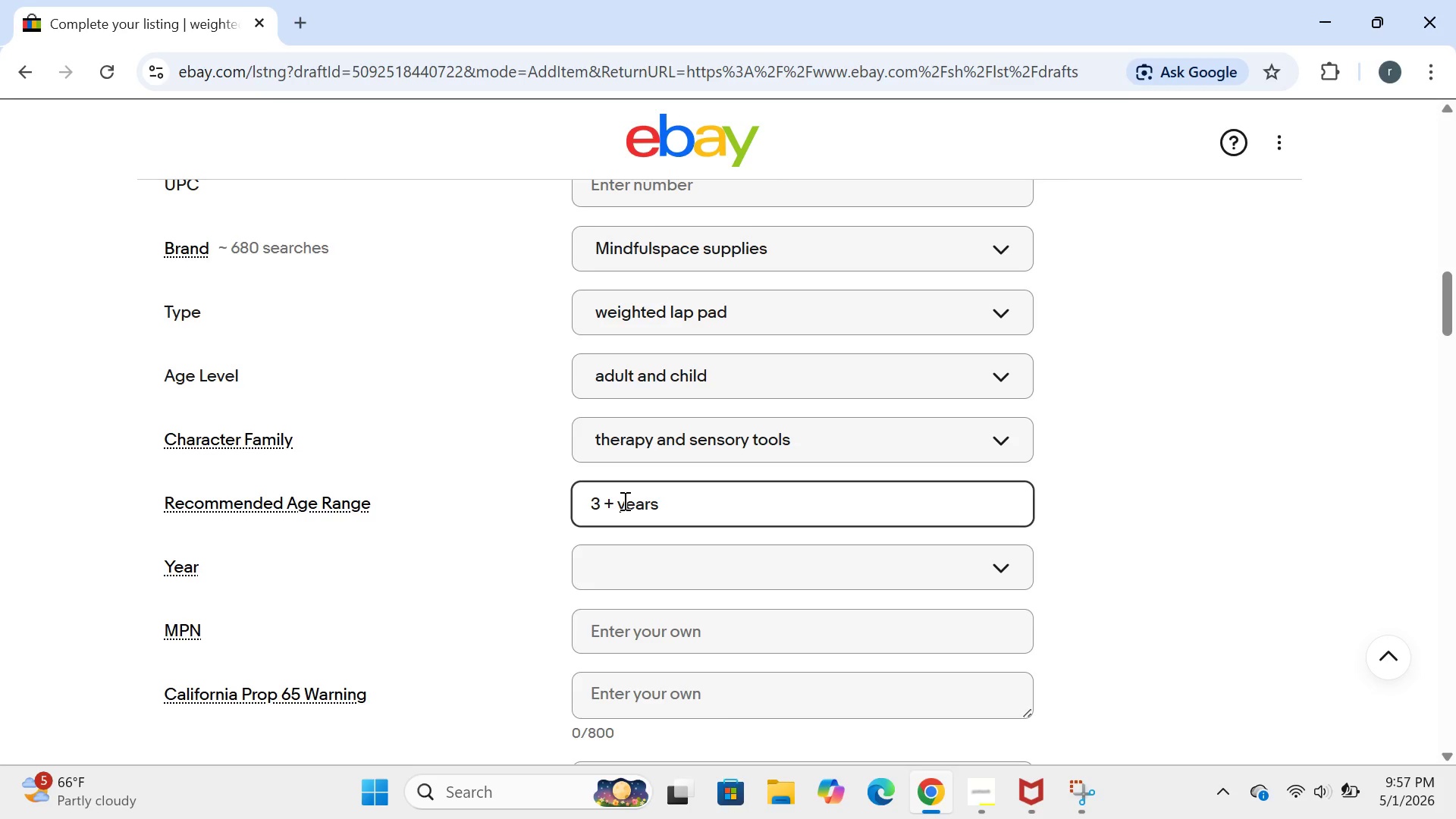 
key(Enter)
 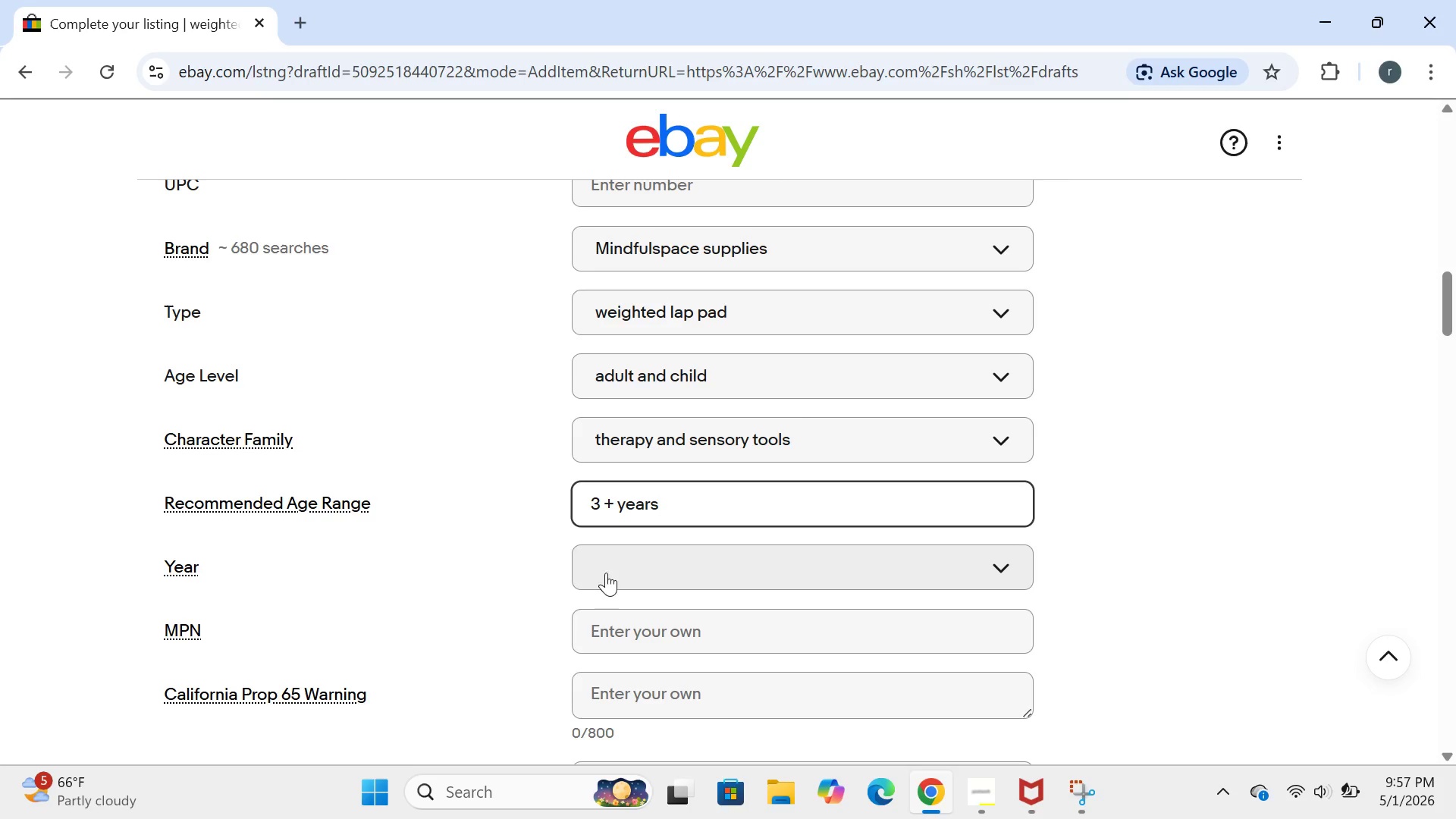 
left_click([599, 568])
 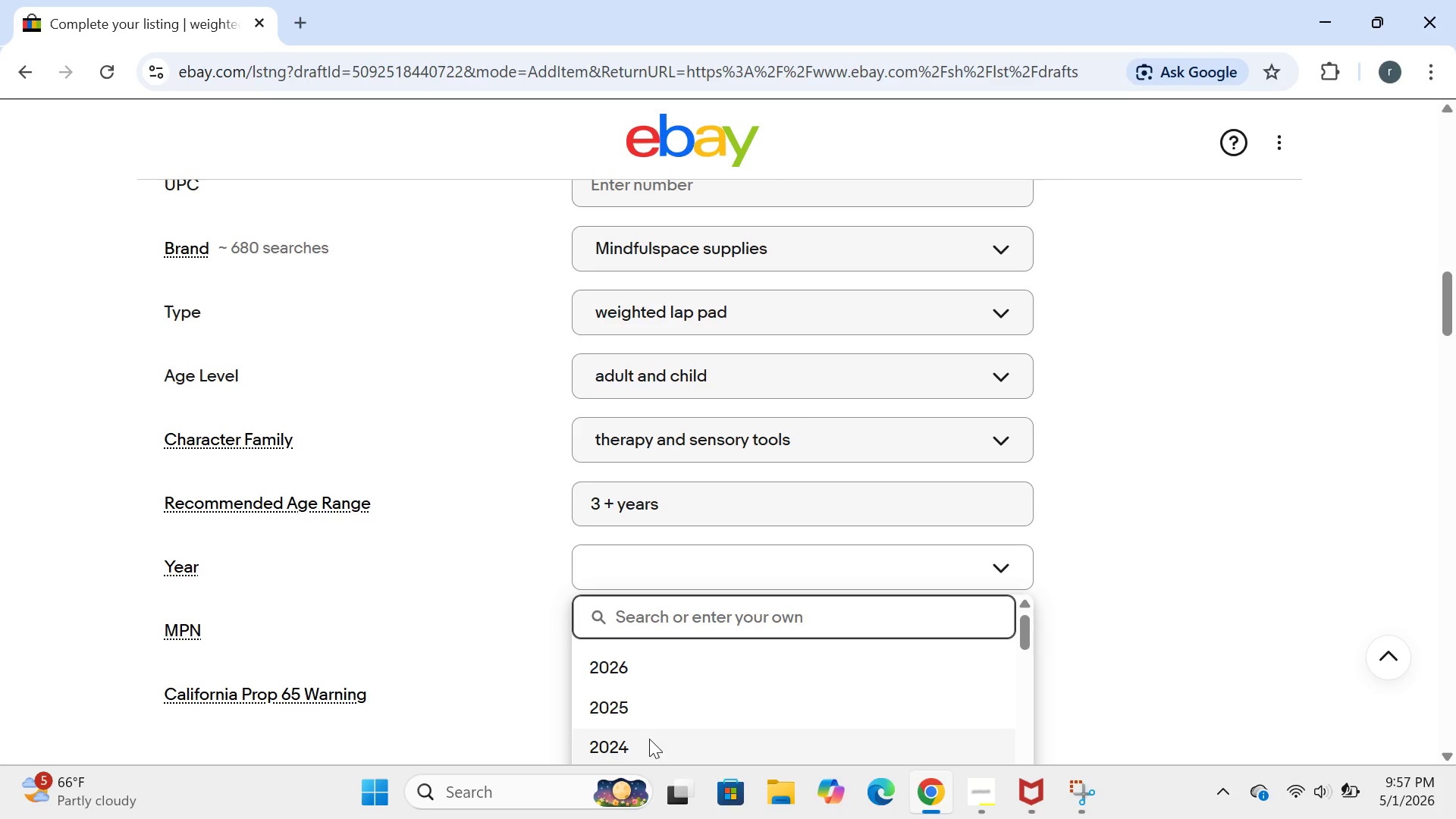 
left_click([648, 701])
 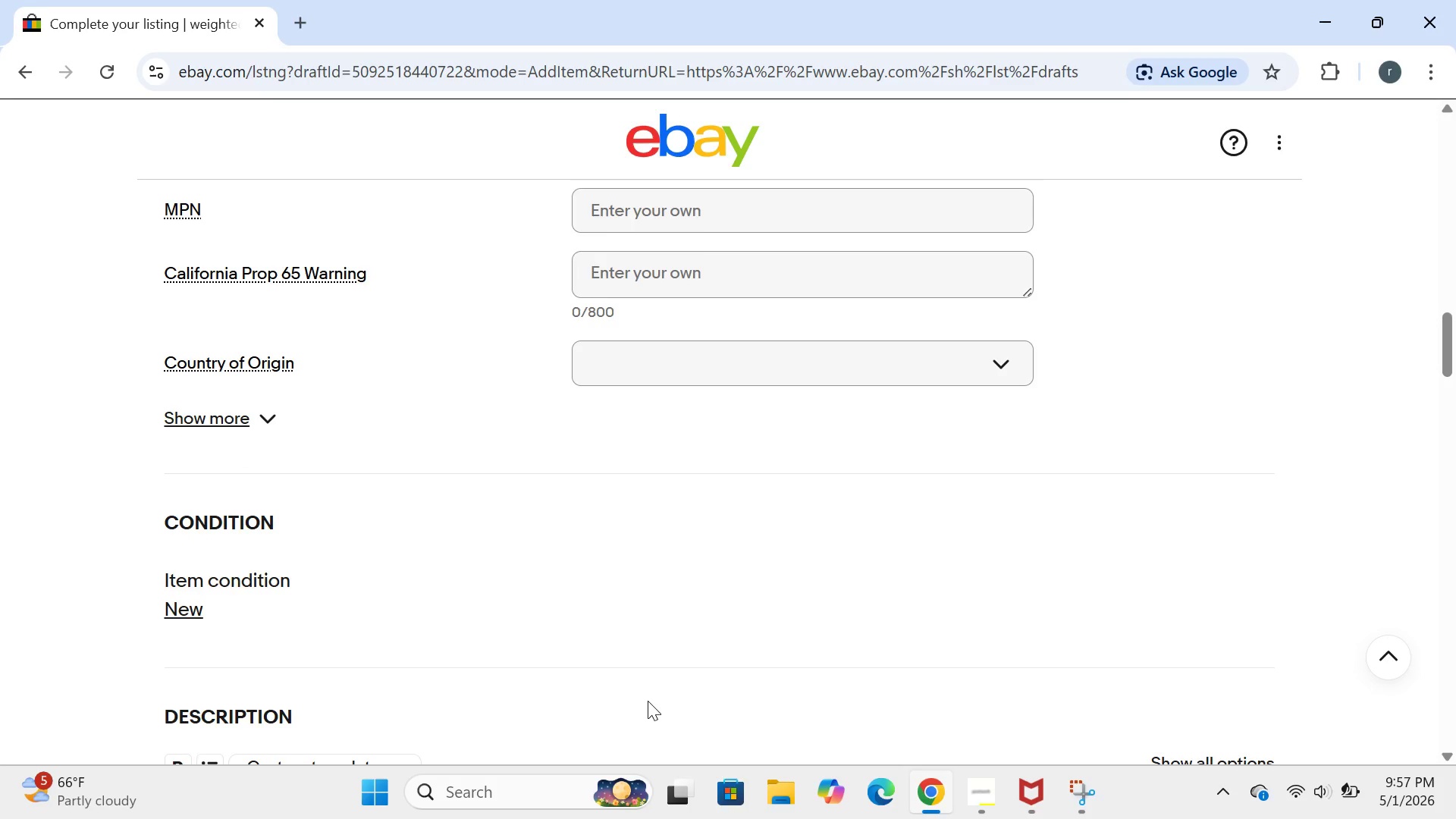 
wait(35.8)
 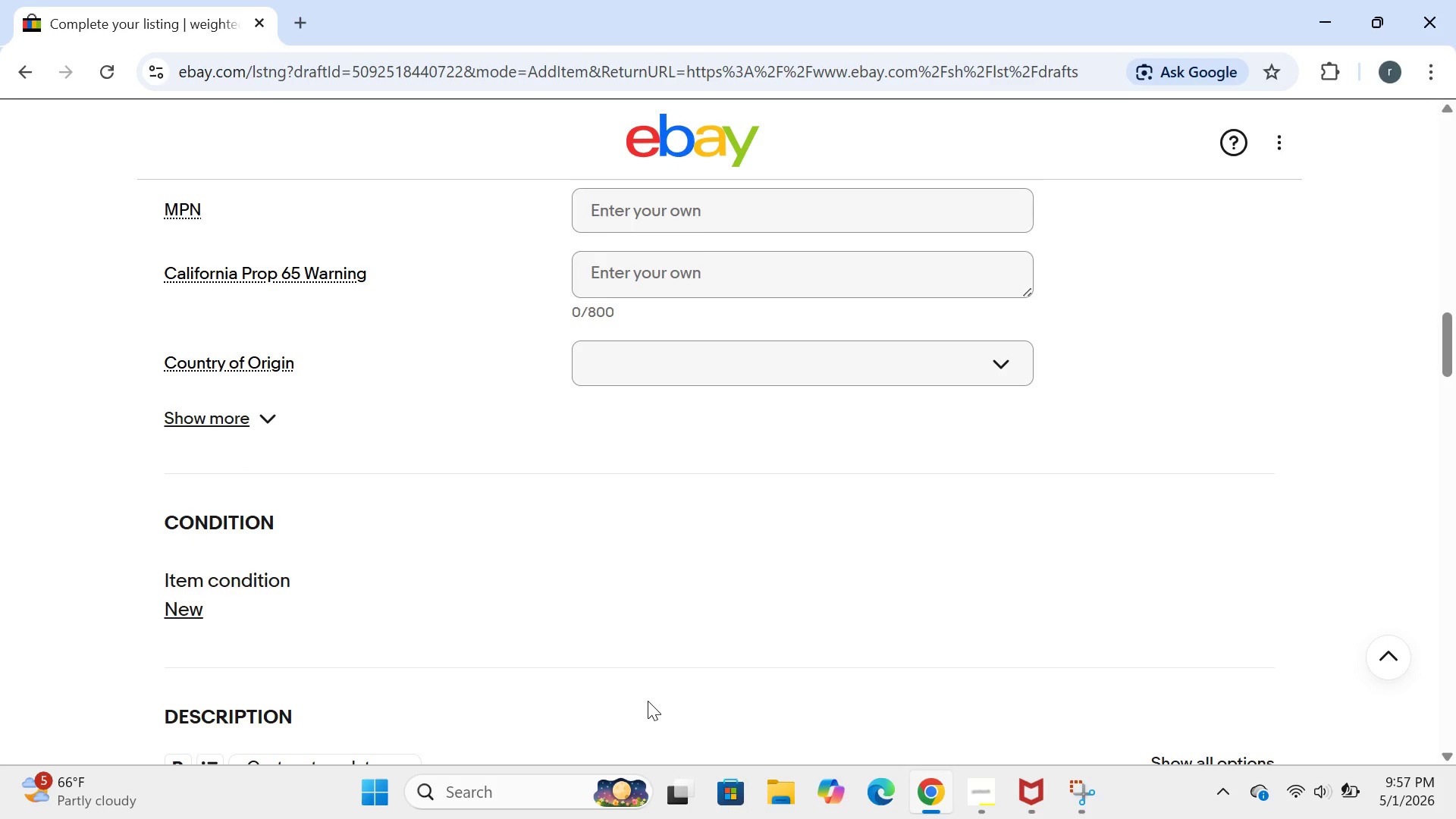 
left_click([630, 207])
 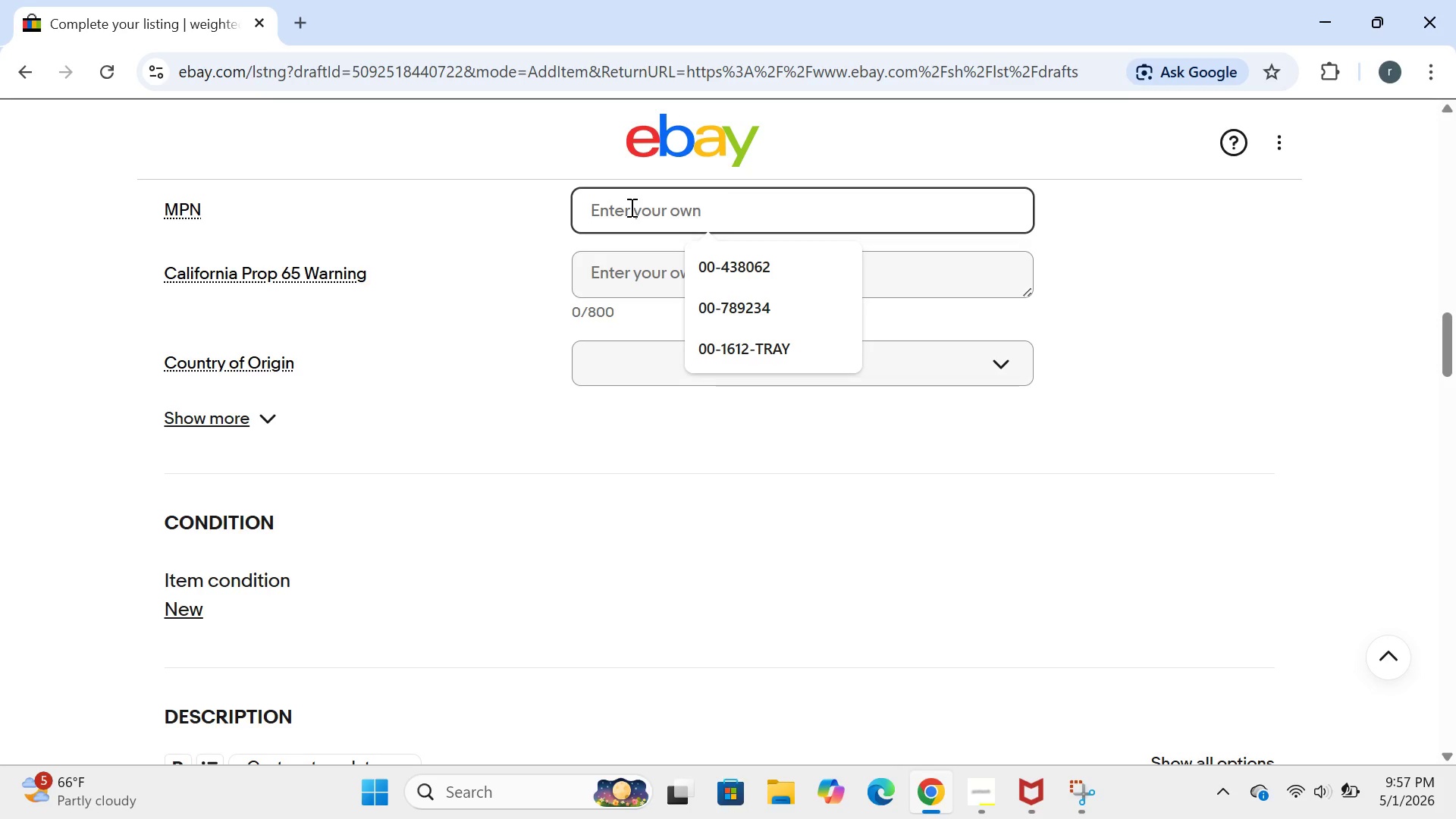 
type(MS0)
key(Backspace)
type(-SEN-0001)
 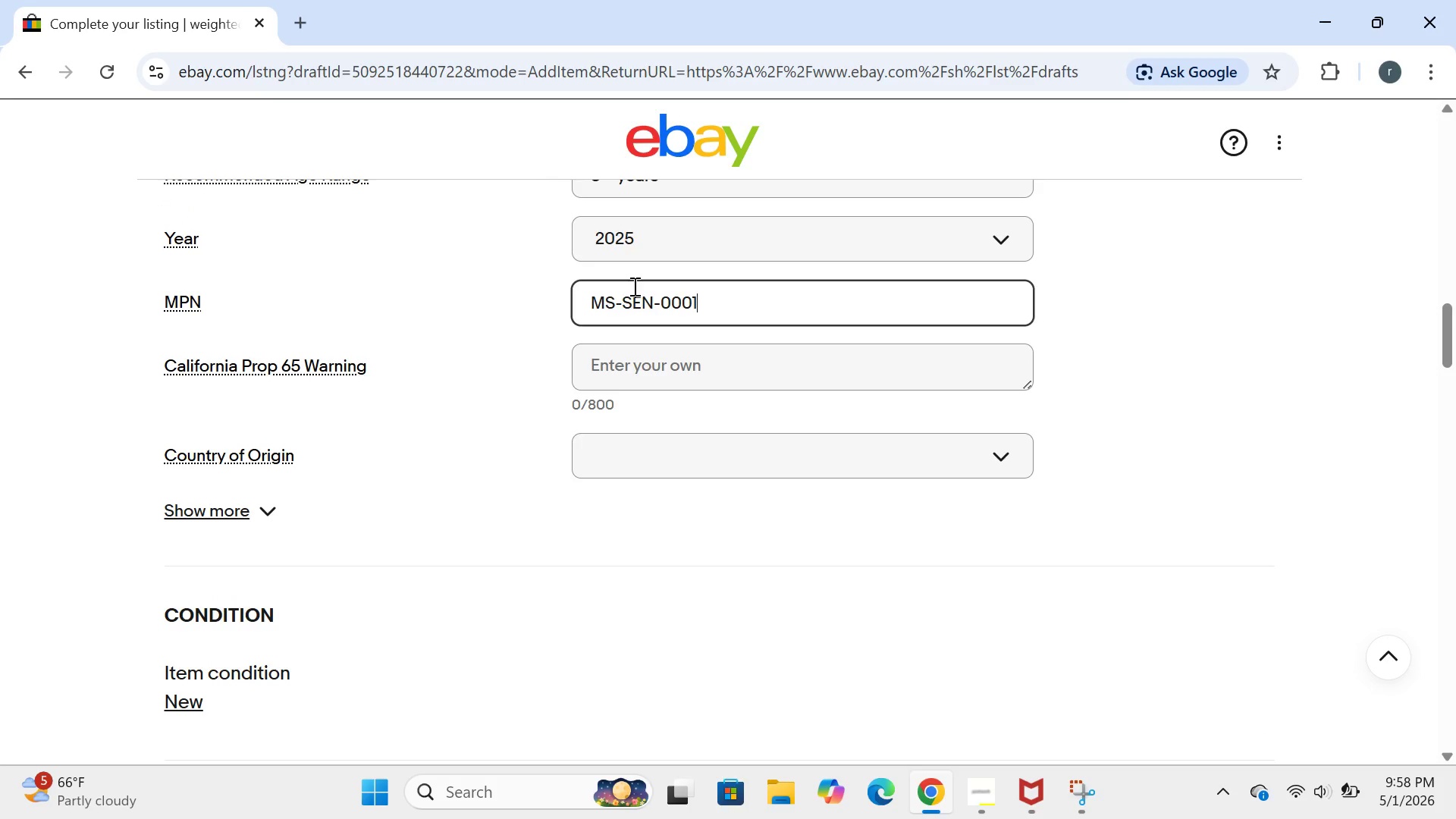 
wait(10.34)
 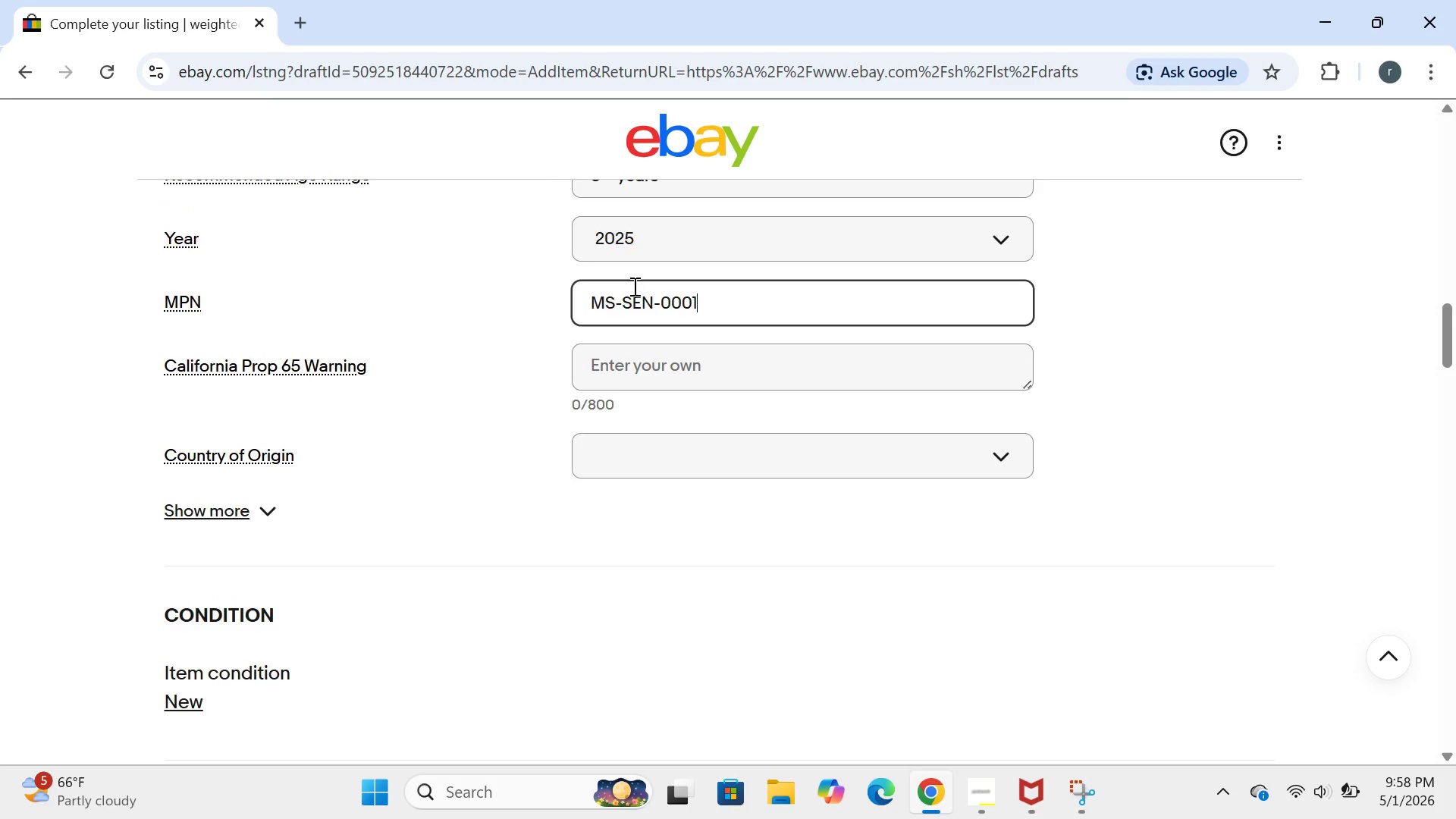 
left_click([234, 523])
 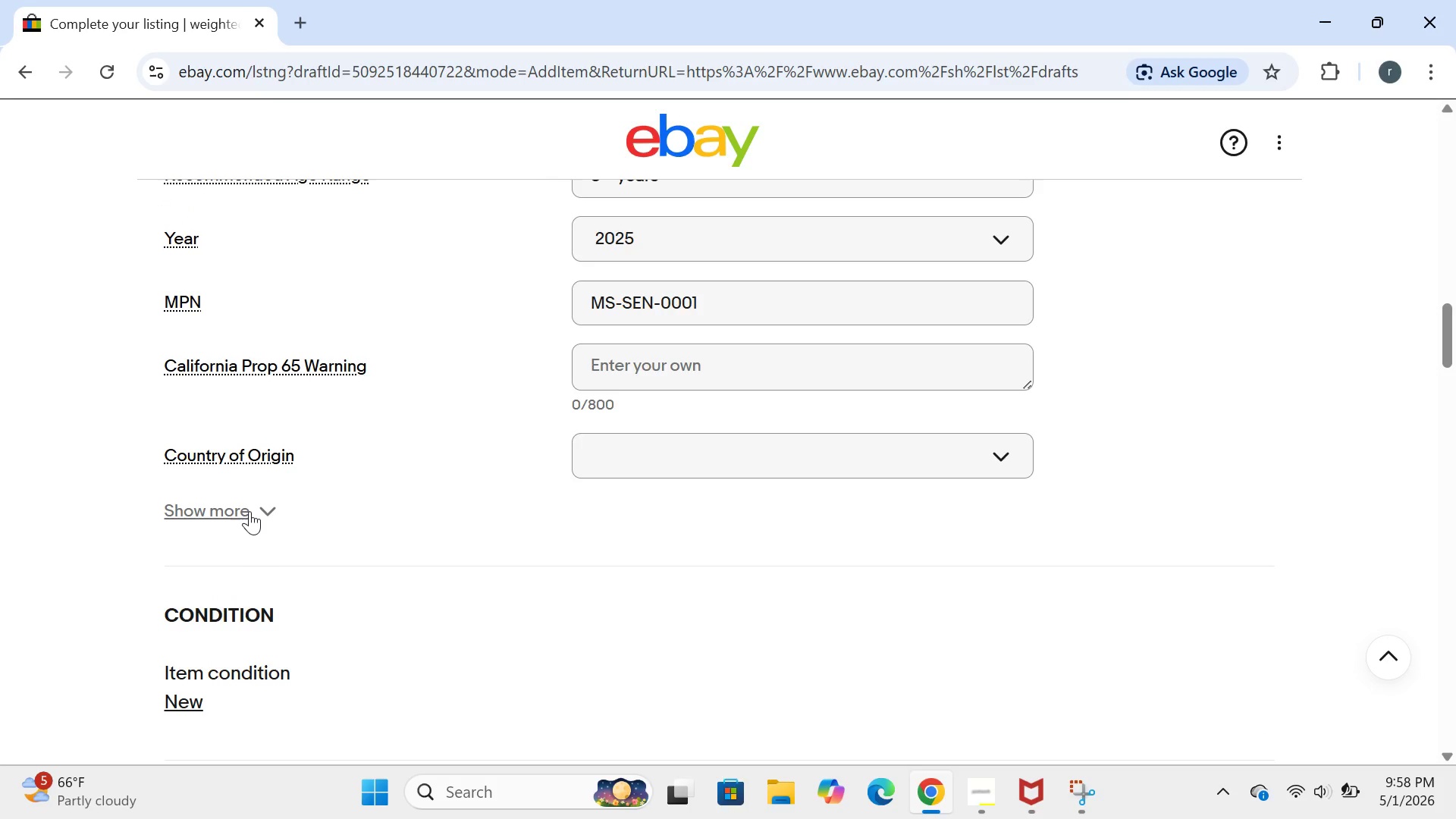 
left_click([249, 511])
 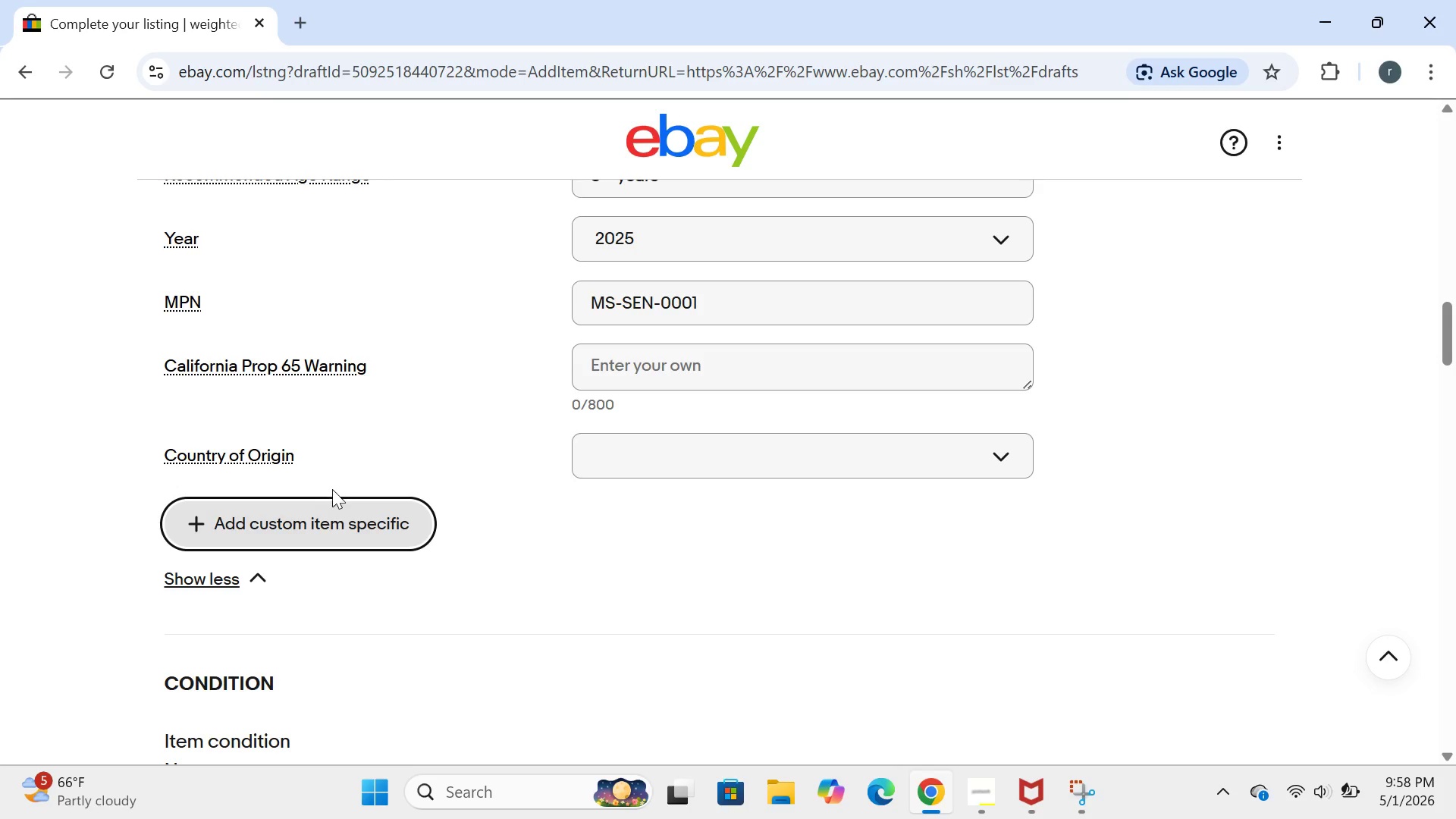 
left_click([329, 510])
 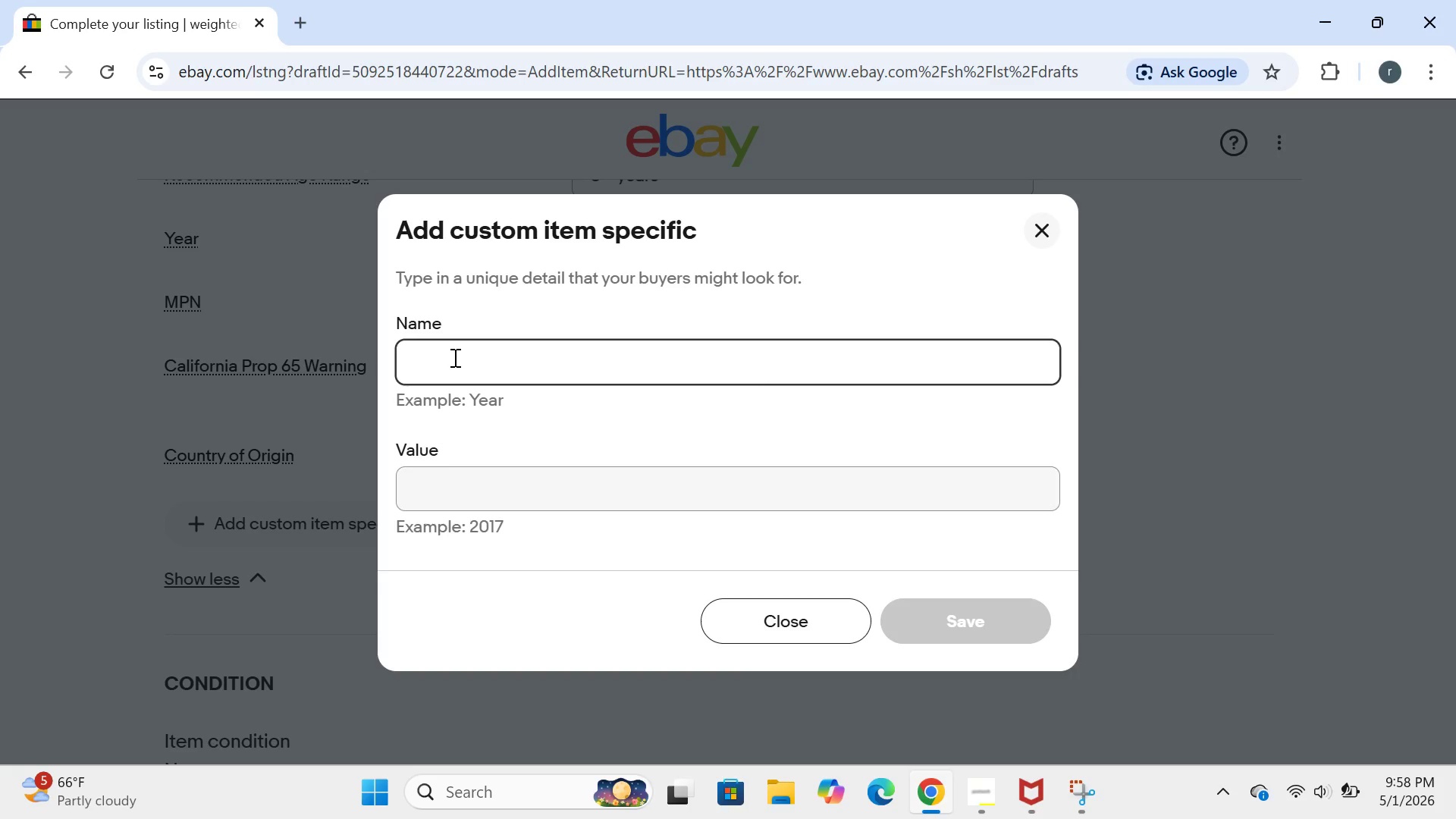 
key(M)
 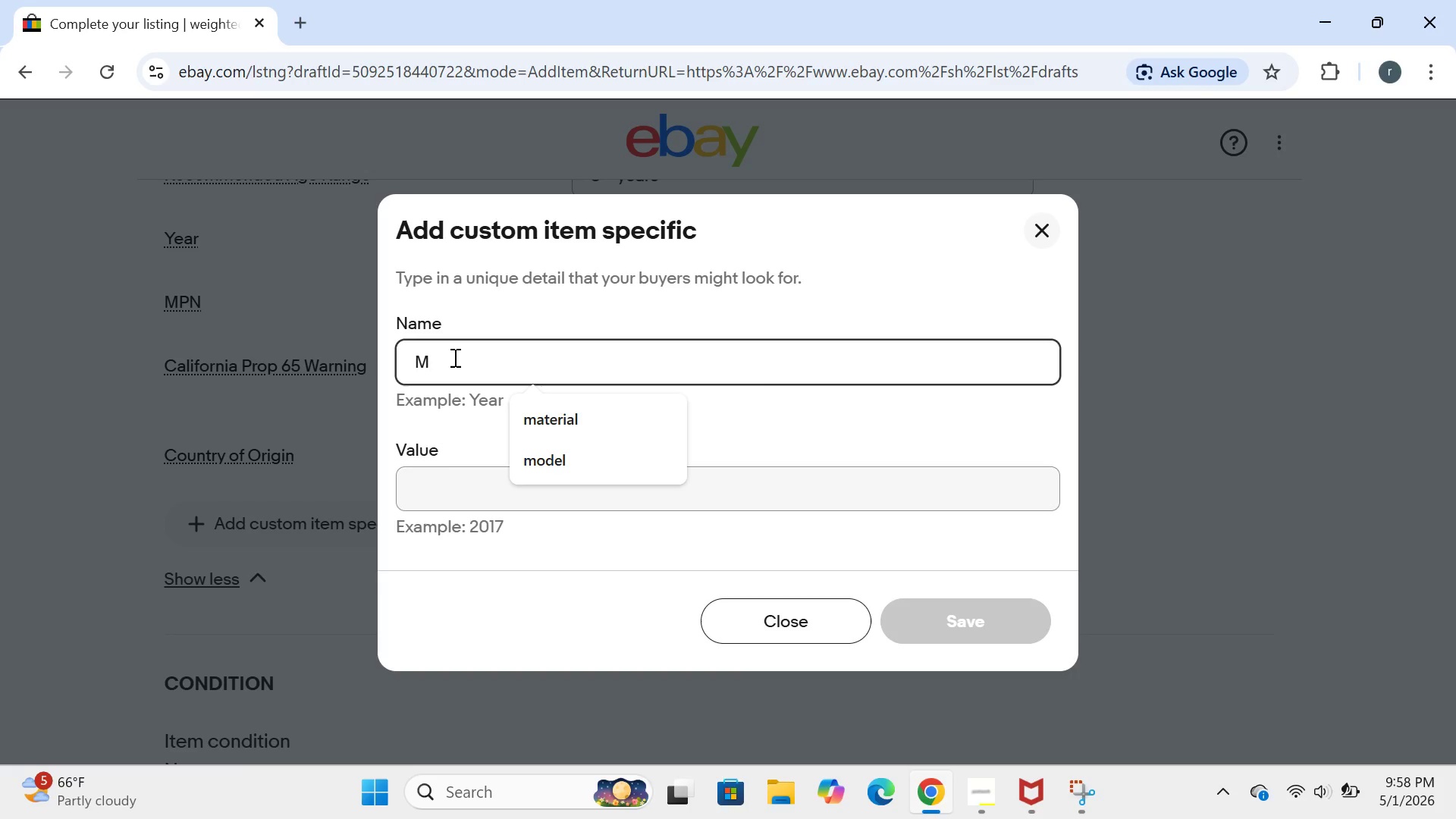 
key(CapsLock)
 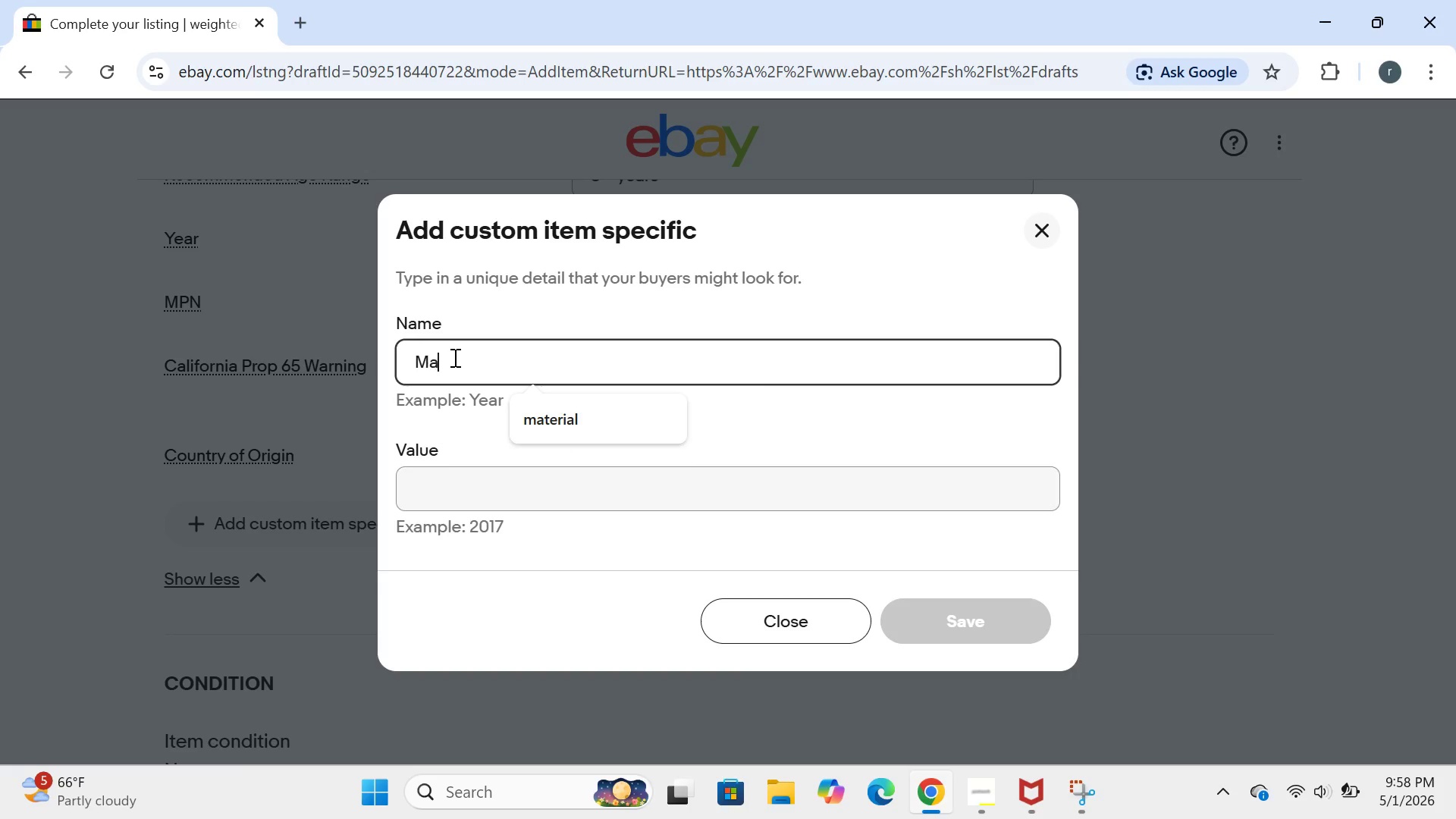 
key(A)
 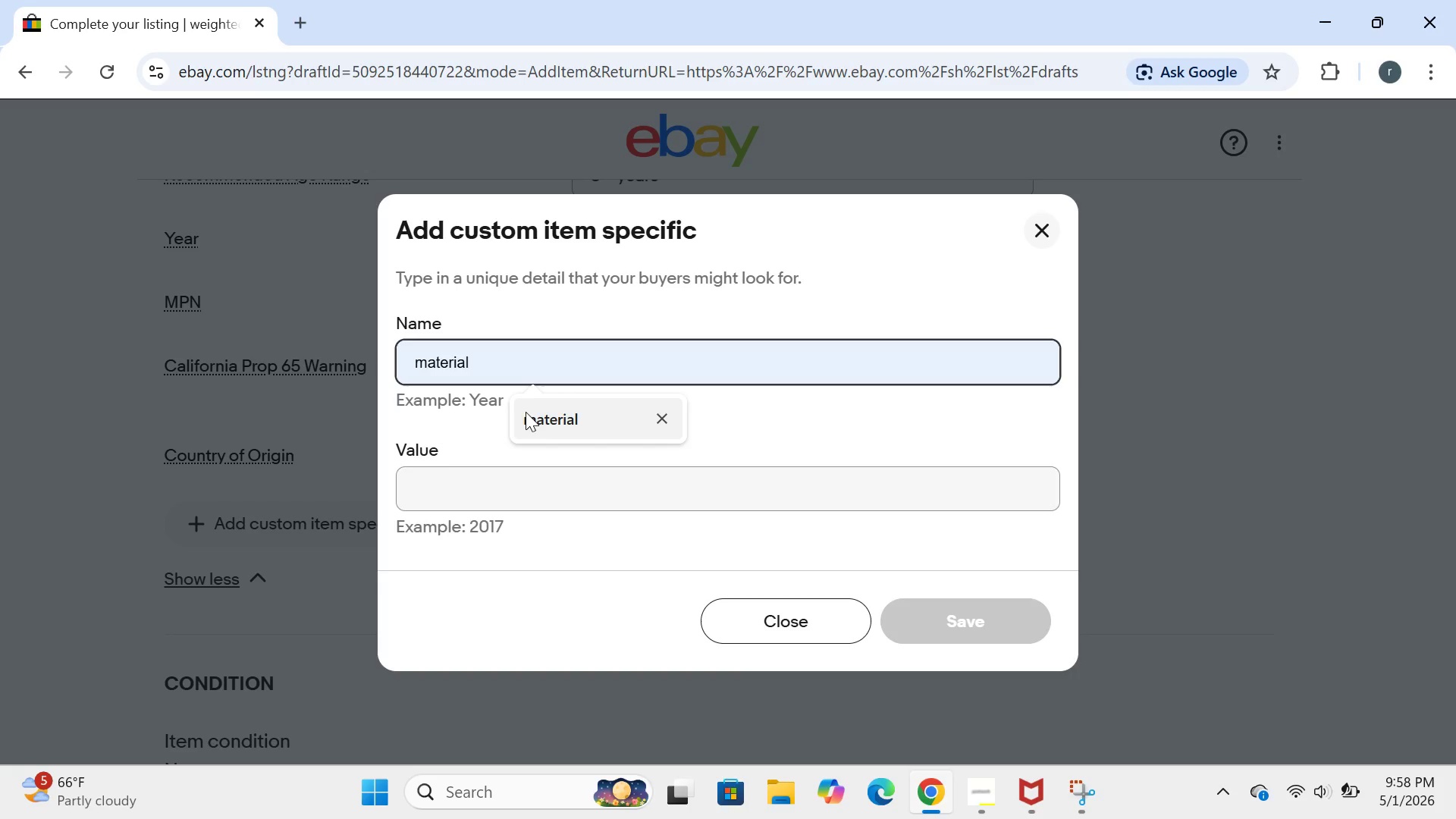 
left_click([533, 410])
 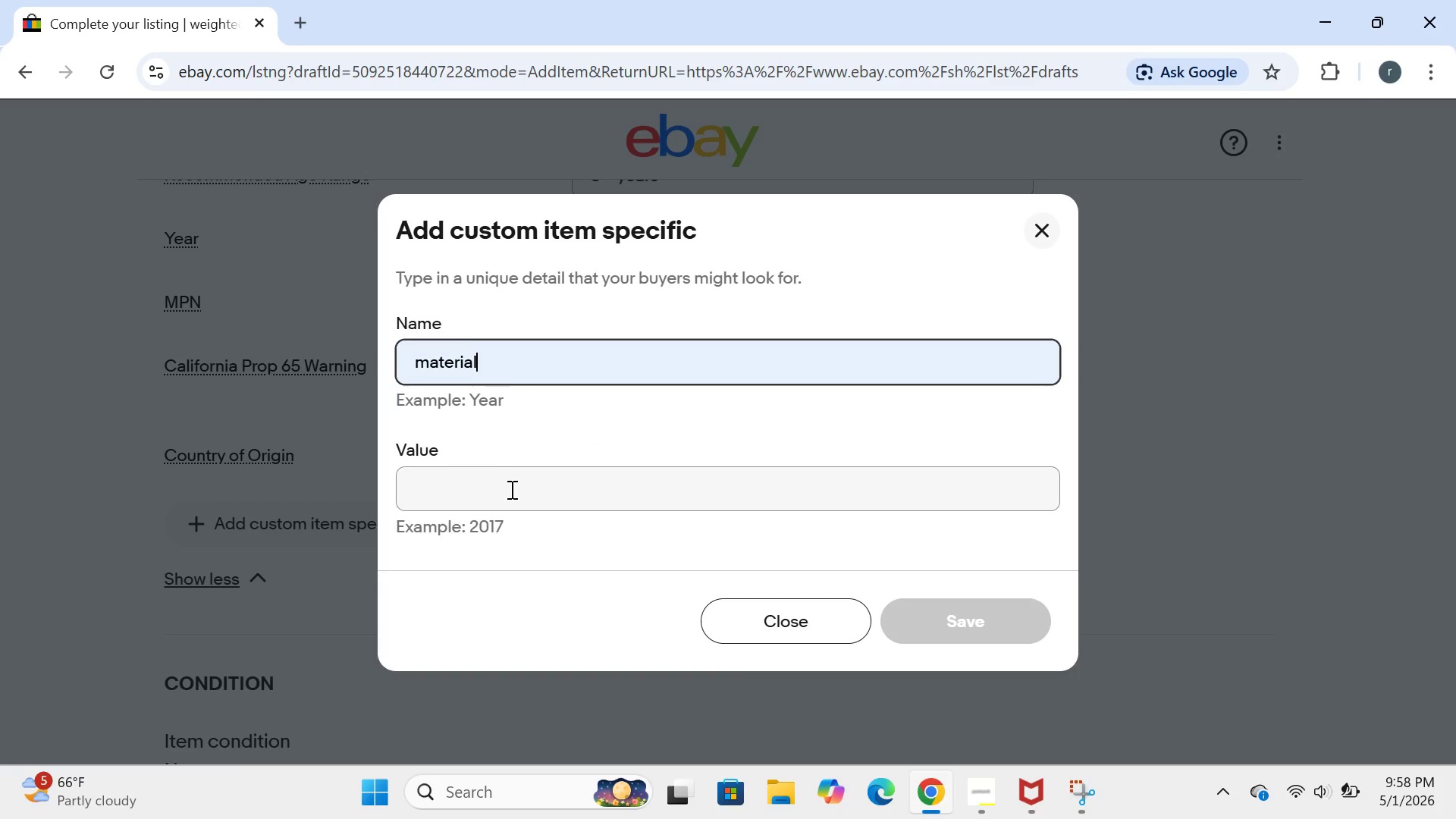 
left_click([510, 489])
 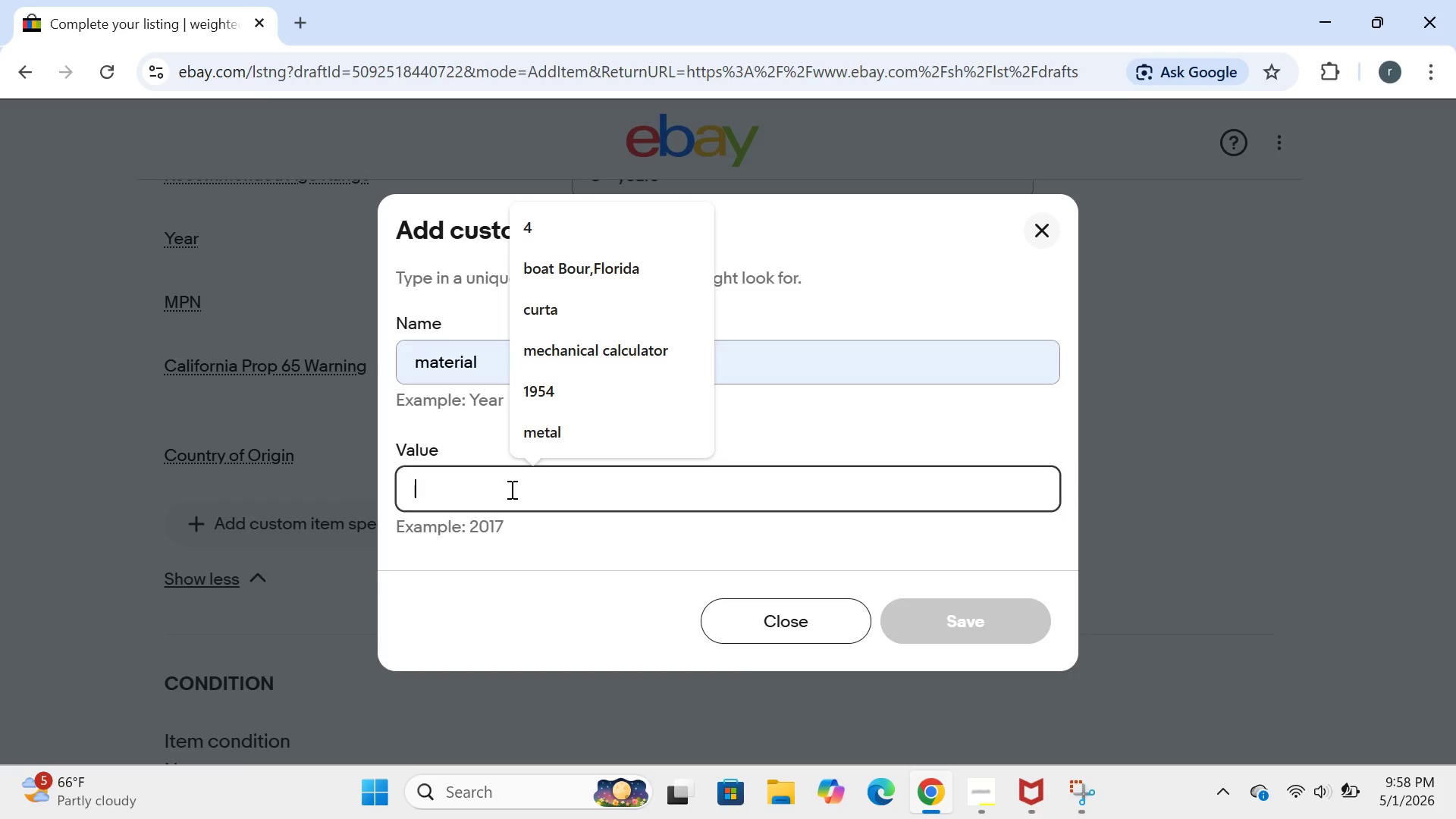 
type(polys)
key(Backspace)
type(ester with glass bead fill)
 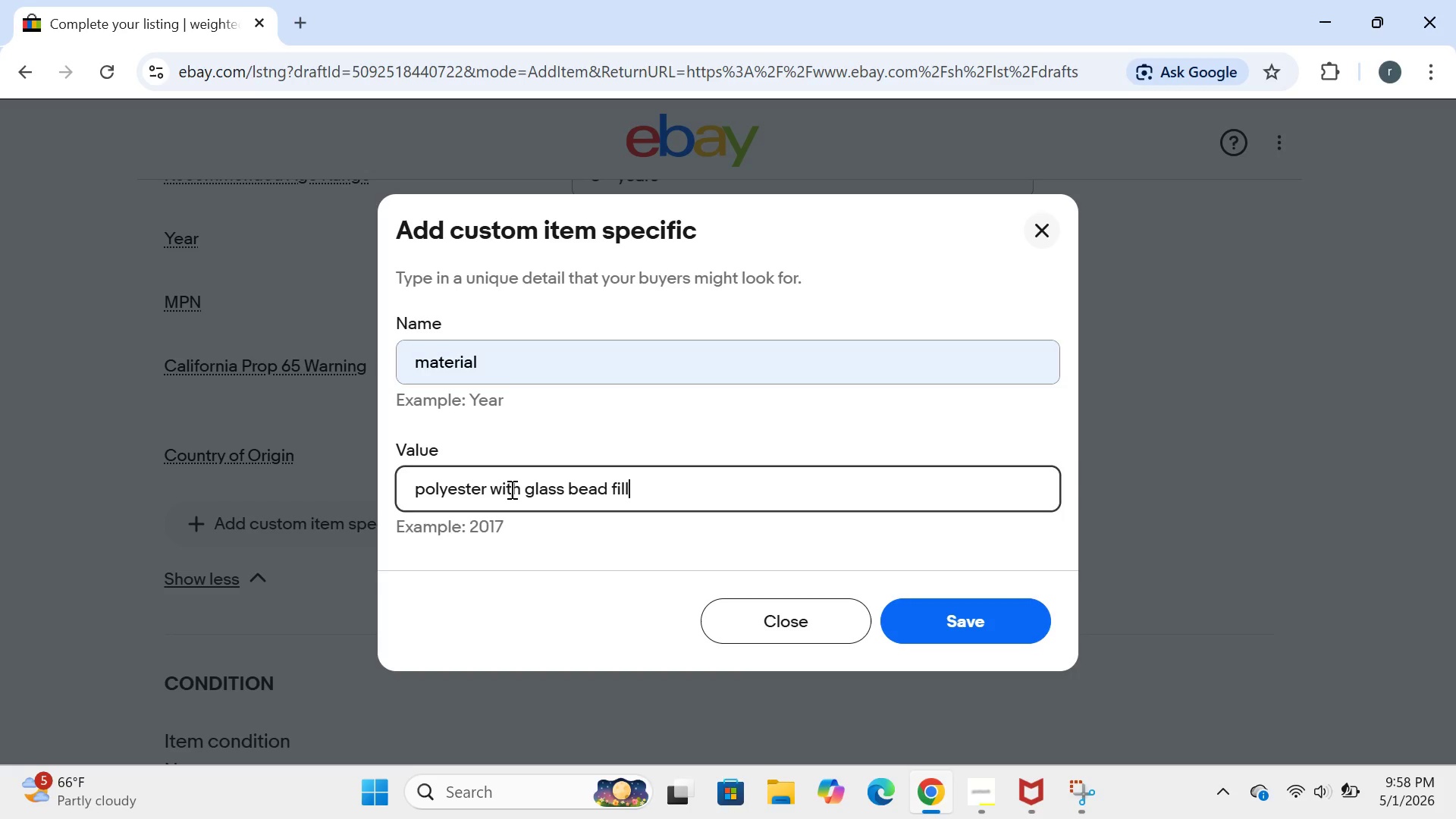 
key(Enter)
 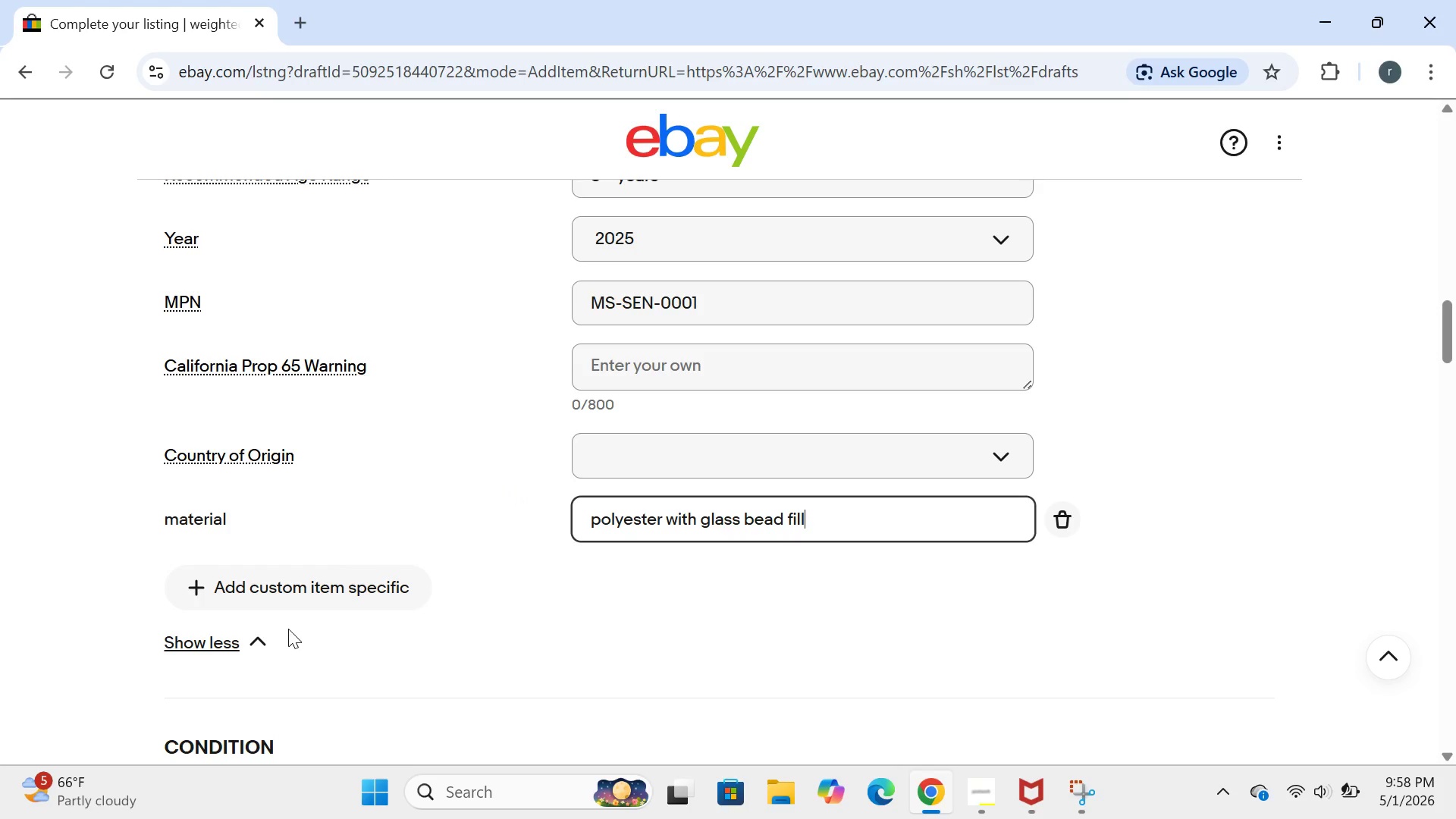 
left_click([280, 597])
 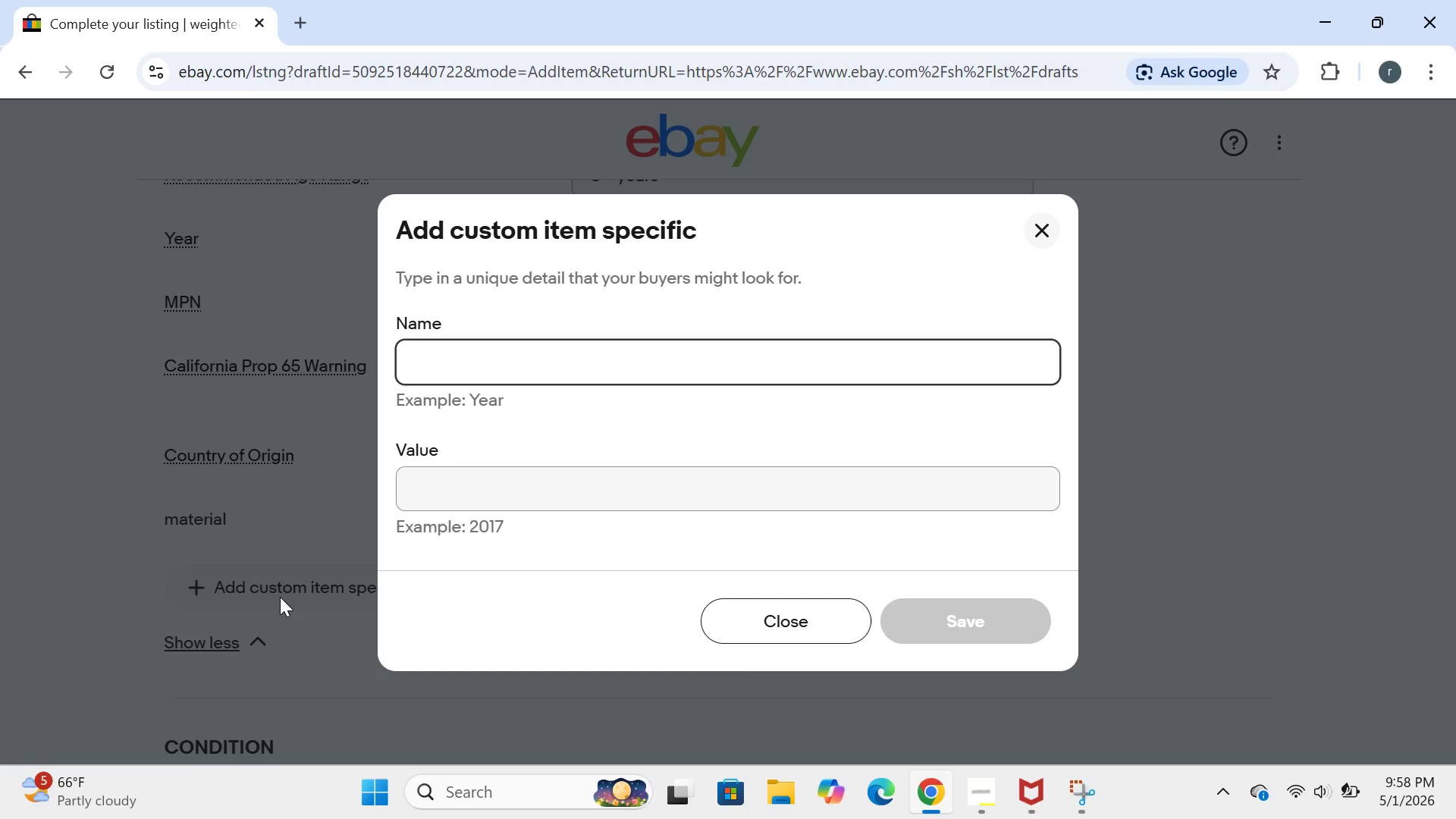 
type(weight)
 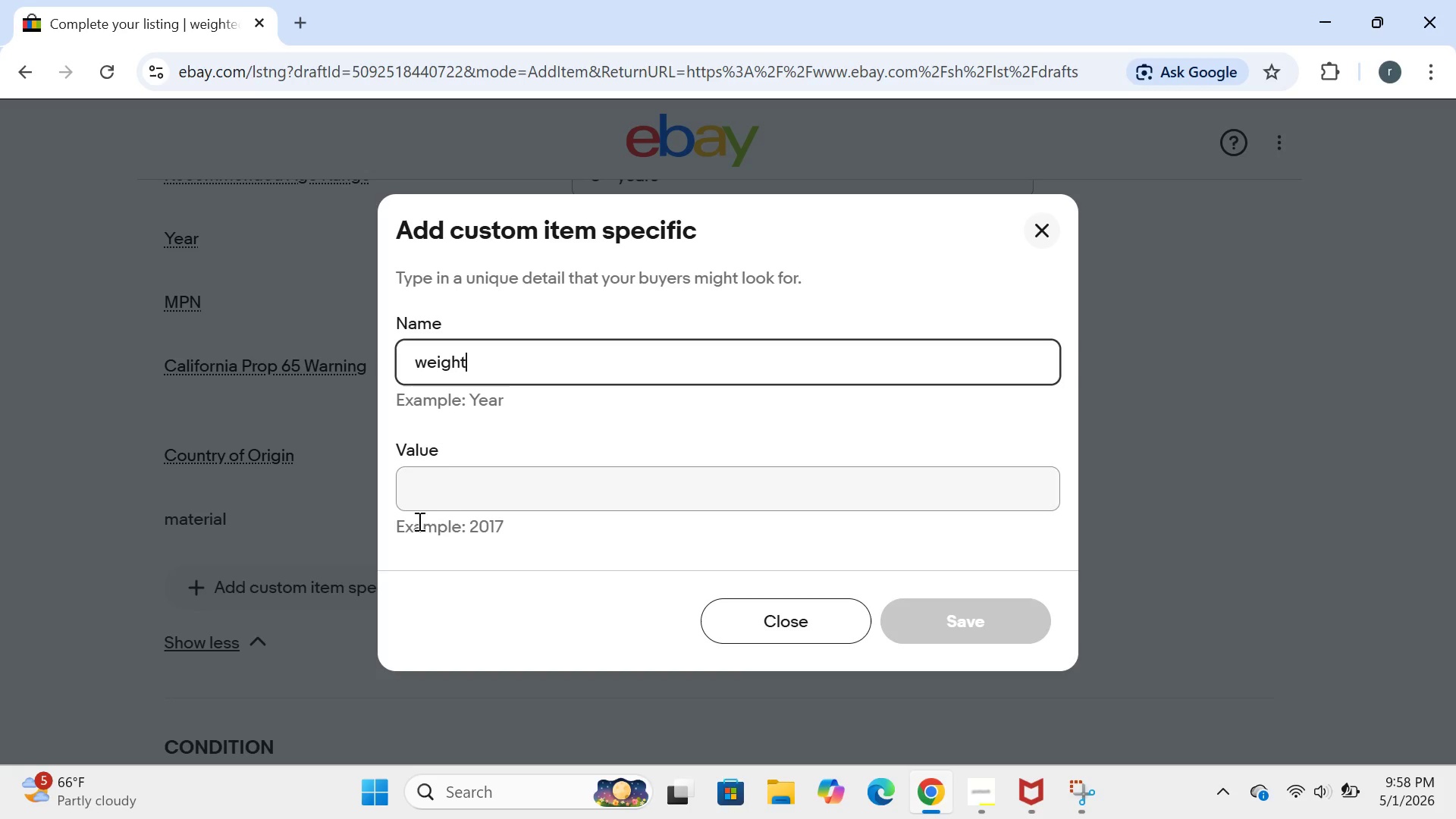 
left_click([444, 489])
 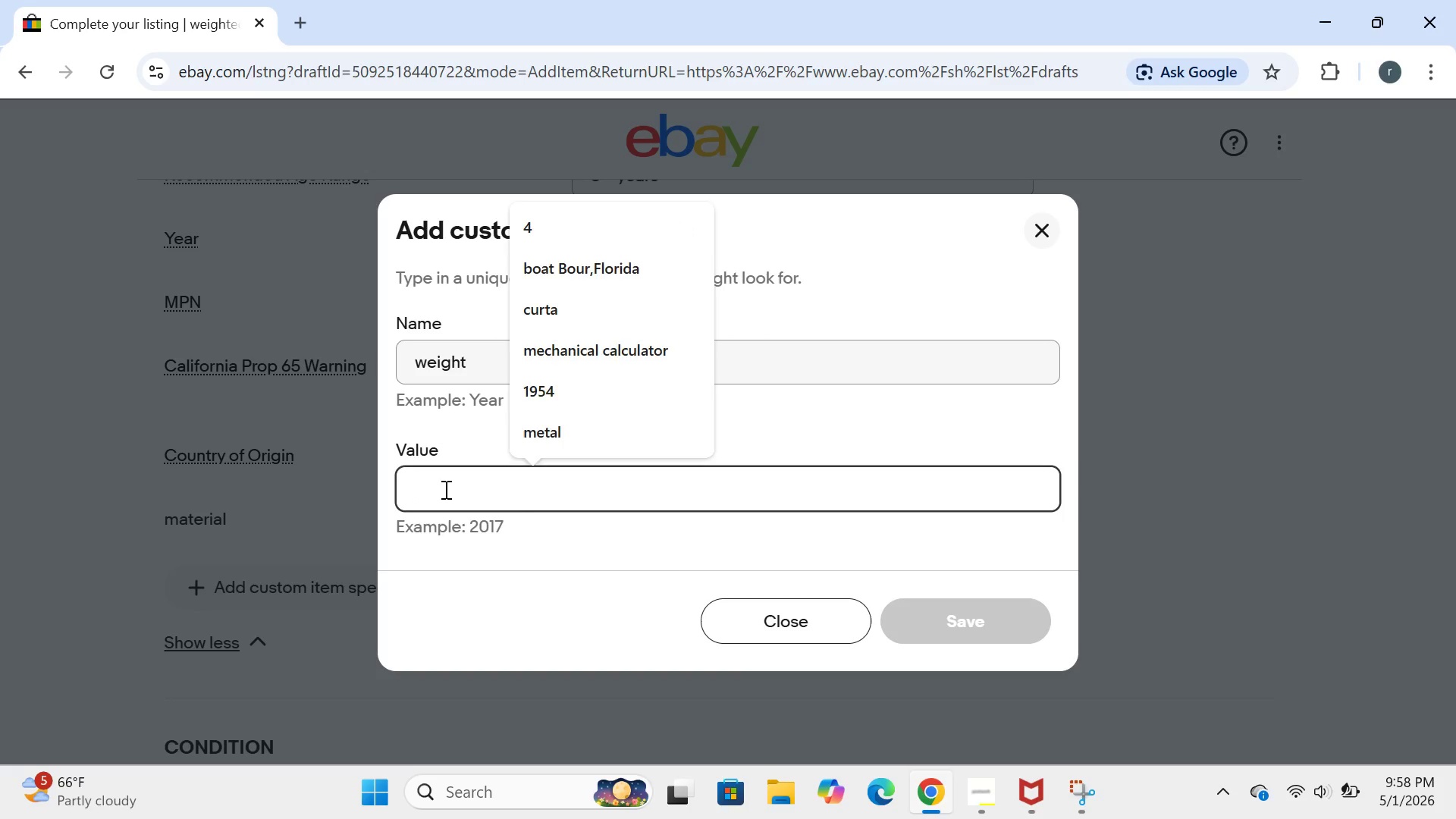 
type(3 lb)
 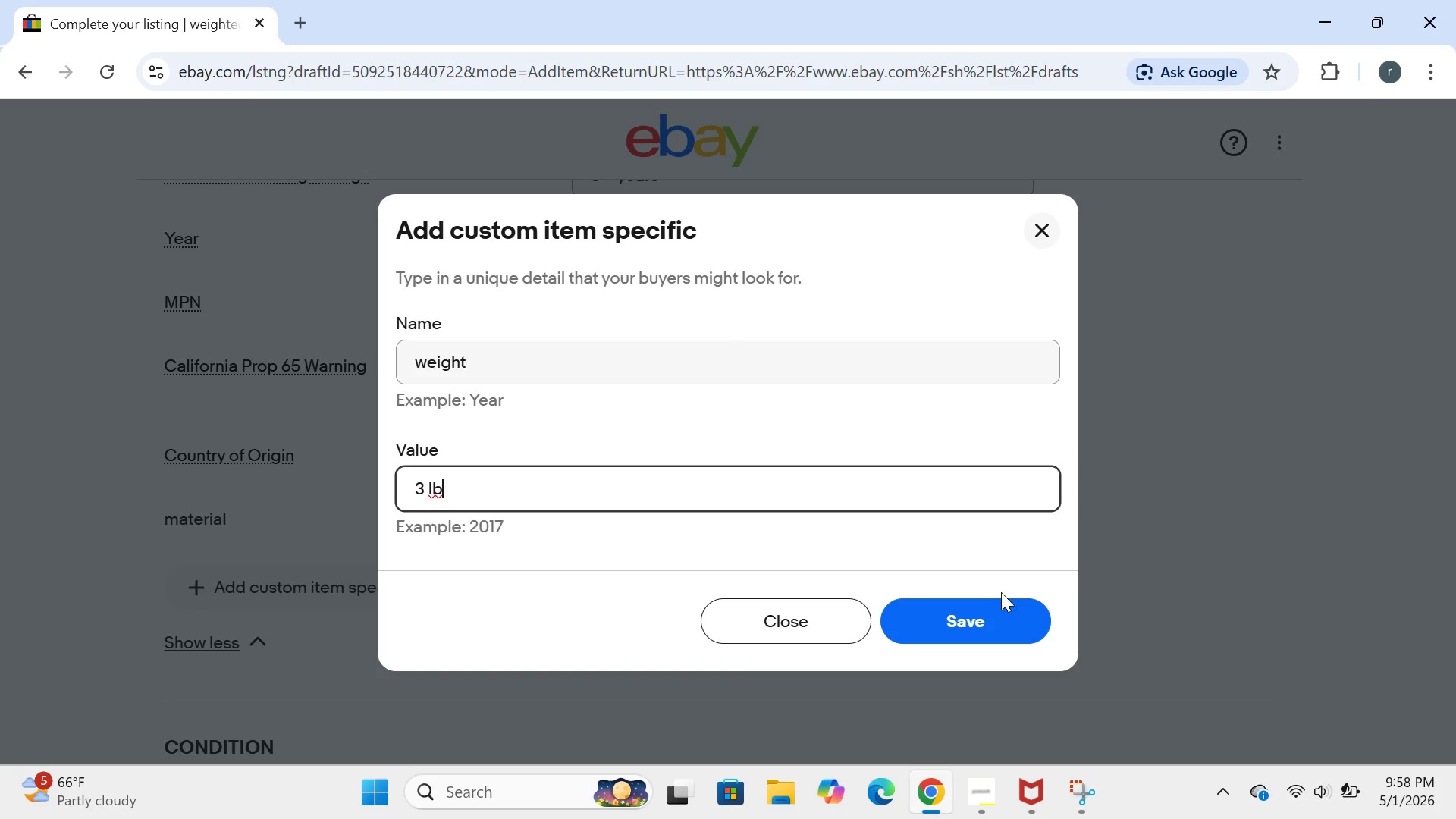 
left_click([979, 601])
 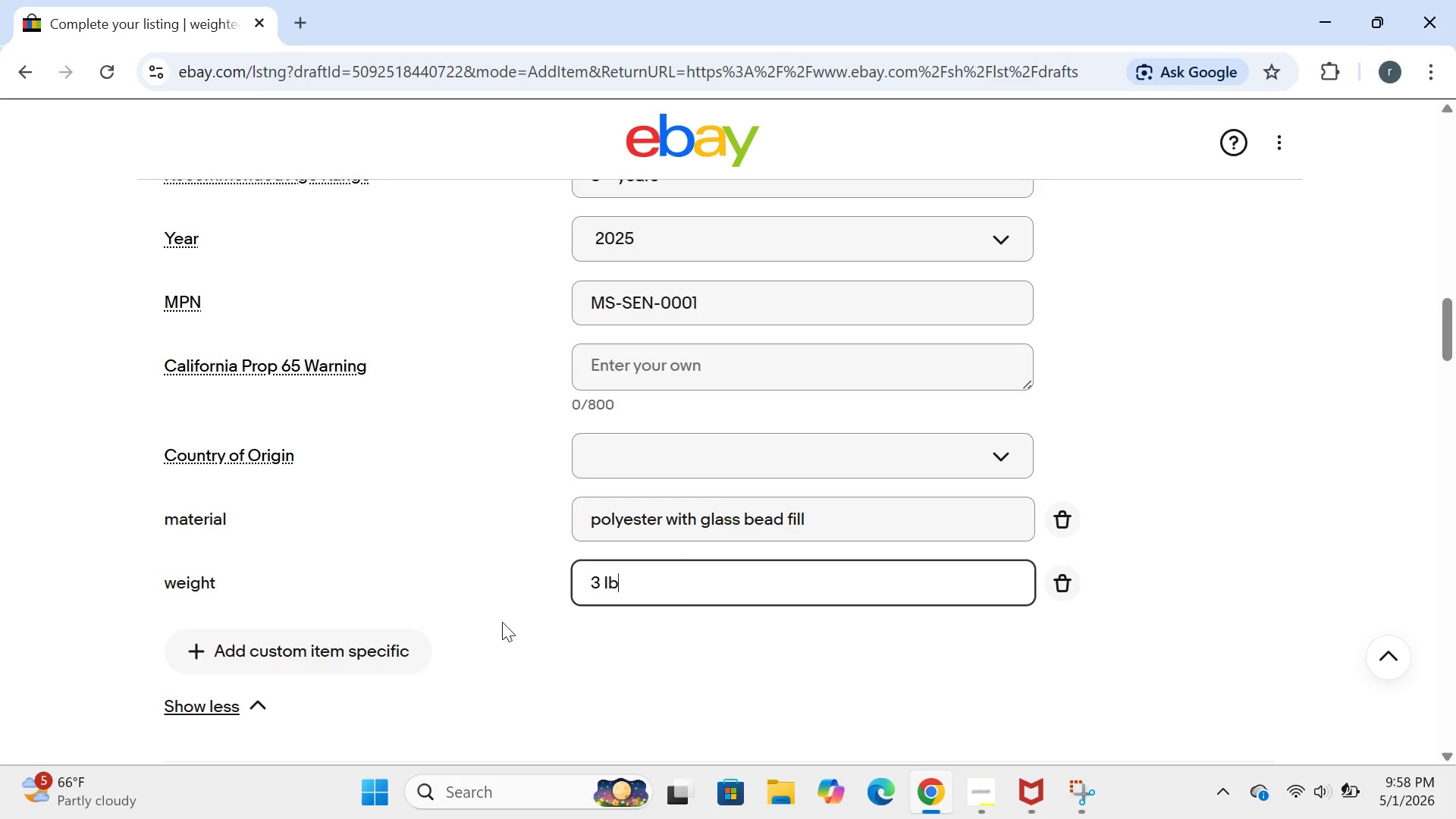 
left_click([230, 655])
 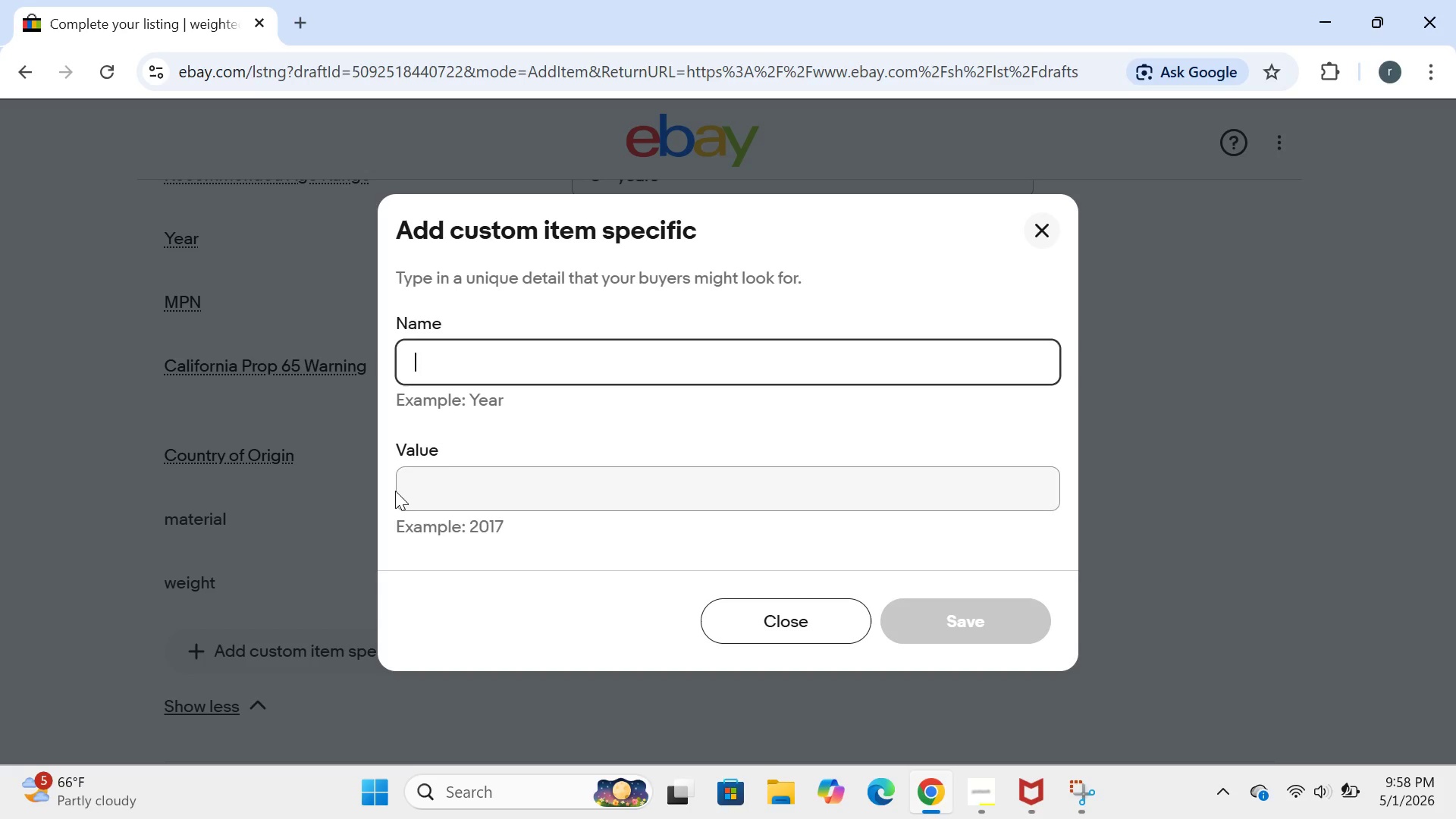 
type(therapeutic beb)
key(Backspace)
type(nefit)
 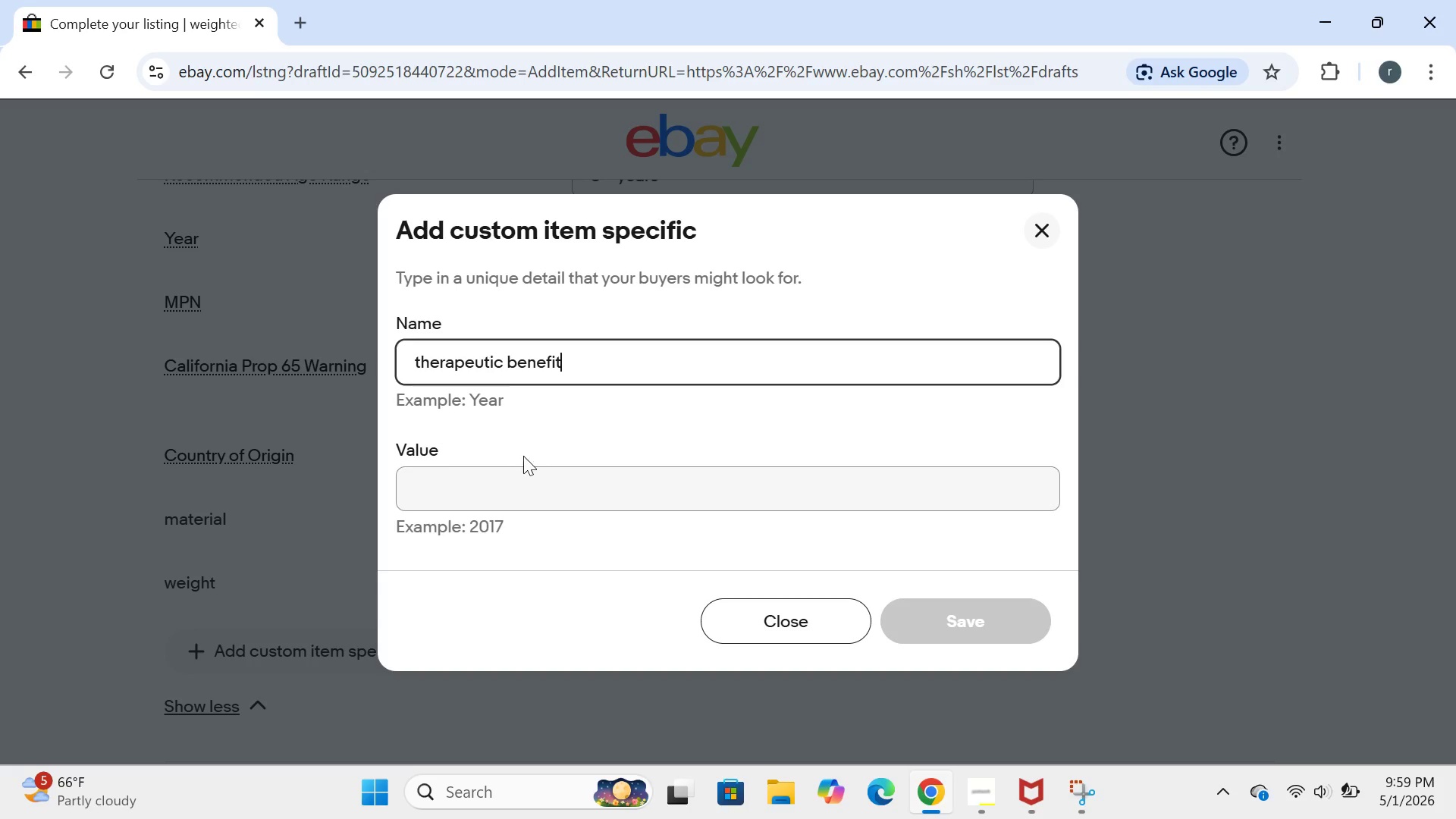 
left_click([512, 466])
 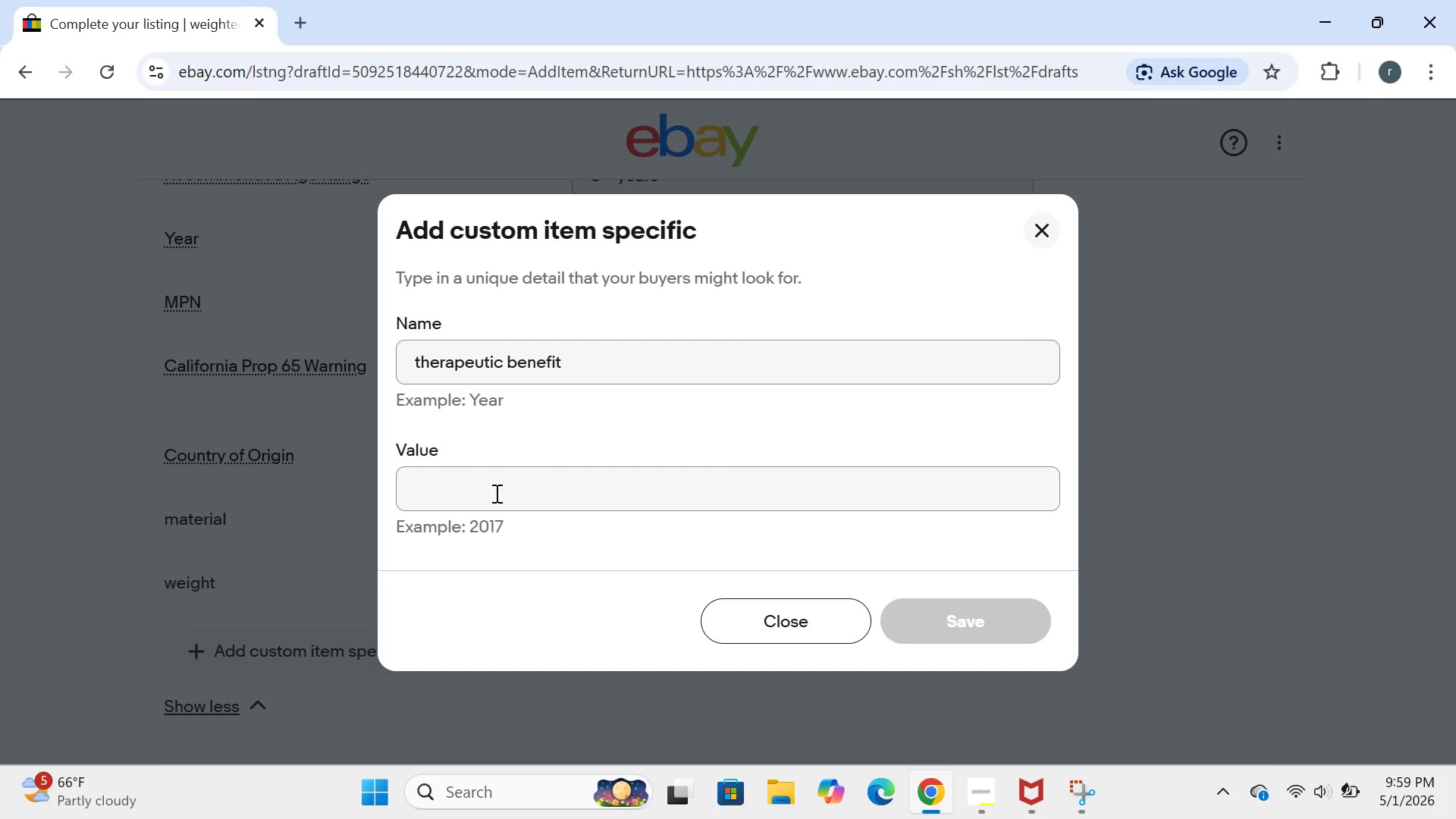 
left_click([495, 493])
 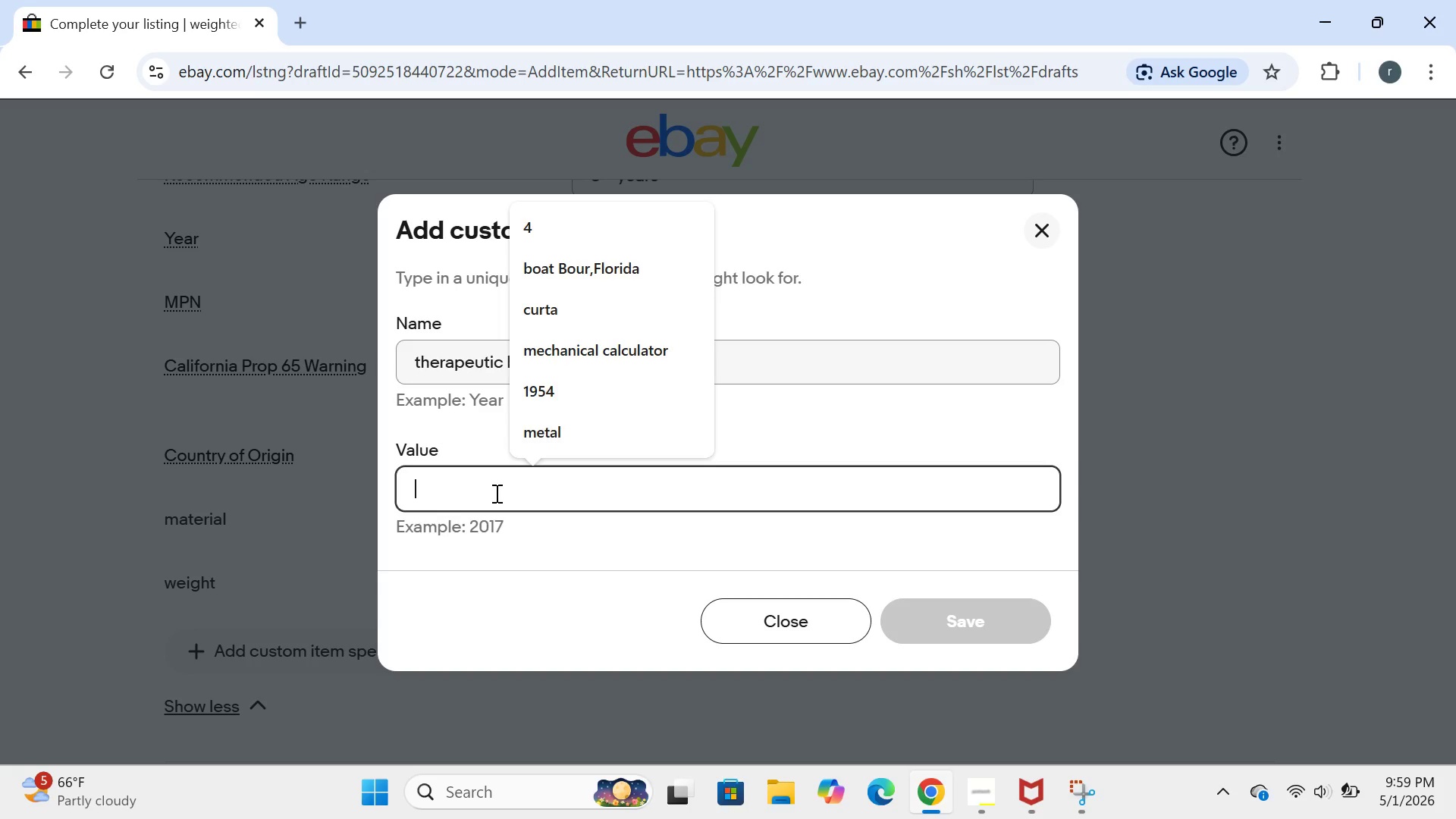 
type(de)
key(Backspace)
key(Backspace)
type(Deep pressure therapy)
 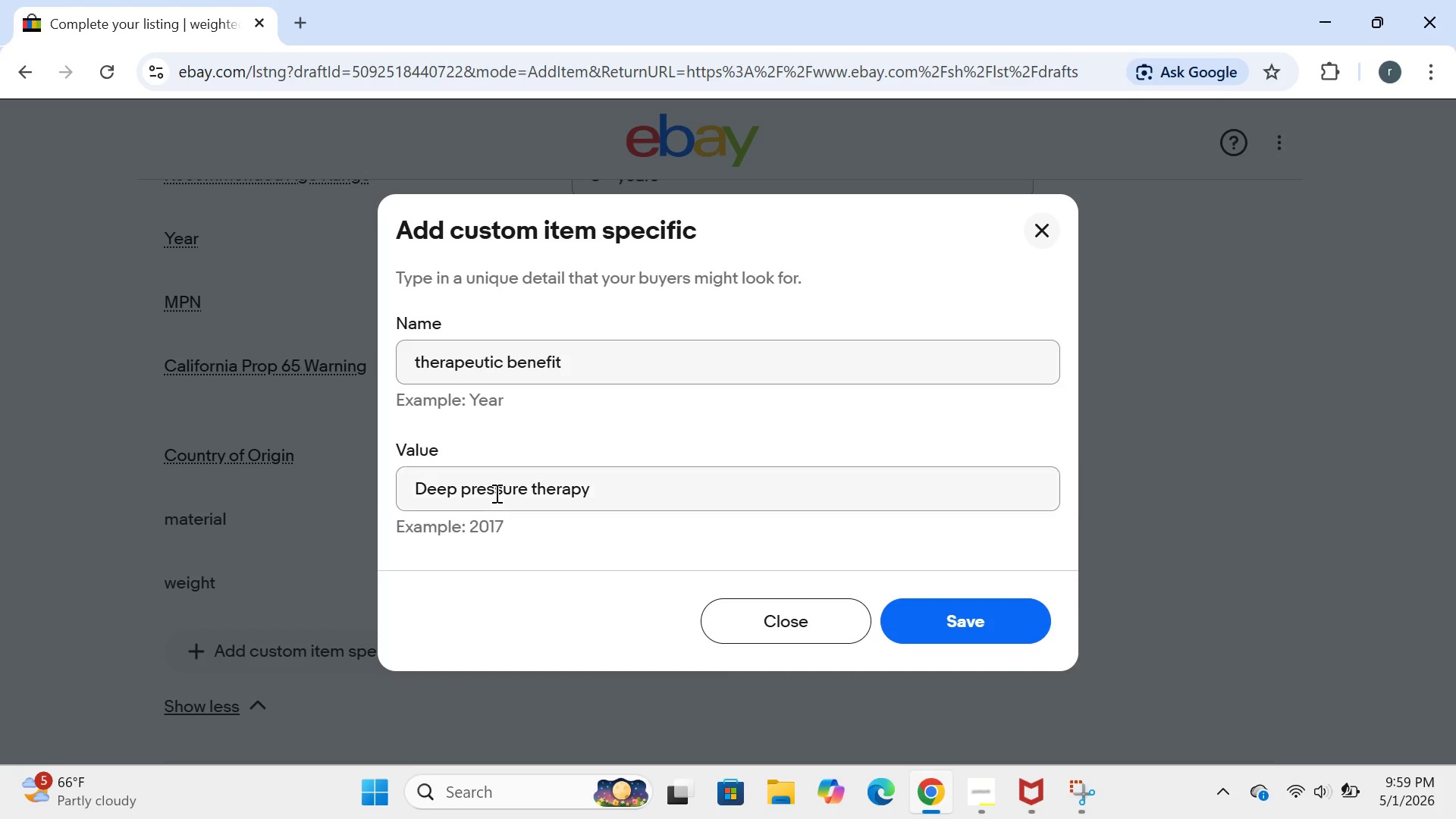 
key(Enter)
 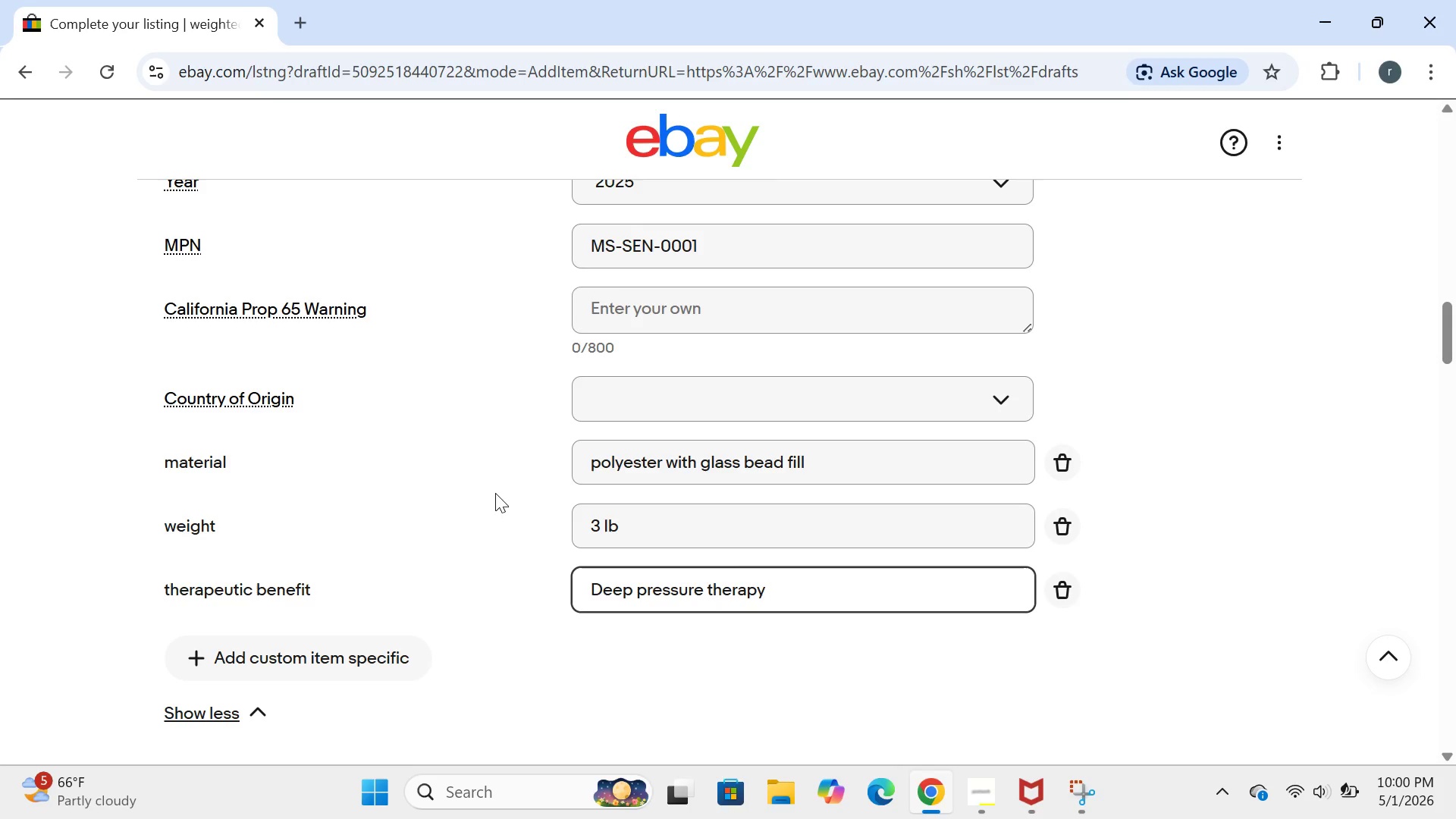 
wait(33.83)
 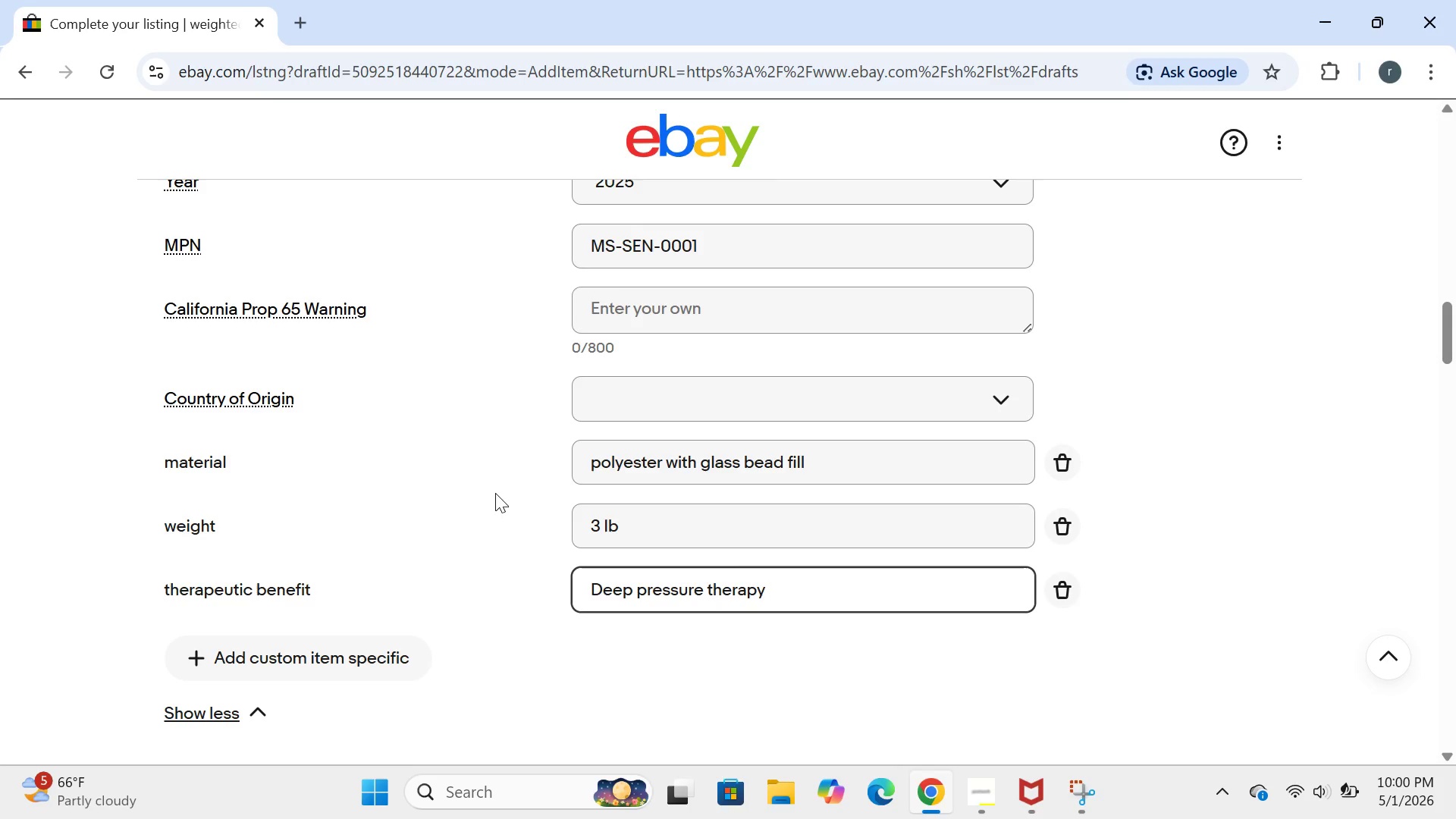 
left_click([641, 422])
 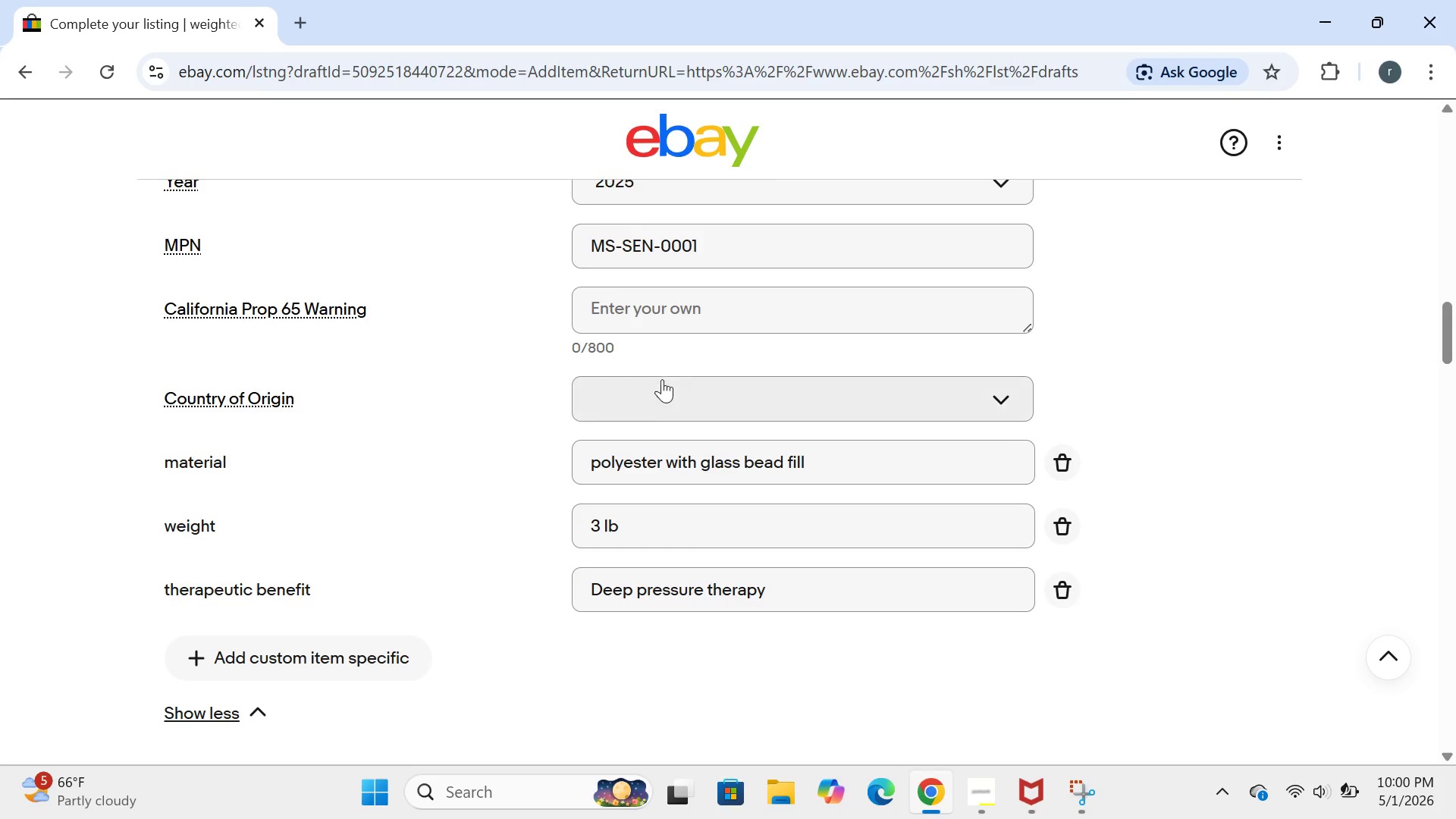 
left_click([662, 379])
 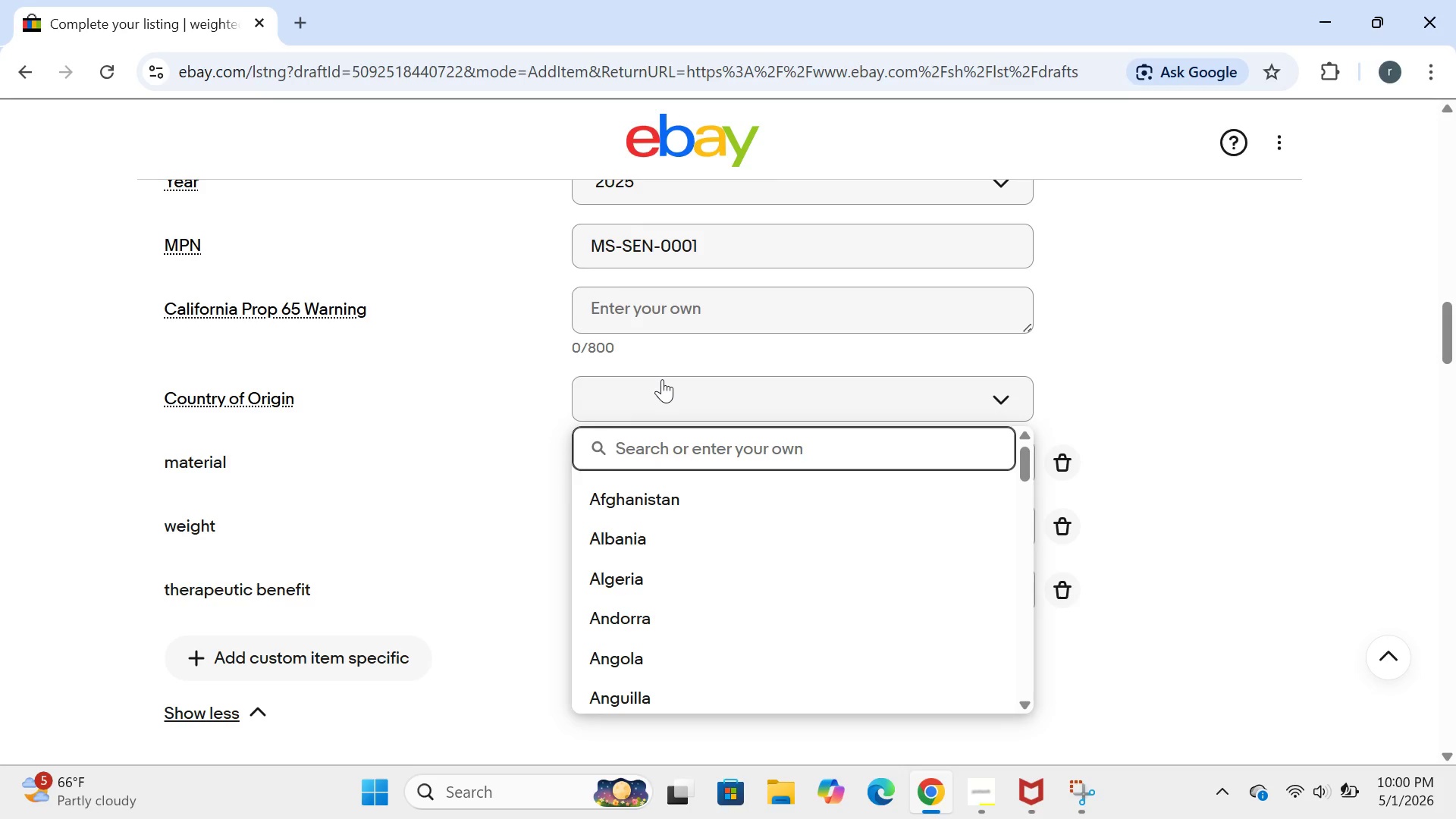 
left_click([662, 379])
 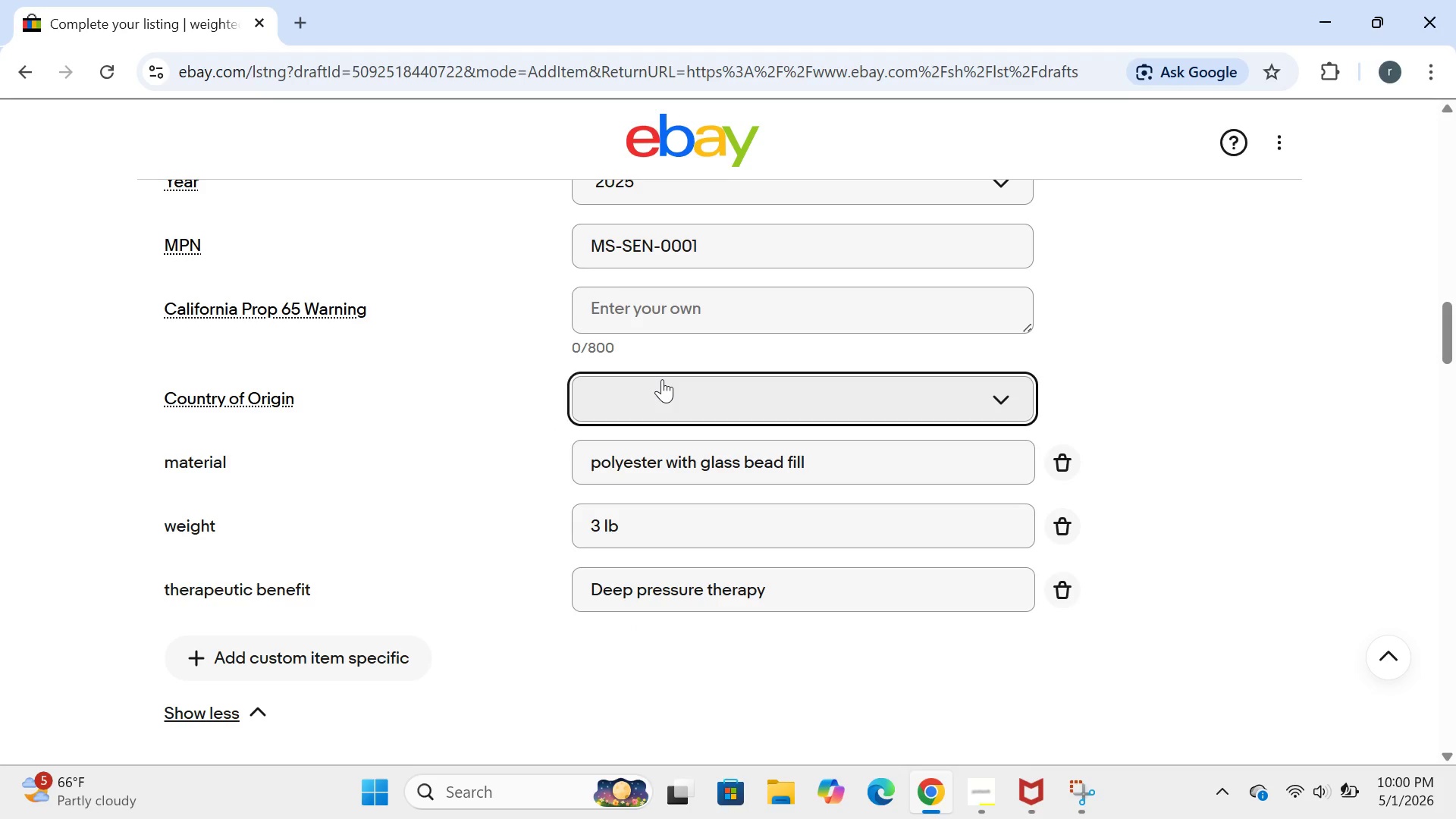 
type(chi)
 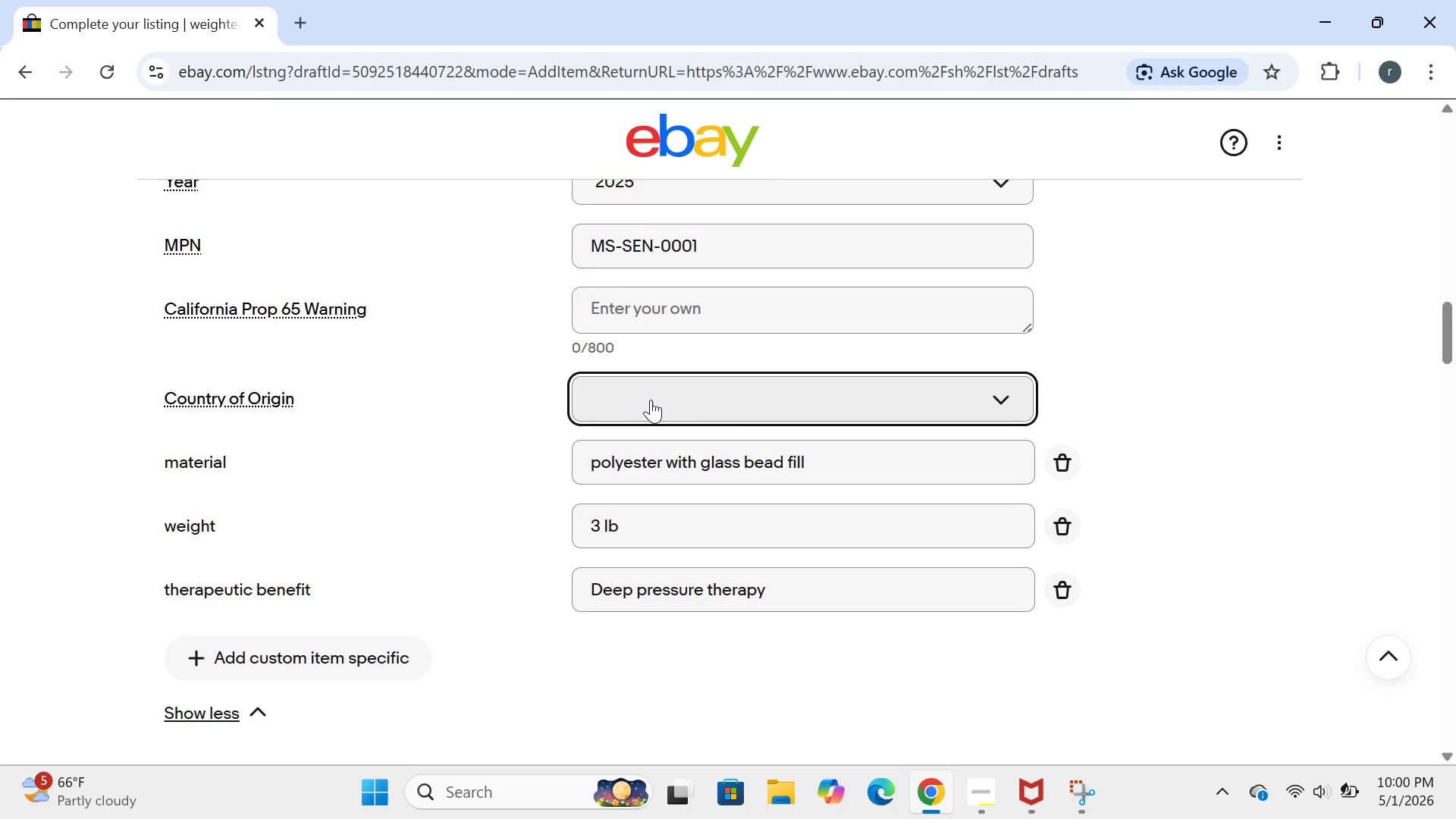 
left_click([651, 399])
 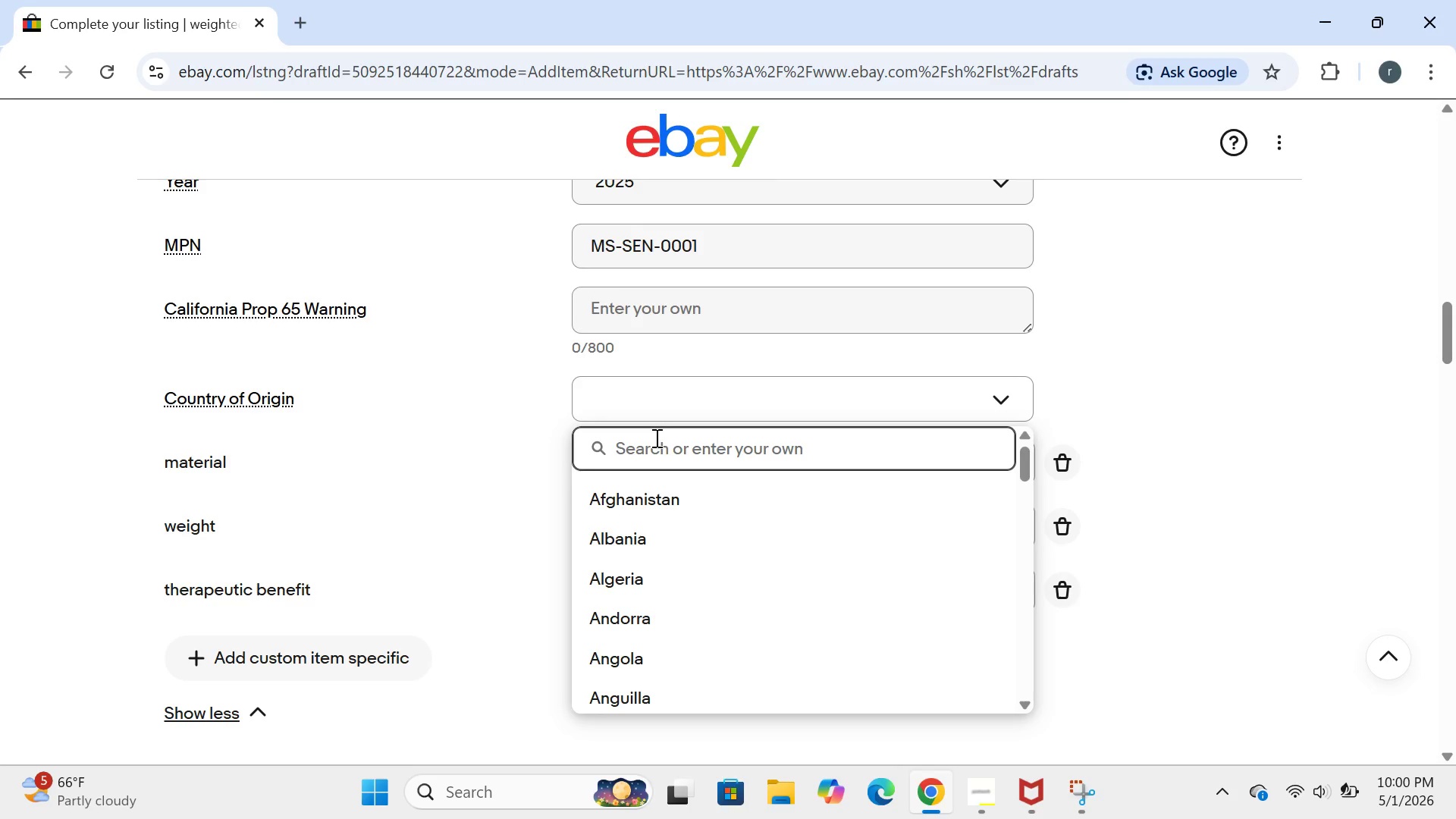 
left_click([654, 438])
 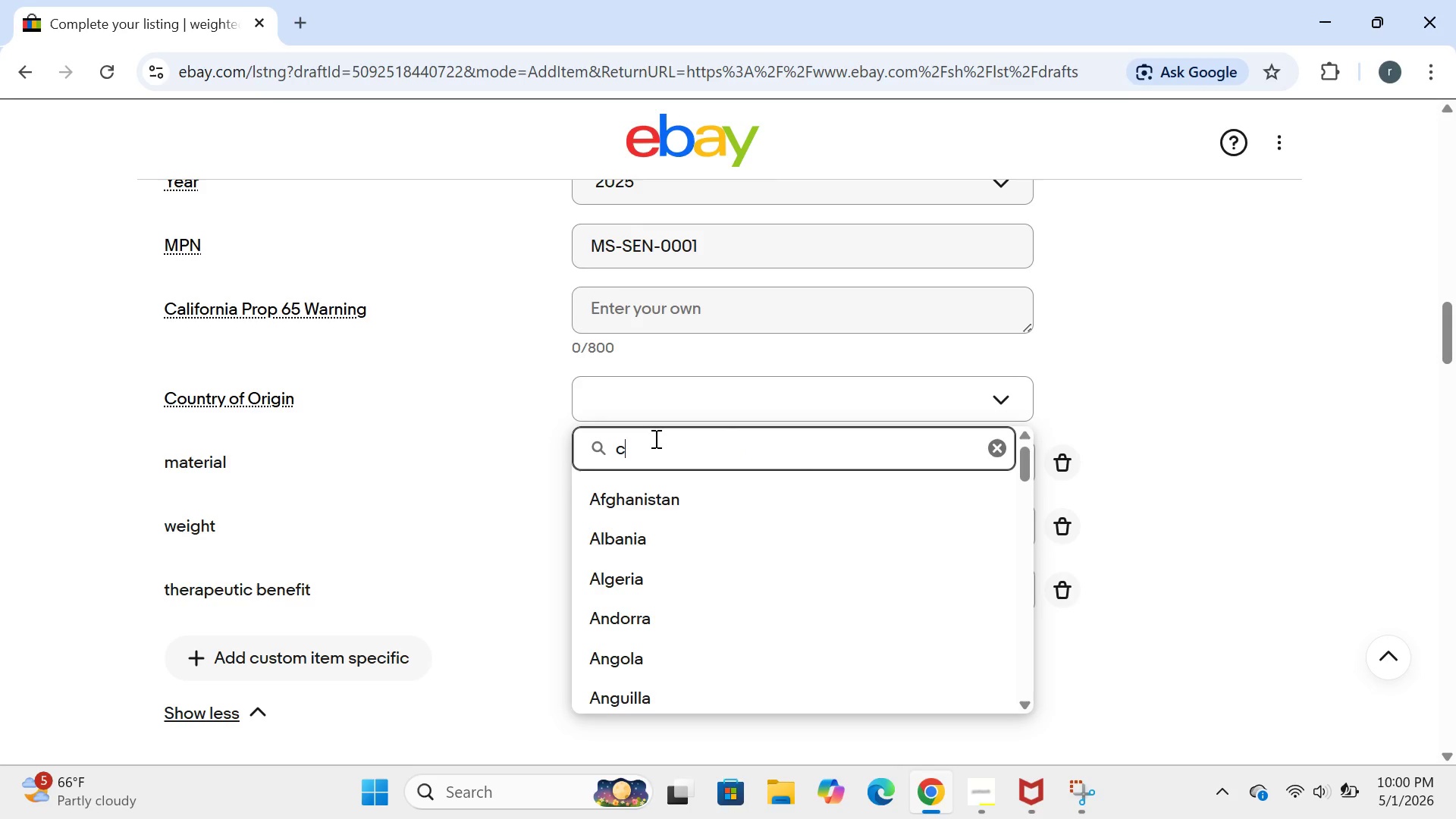 
type(china)
 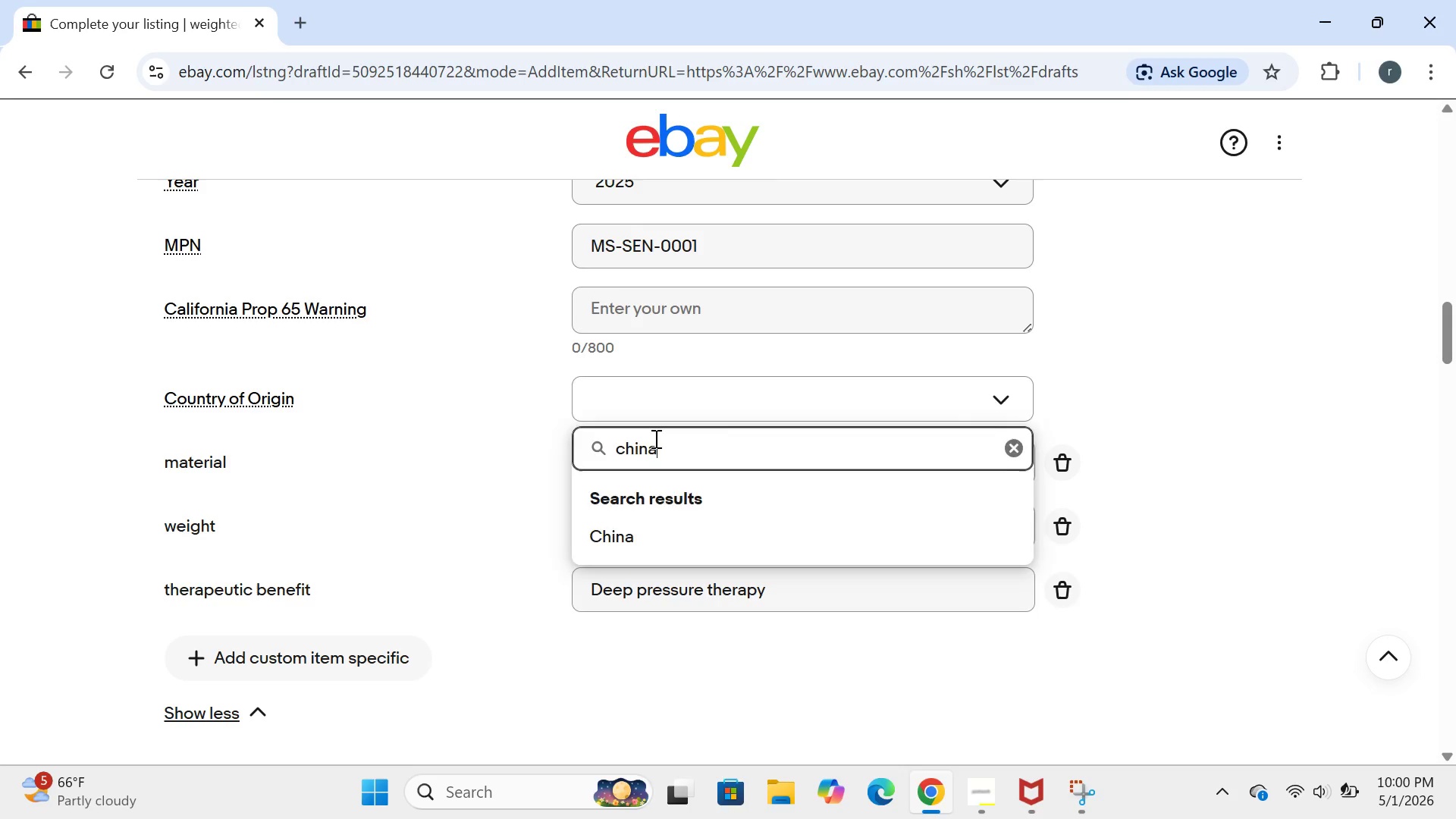 
key(Enter)
 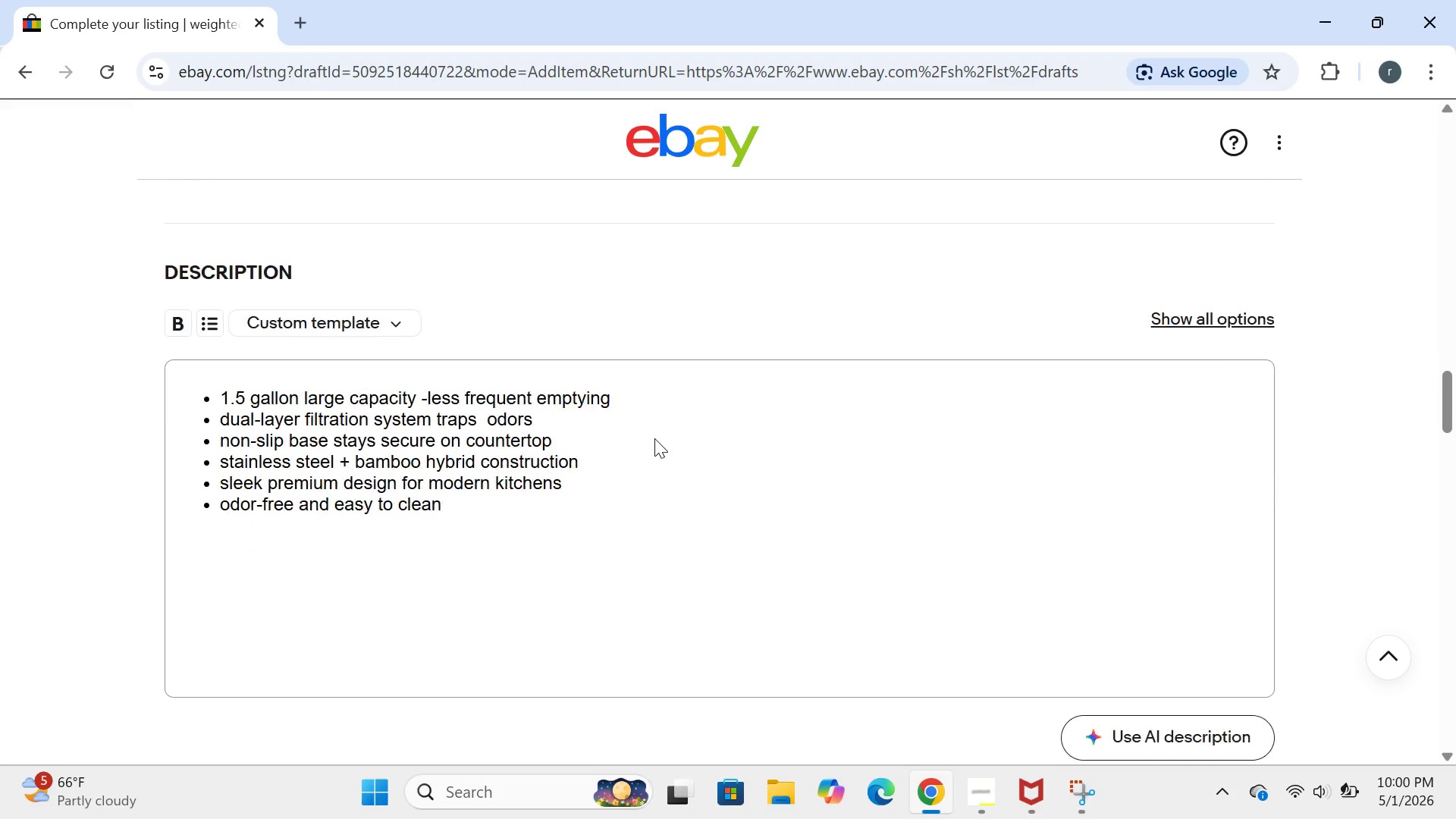 
left_click([599, 496])
 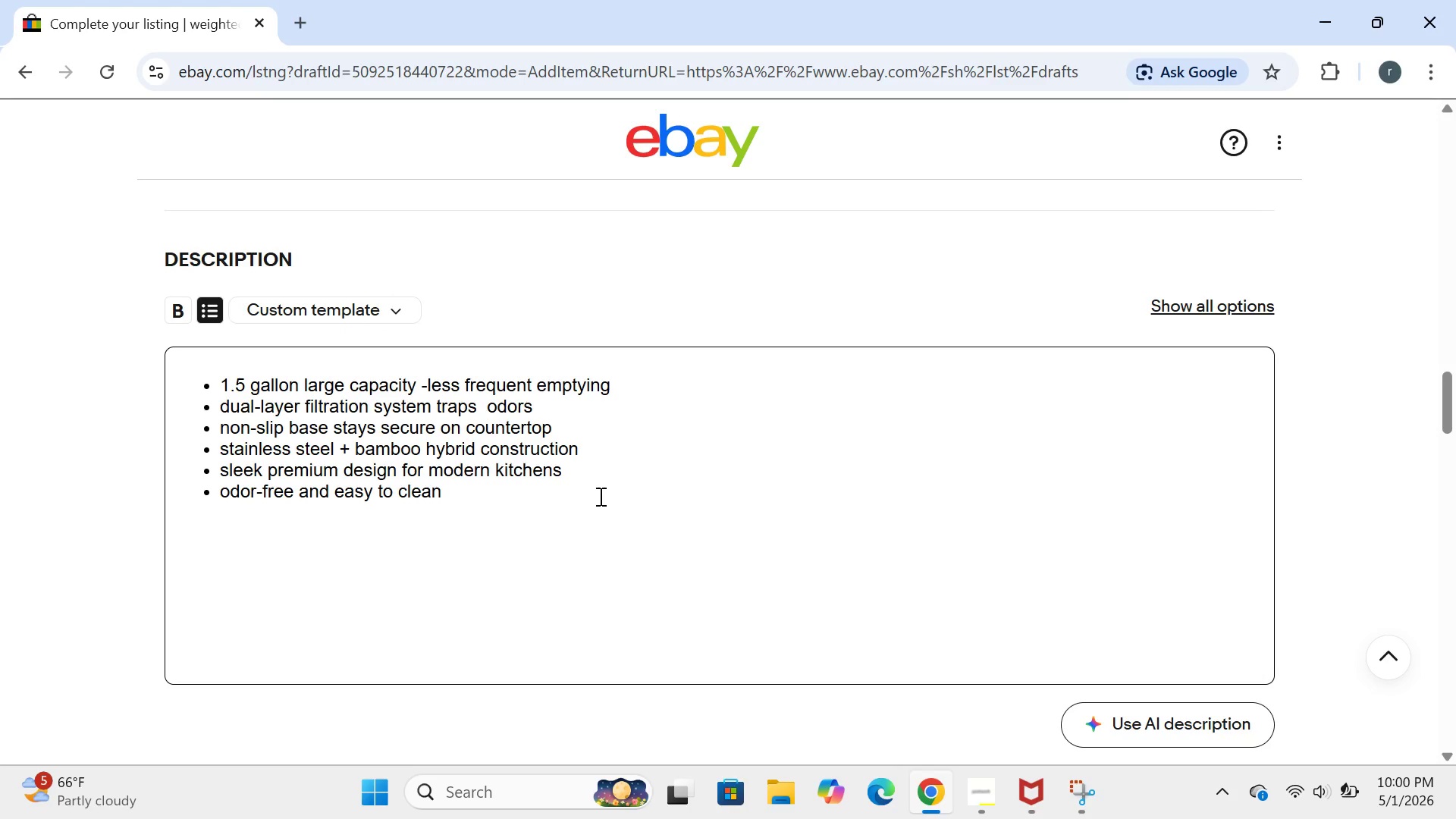 
key(Control+A)
 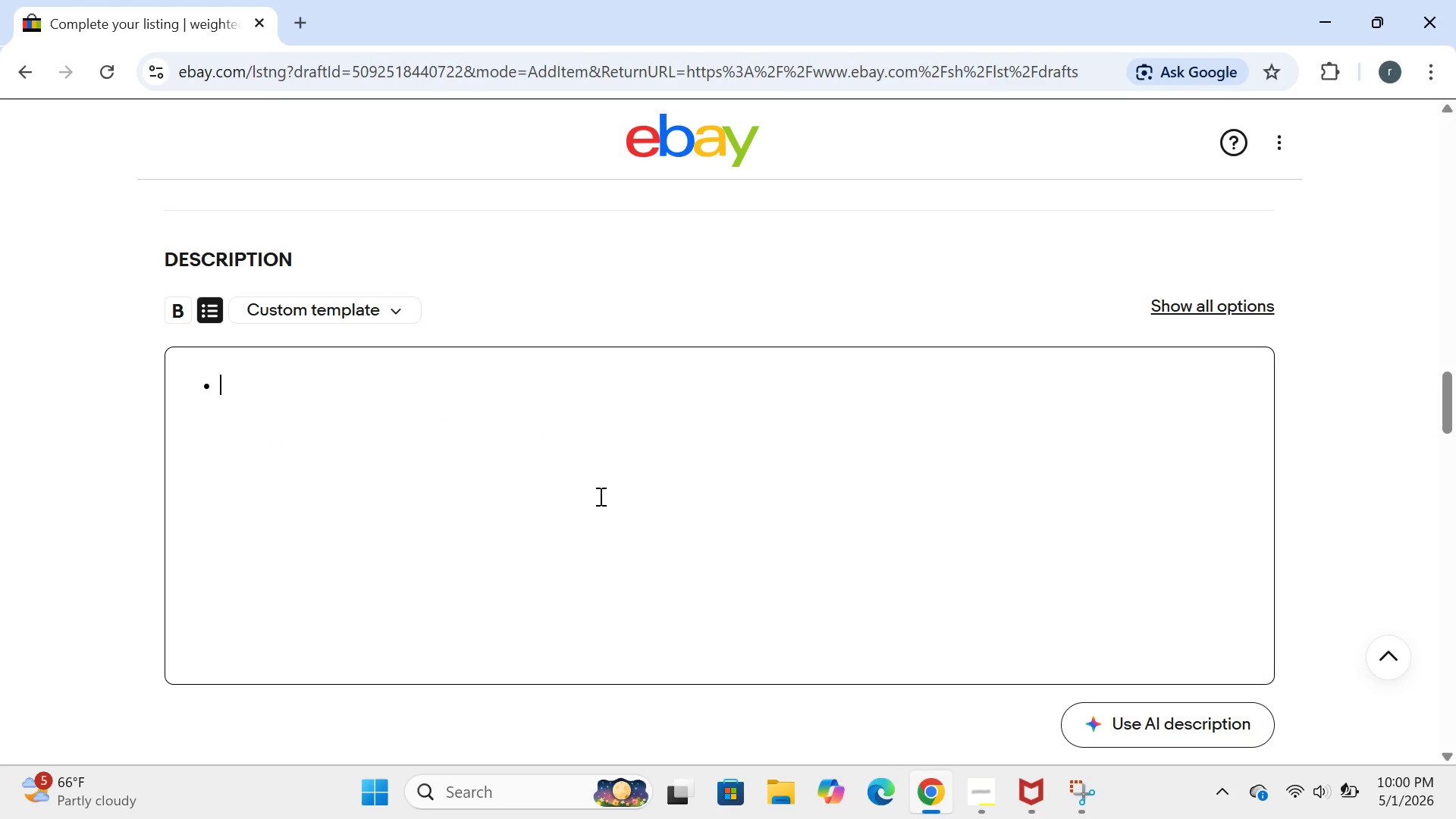 
key(Backspace)
 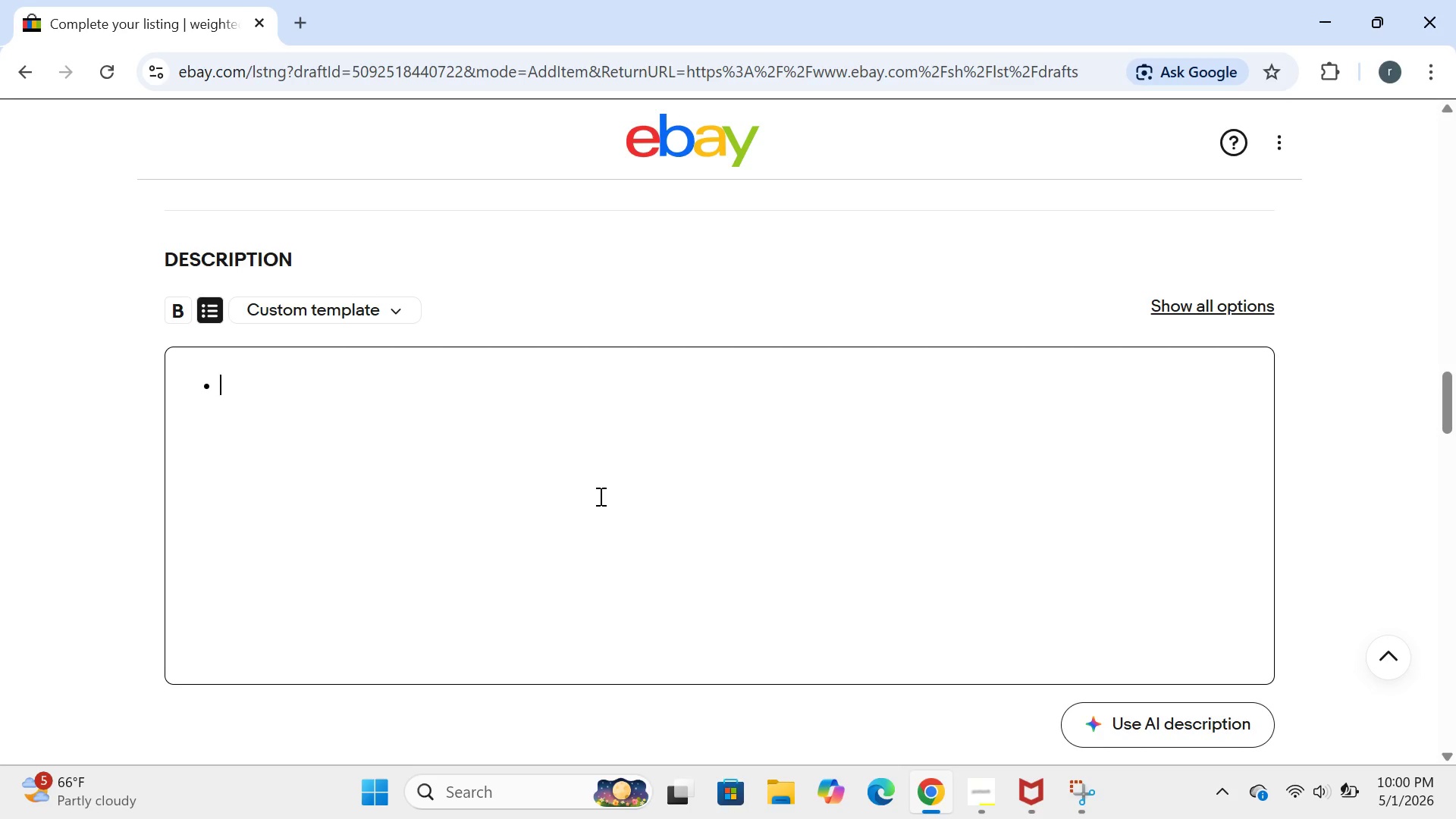 
wait(15.45)
 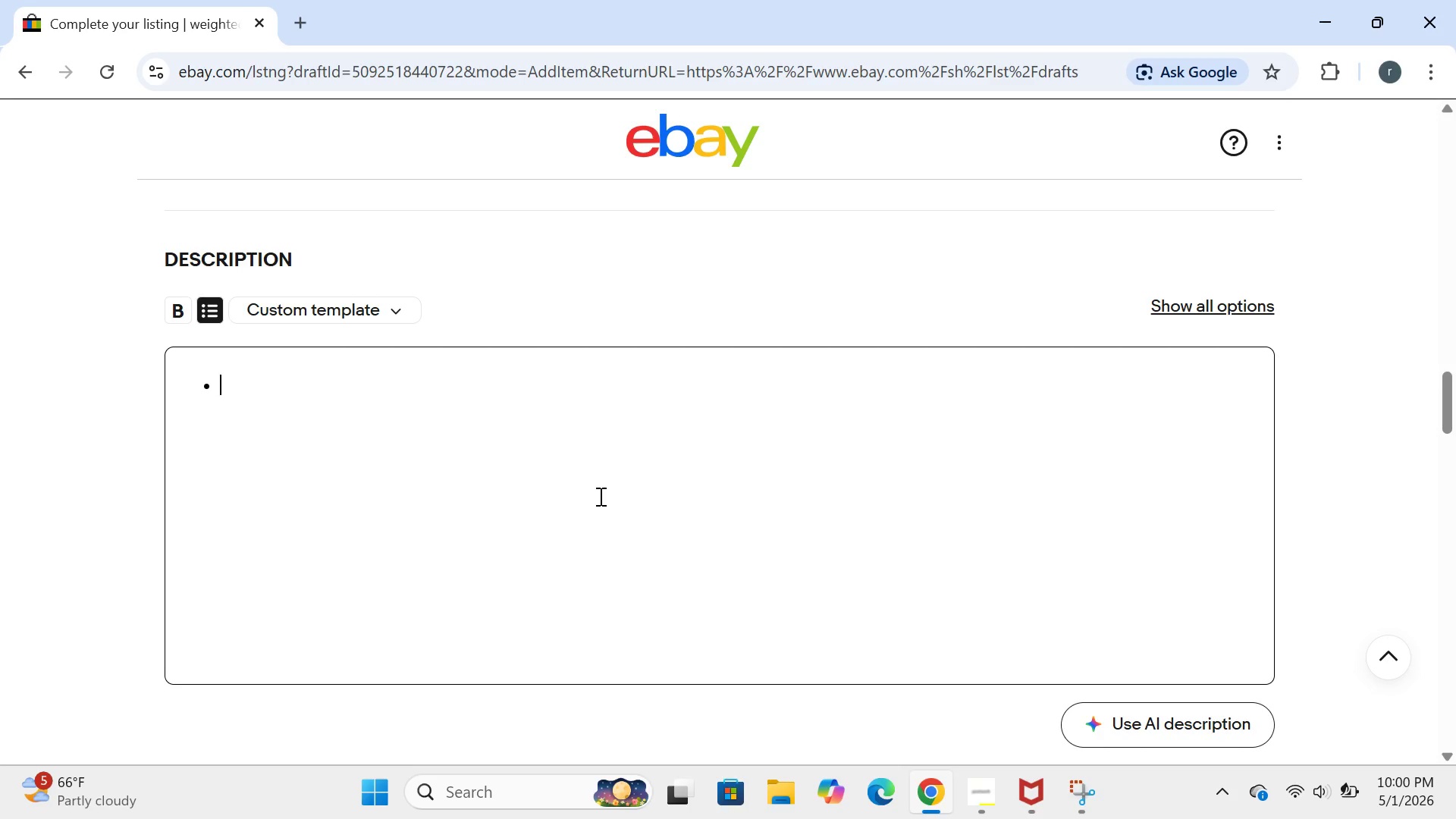 
key(Backspace)
 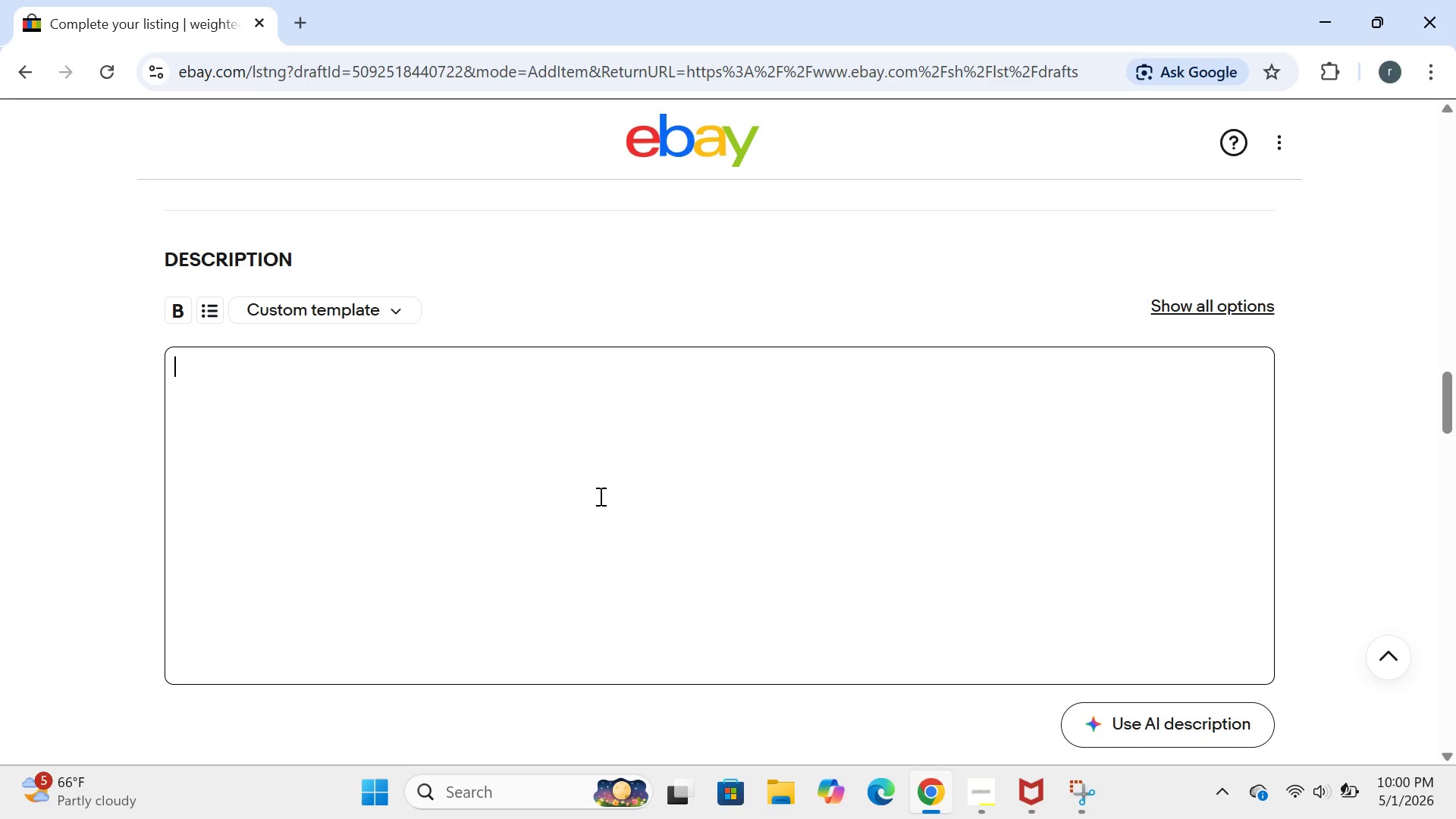 
wait(26.28)
 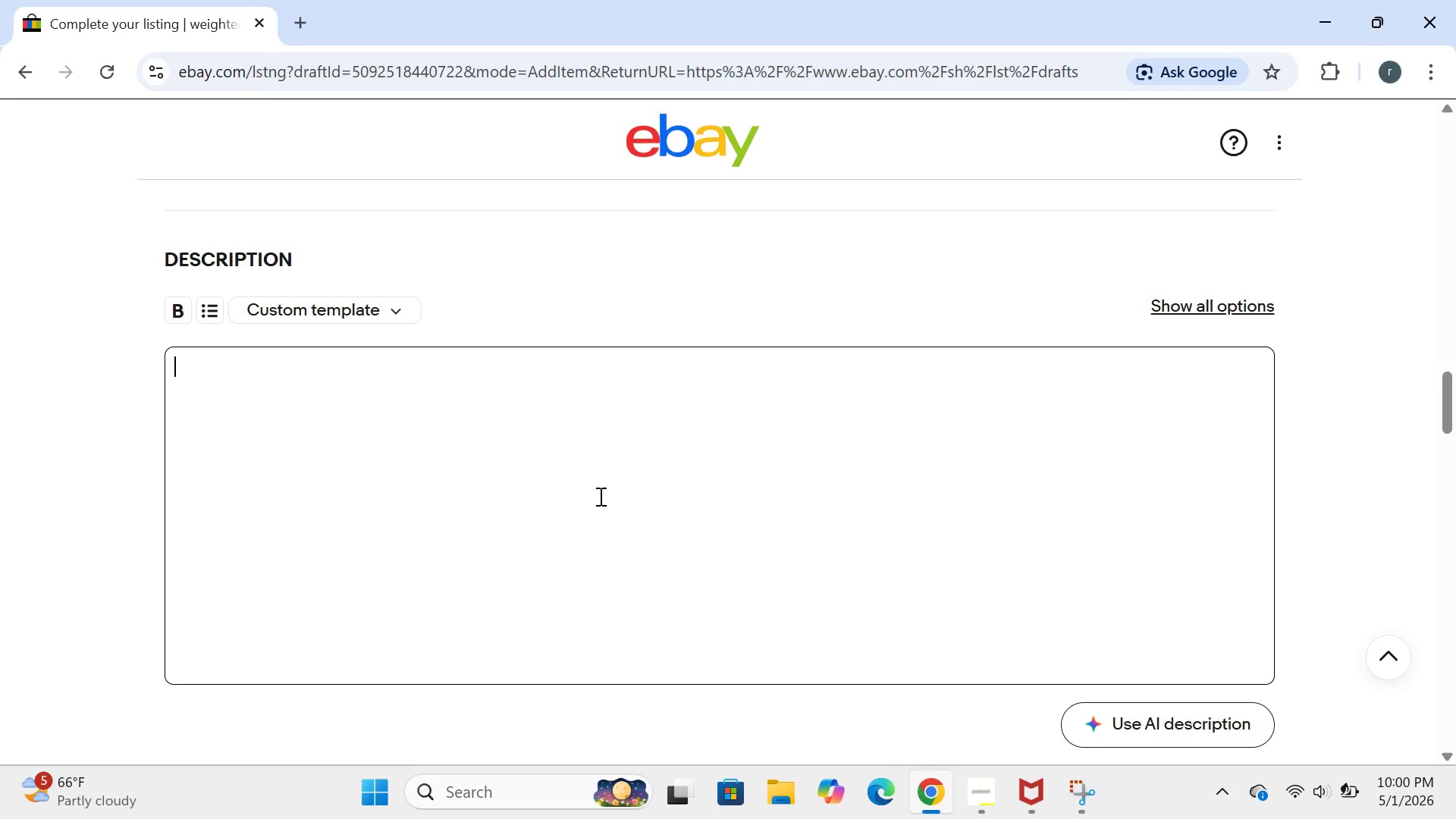 
left_click([302, 309])
 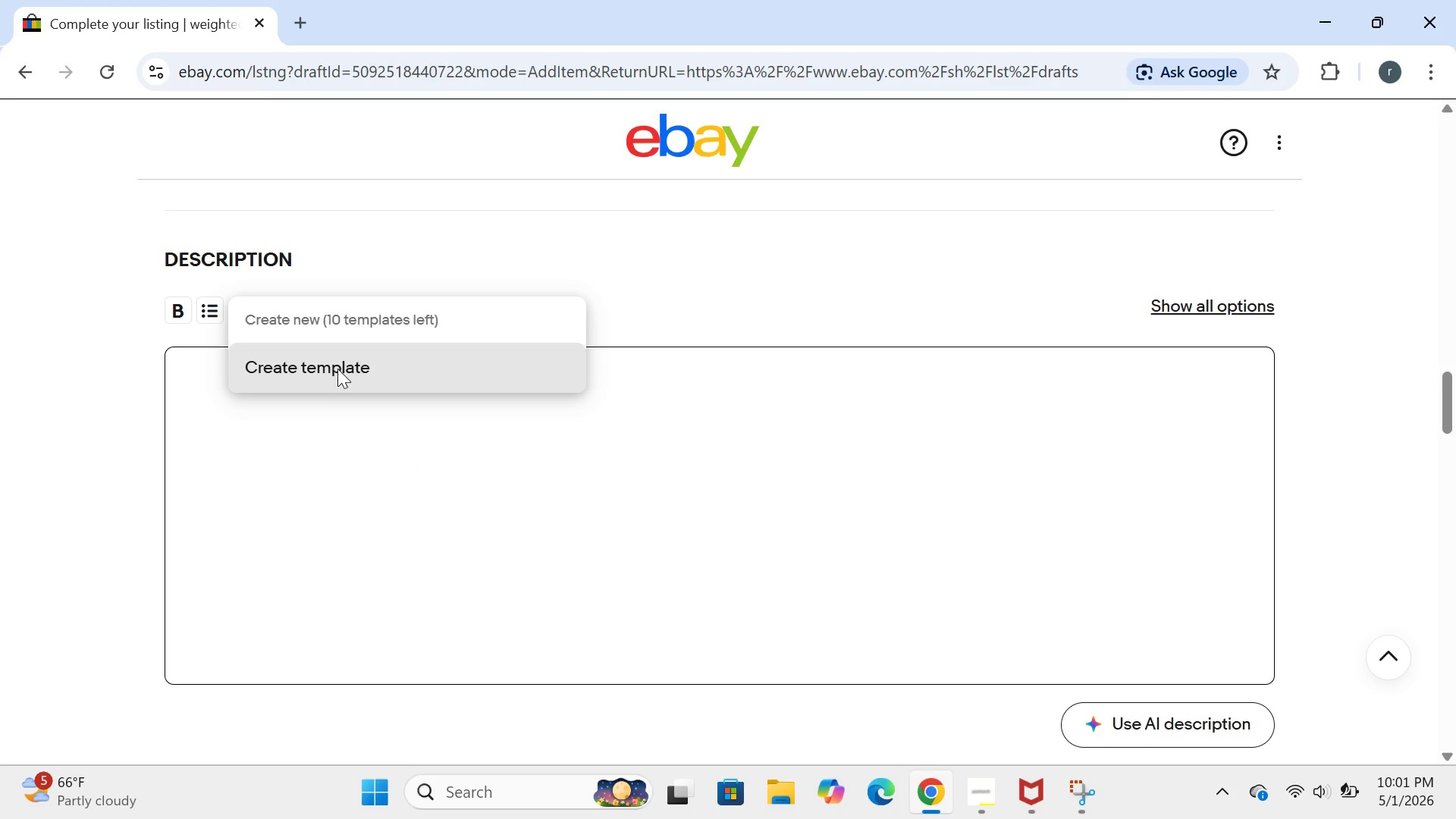 
left_click([331, 365])
 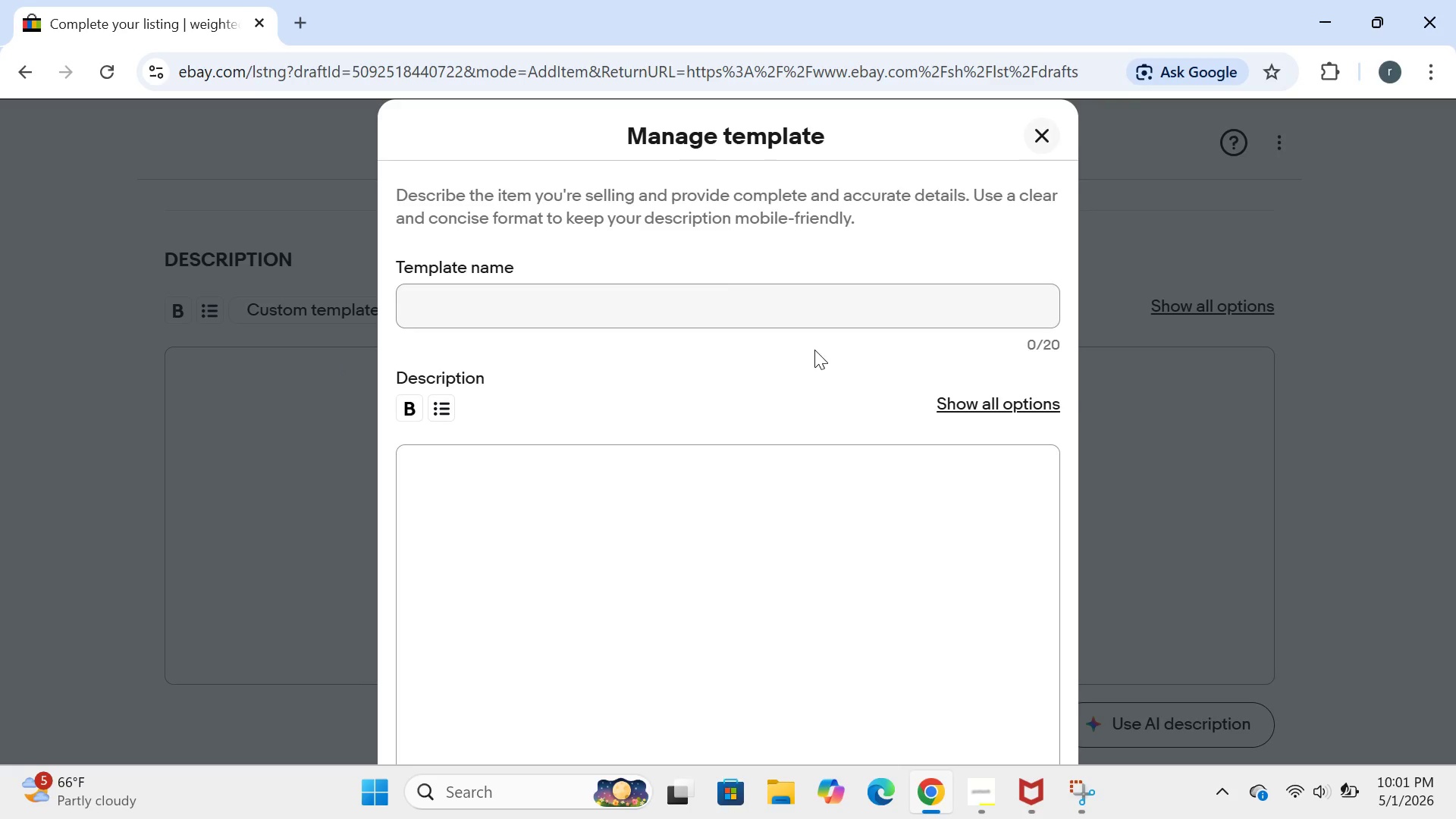 
left_click([957, 396])
 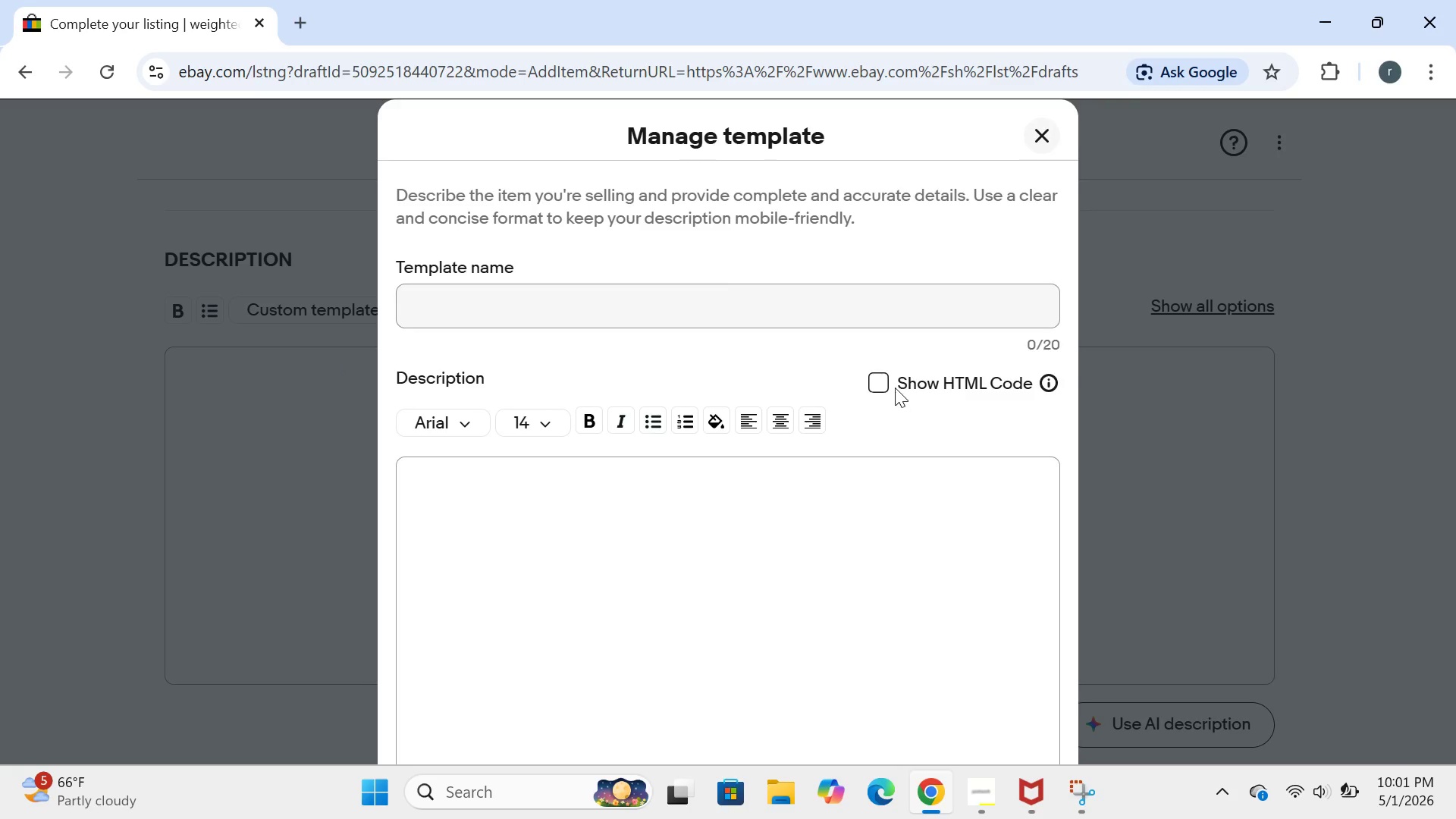 
left_click([893, 380])
 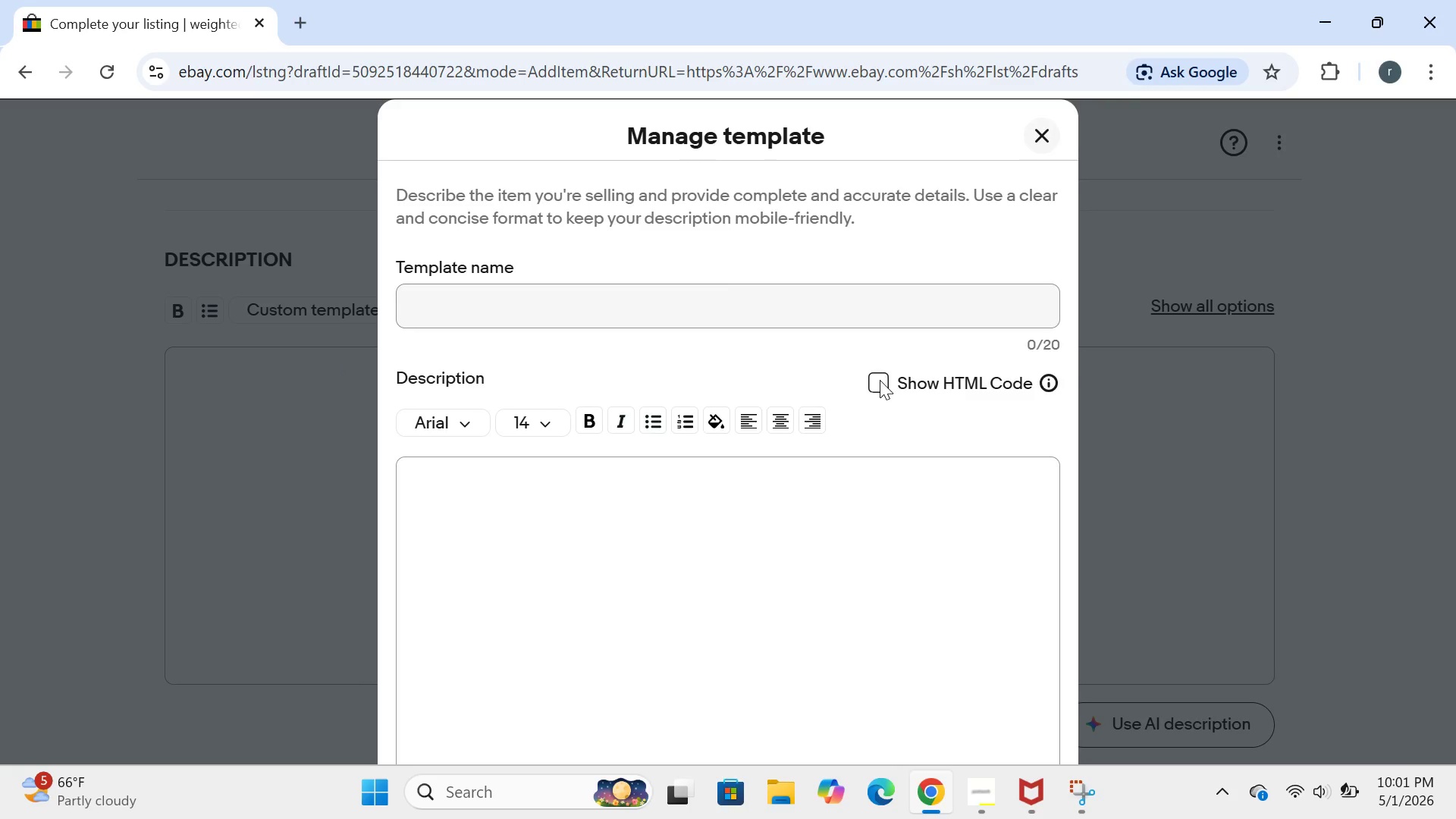 
left_click([880, 380])
 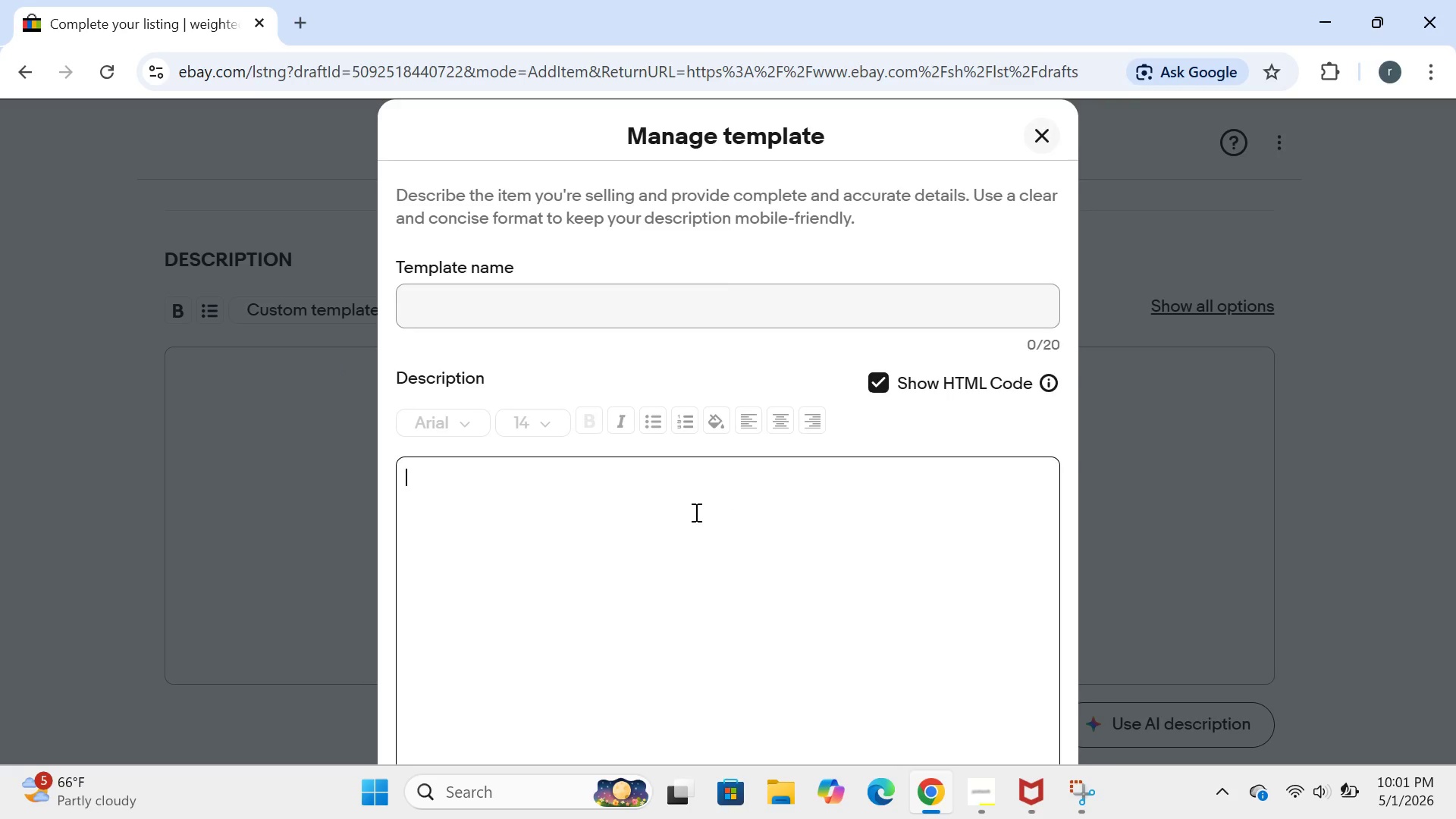 
left_click([695, 512])
 